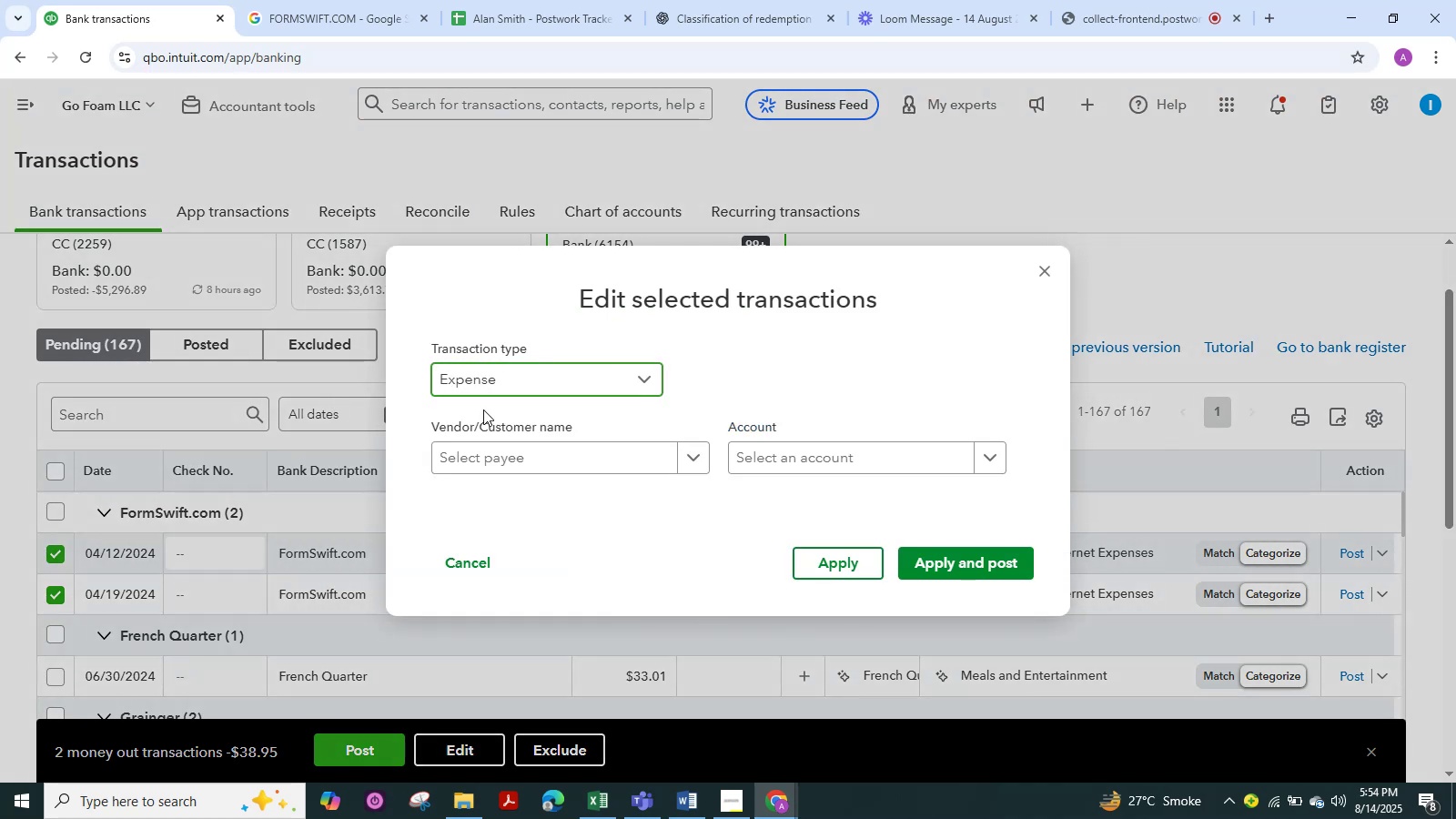 
left_click([483, 449])
 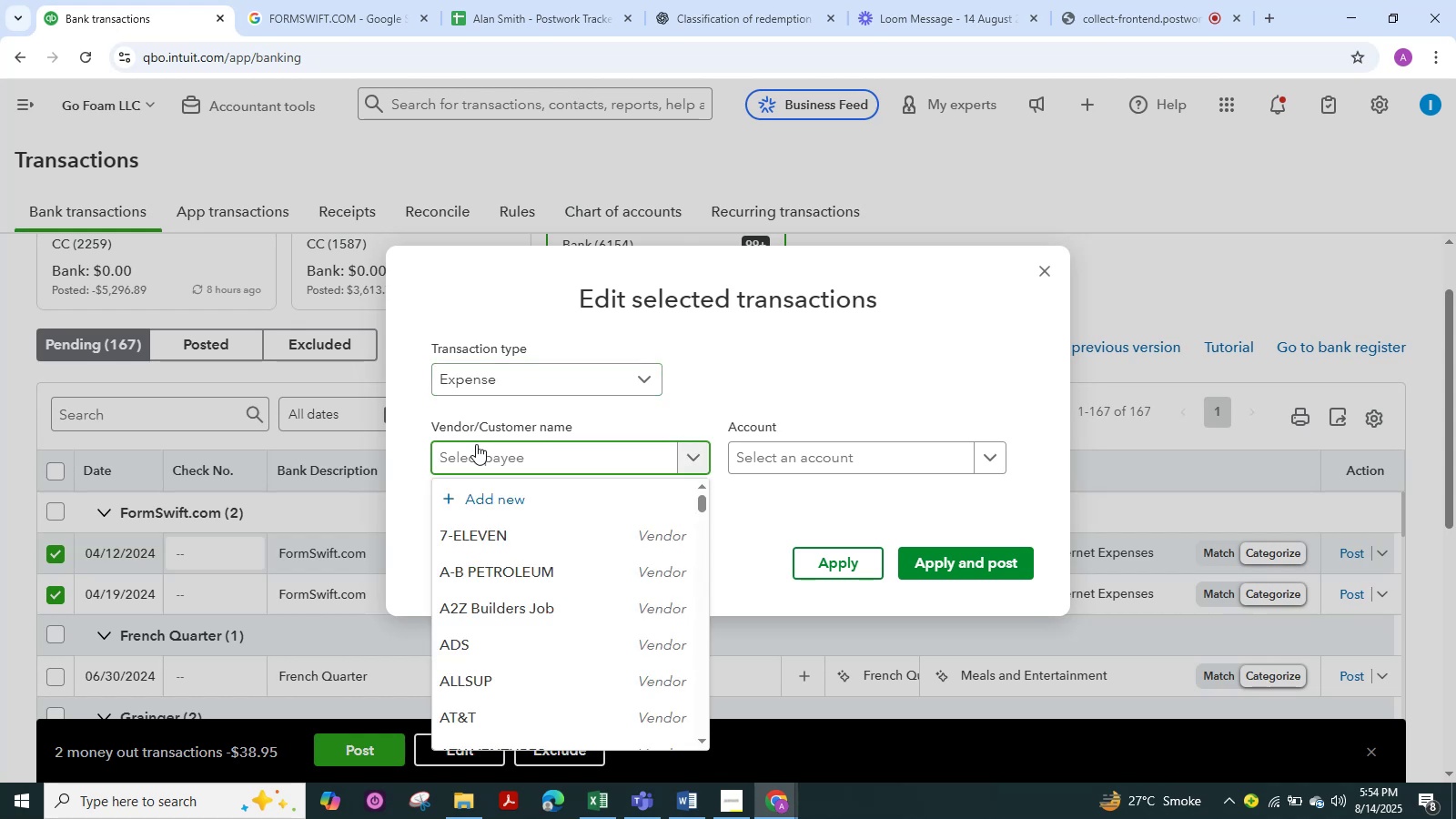 
key(Control+V)
 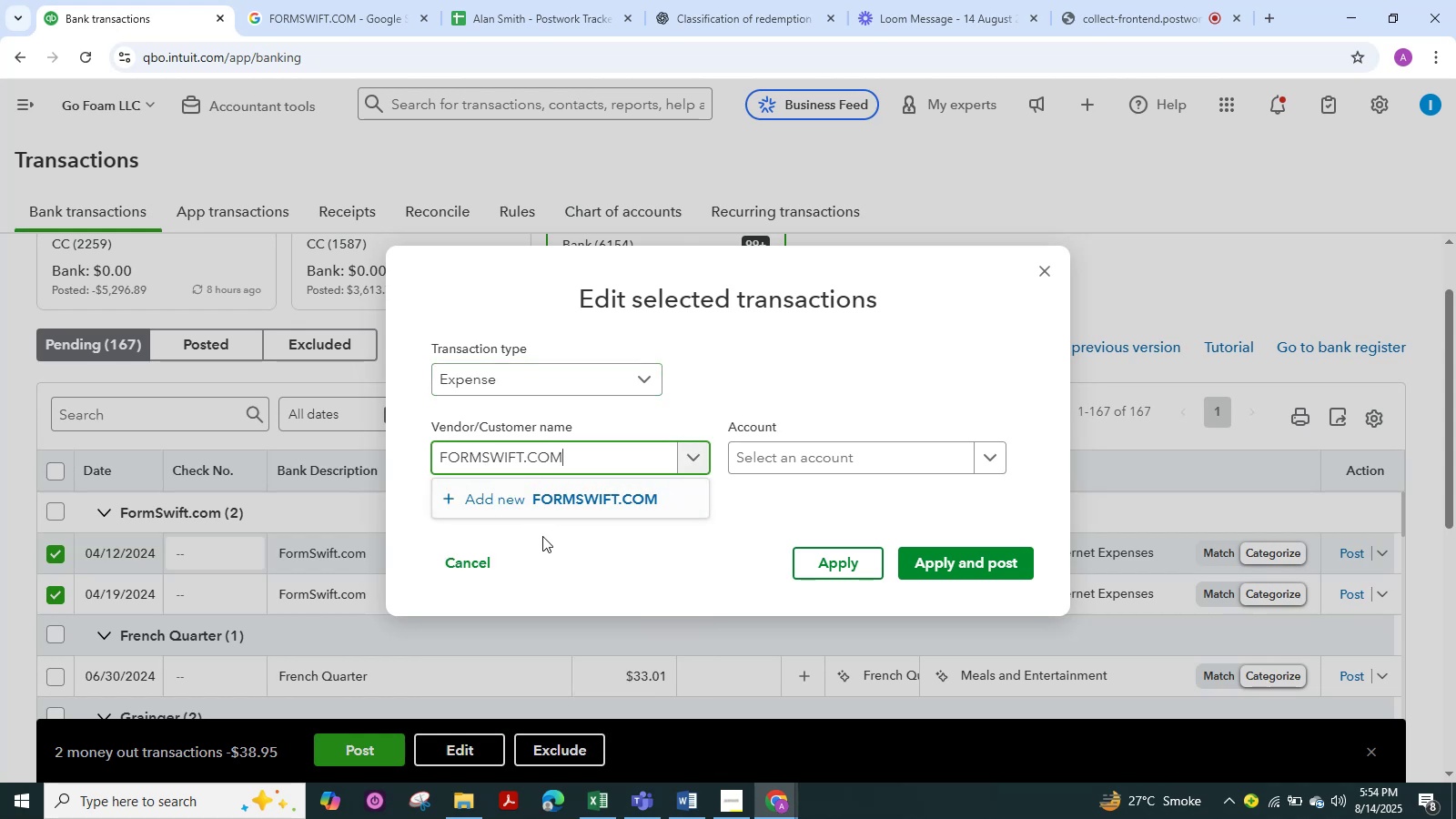 
left_click([558, 506])
 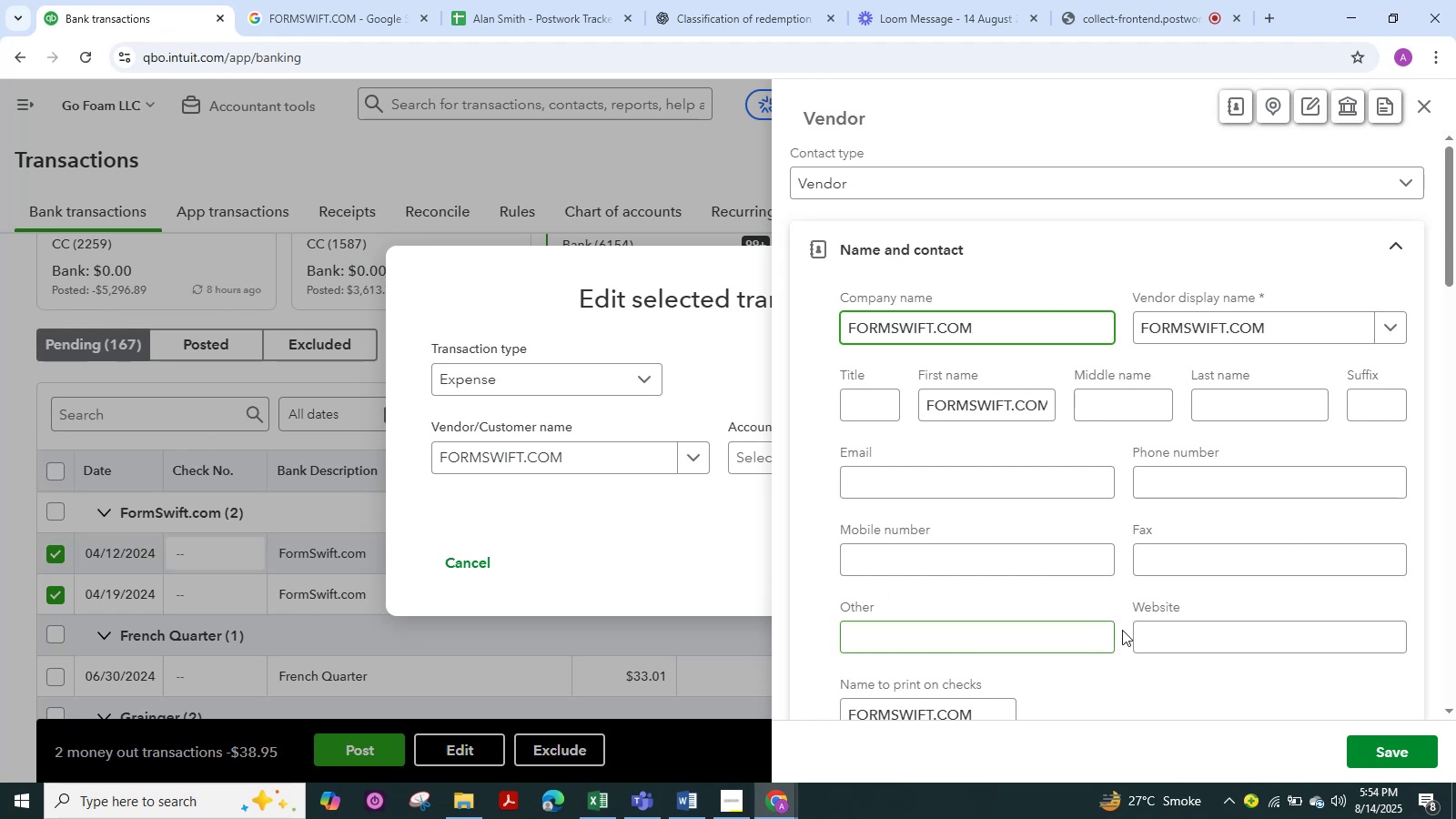 
left_click([1416, 750])
 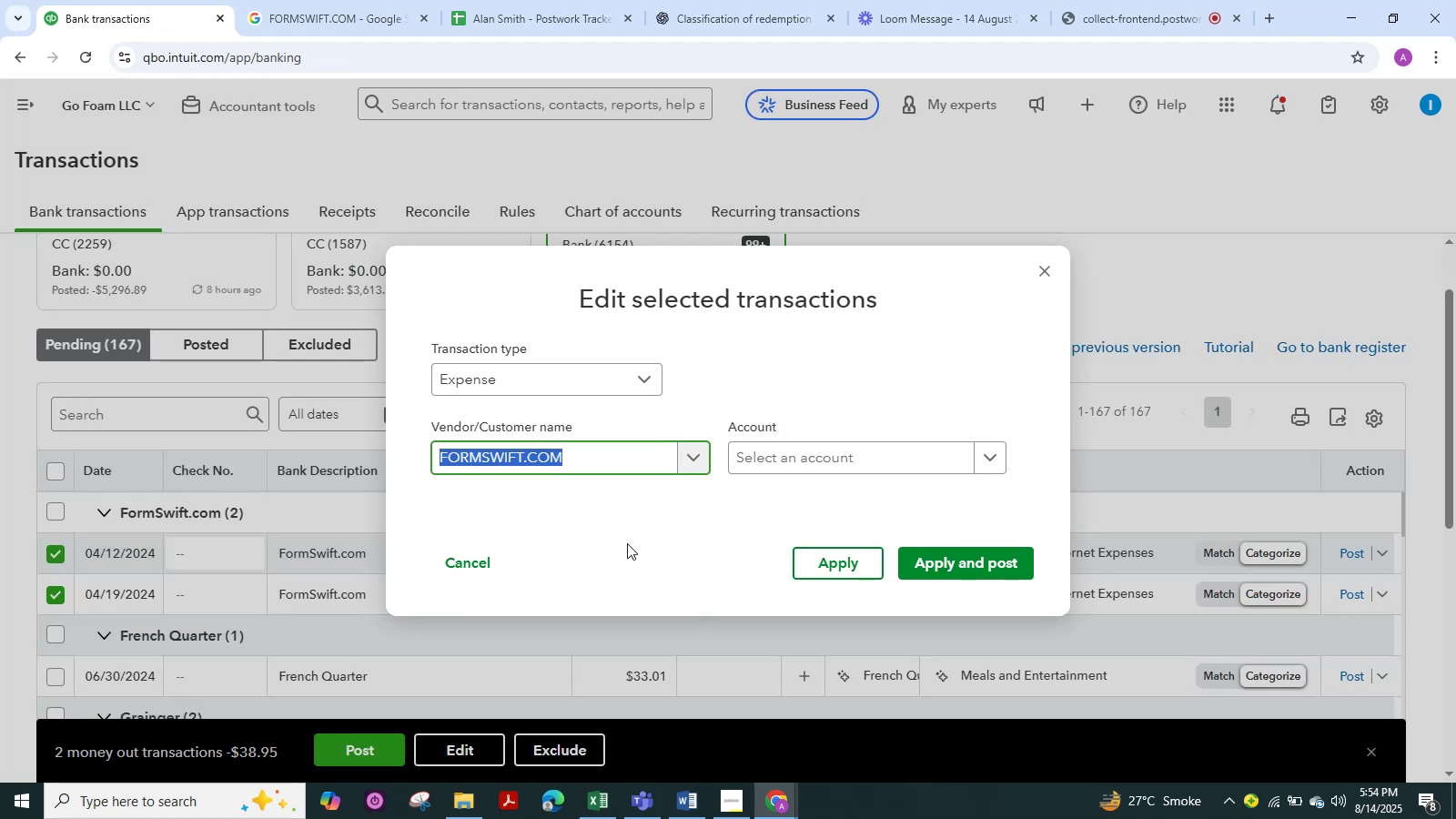 
left_click([813, 464])
 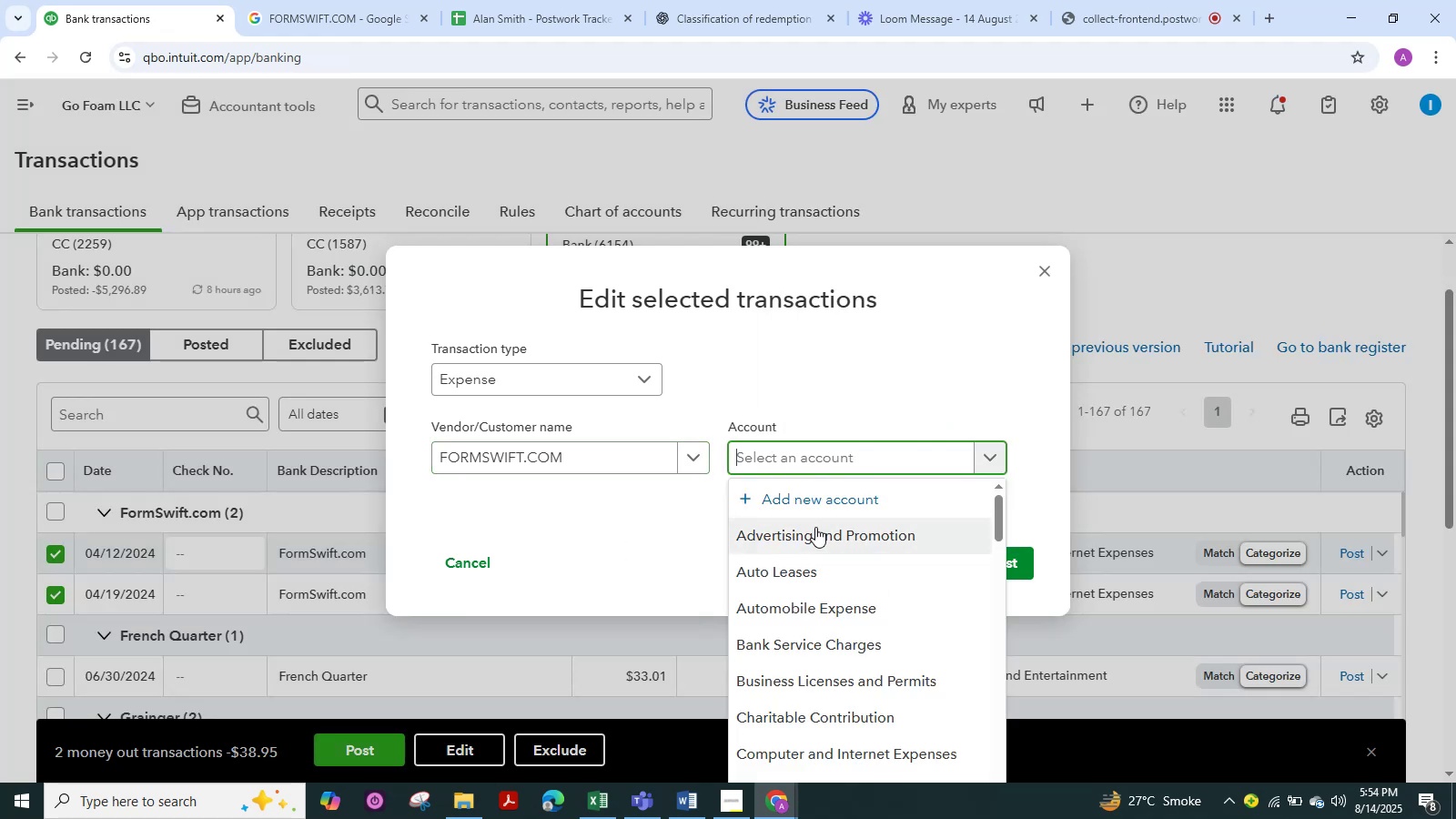 
type(supplies)
 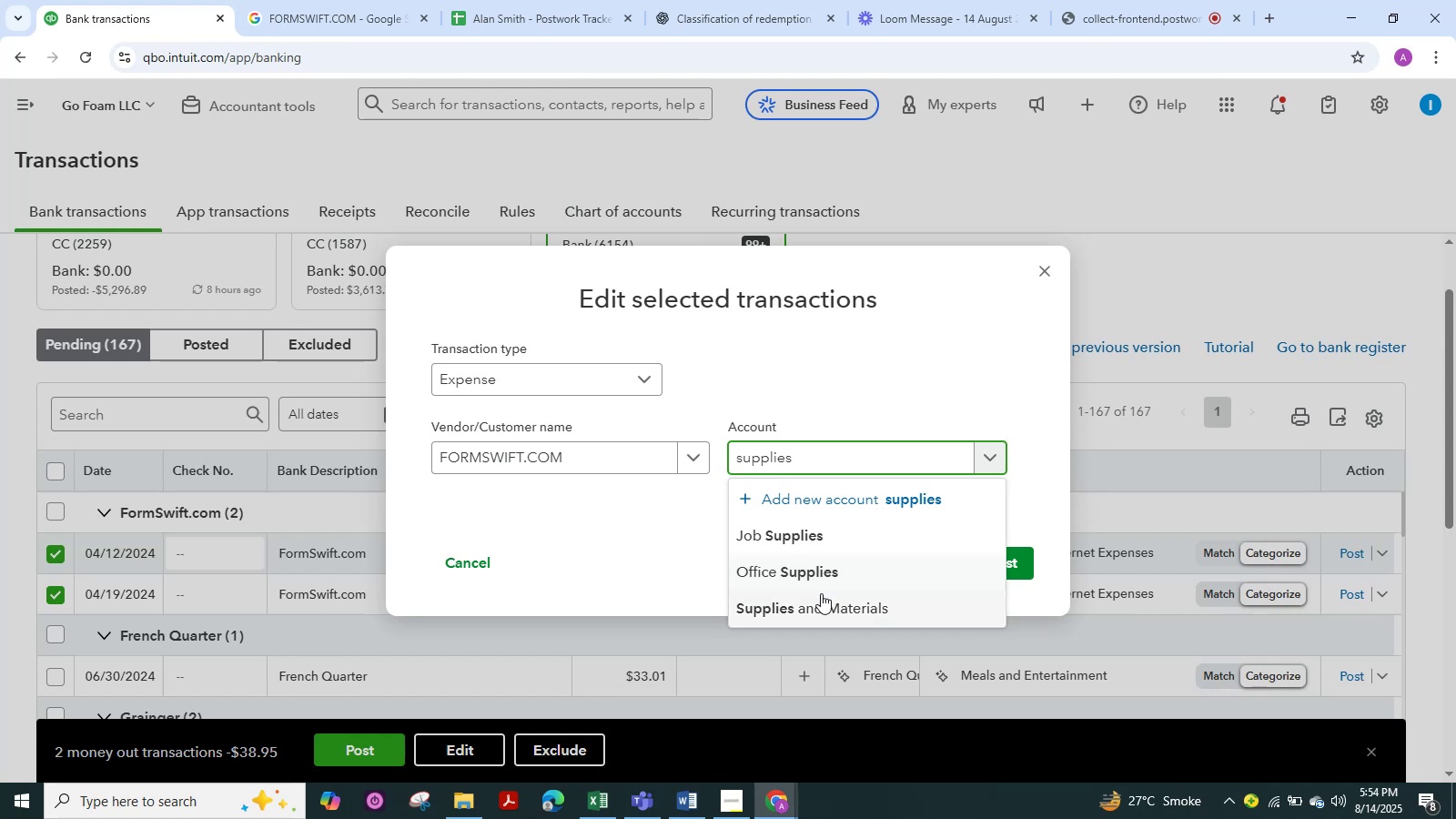 
left_click([821, 604])
 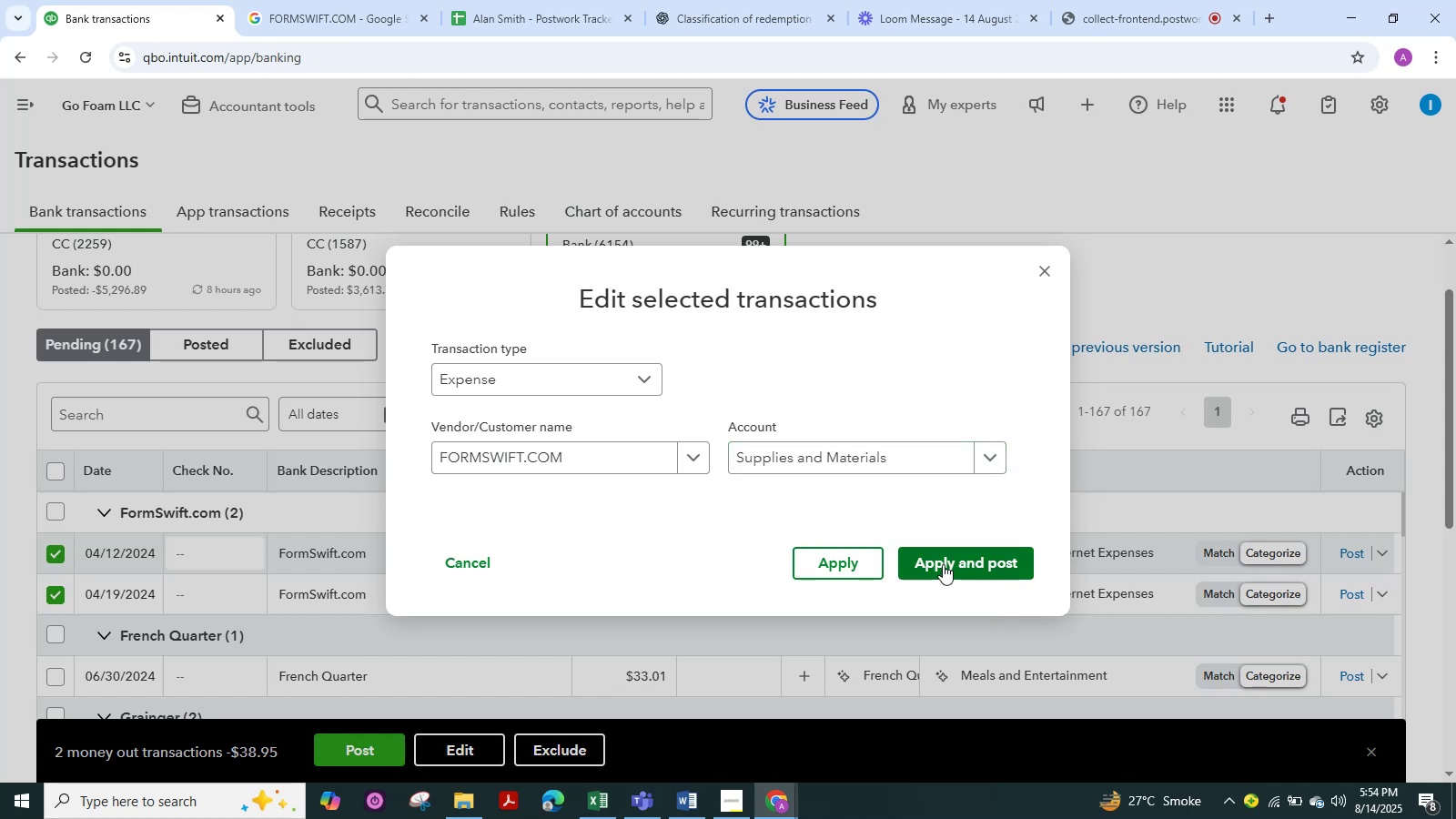 
left_click([945, 564])
 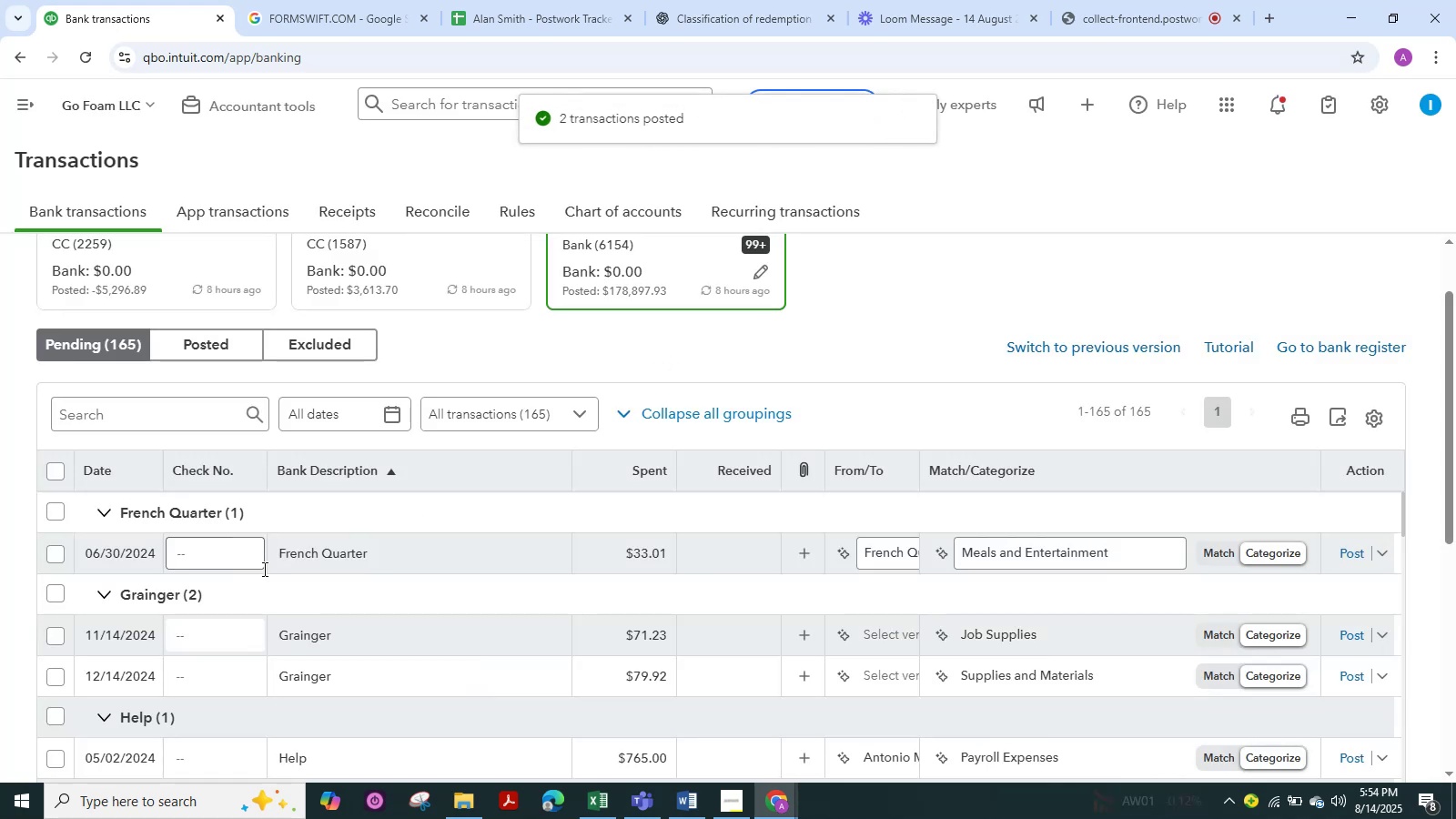 
left_click([134, 415])
 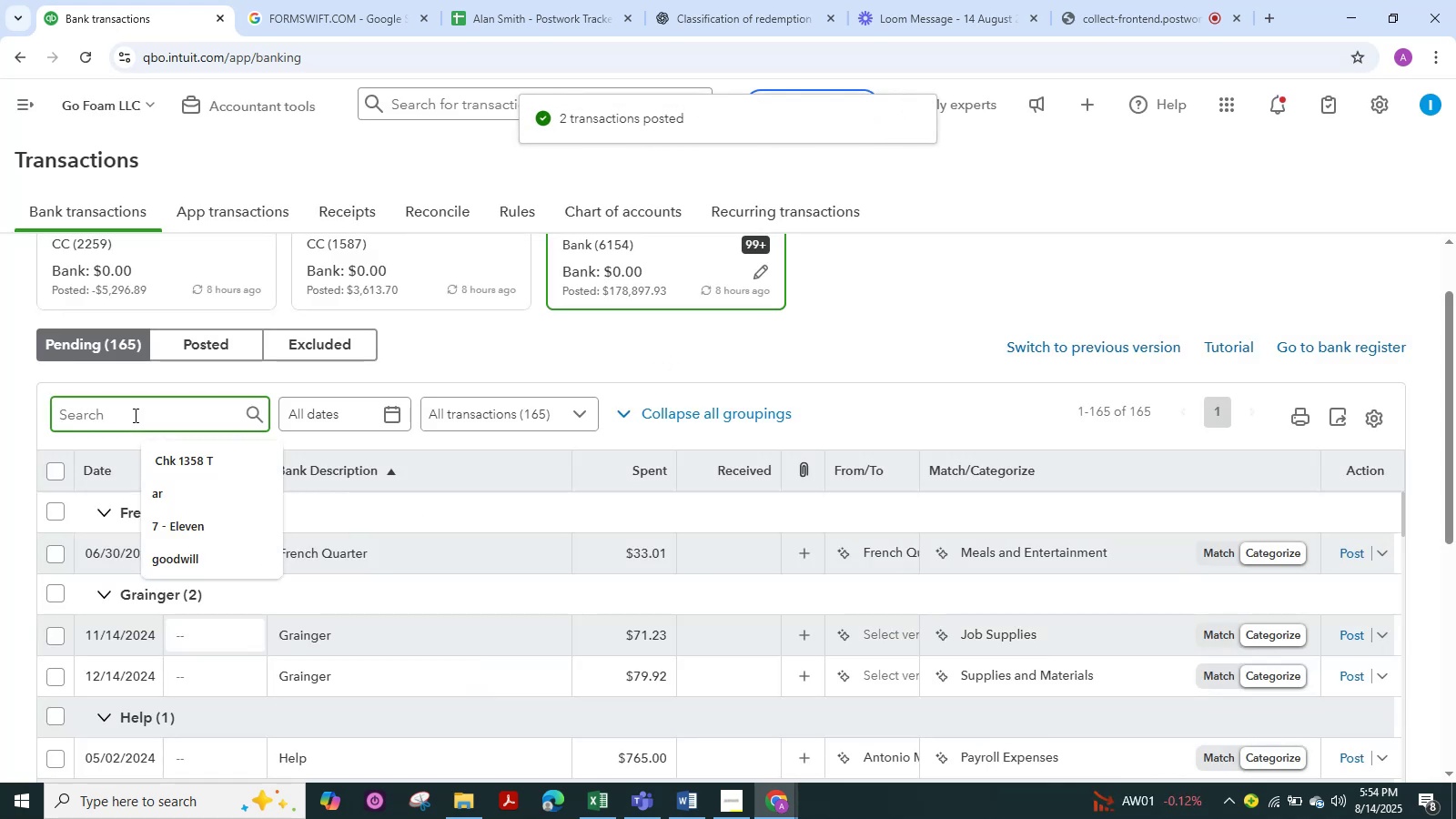 
type(form)
 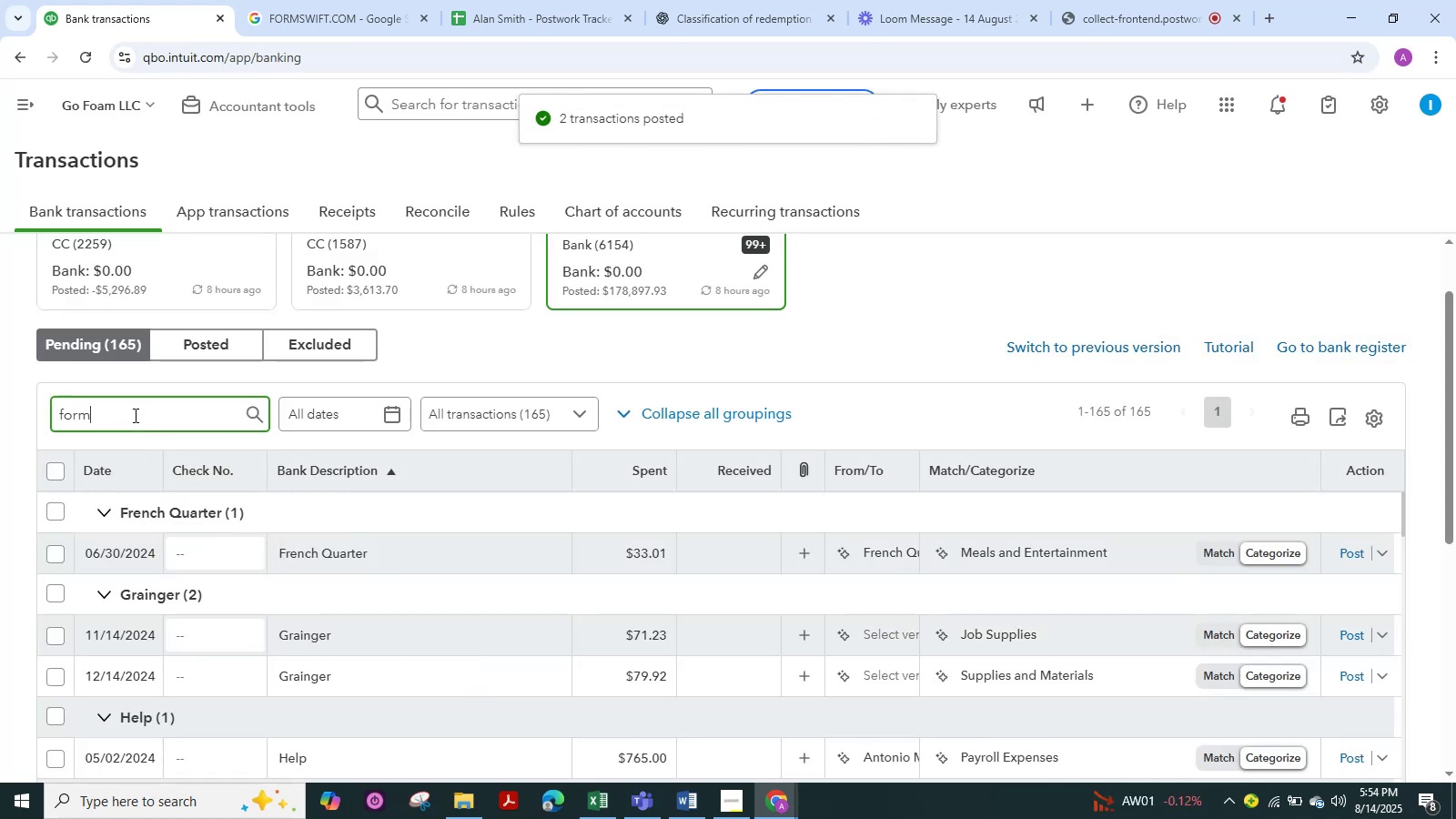 
key(Enter)
 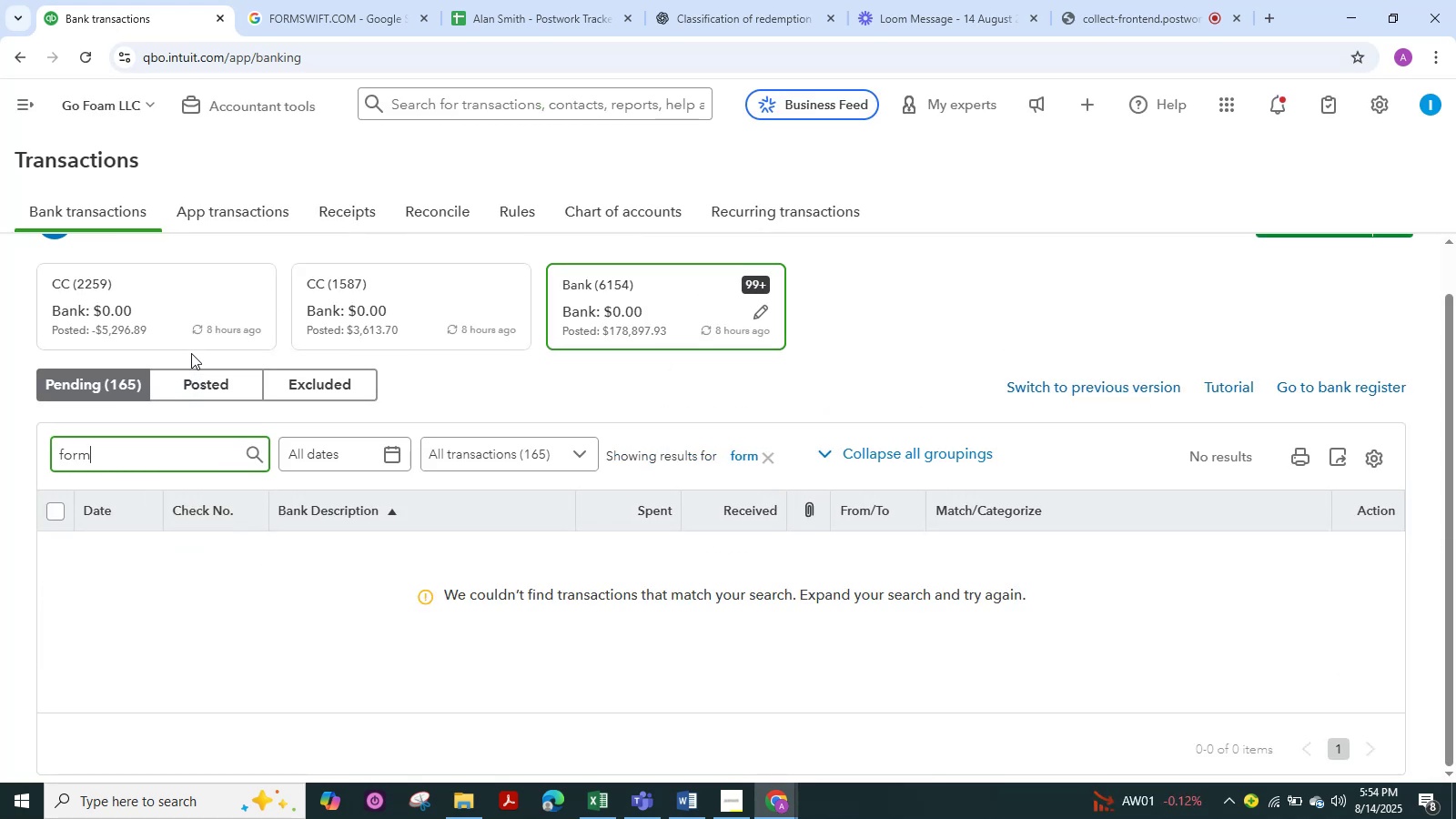 
left_click([187, 398])
 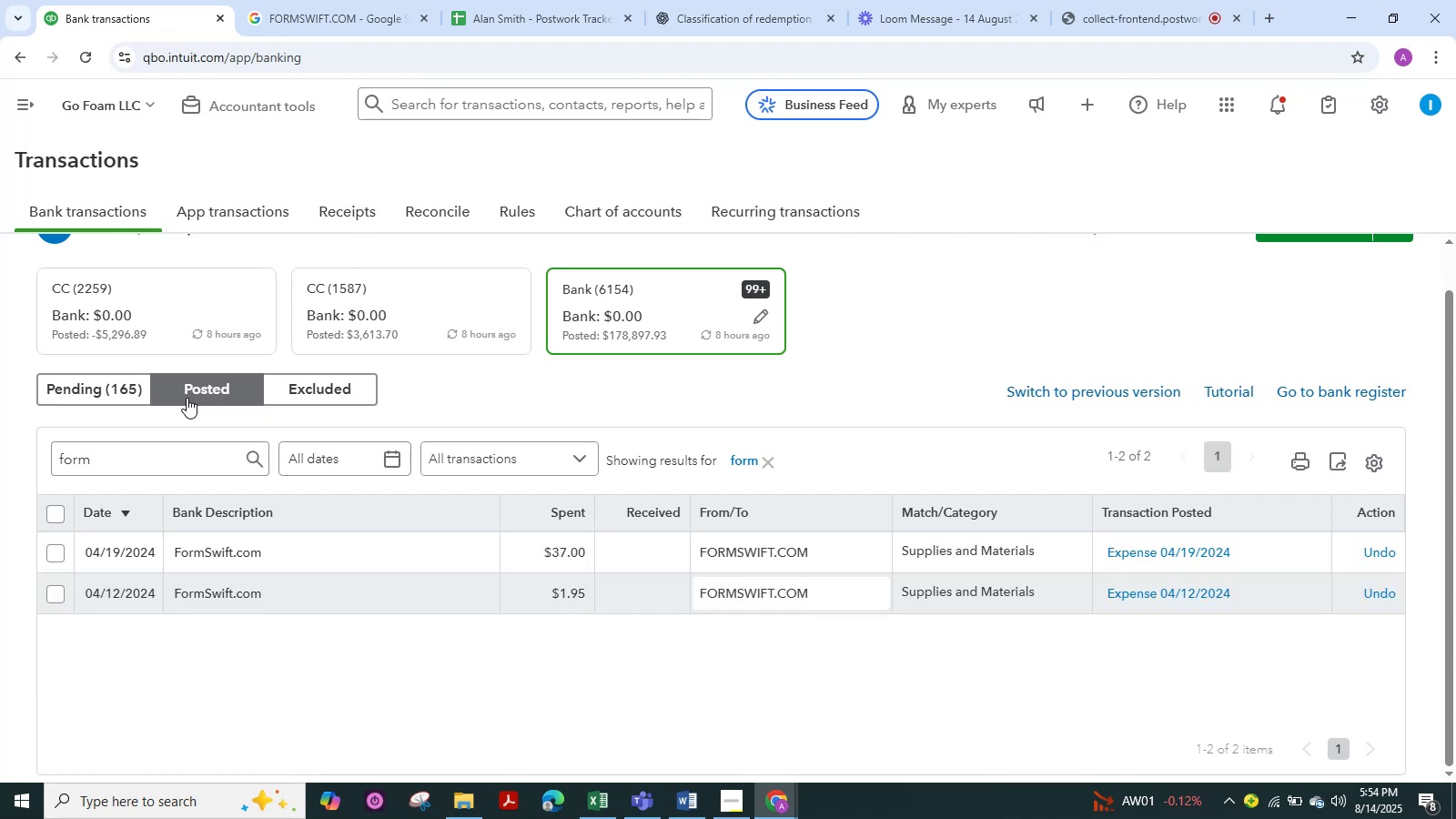 
left_click([50, 551])
 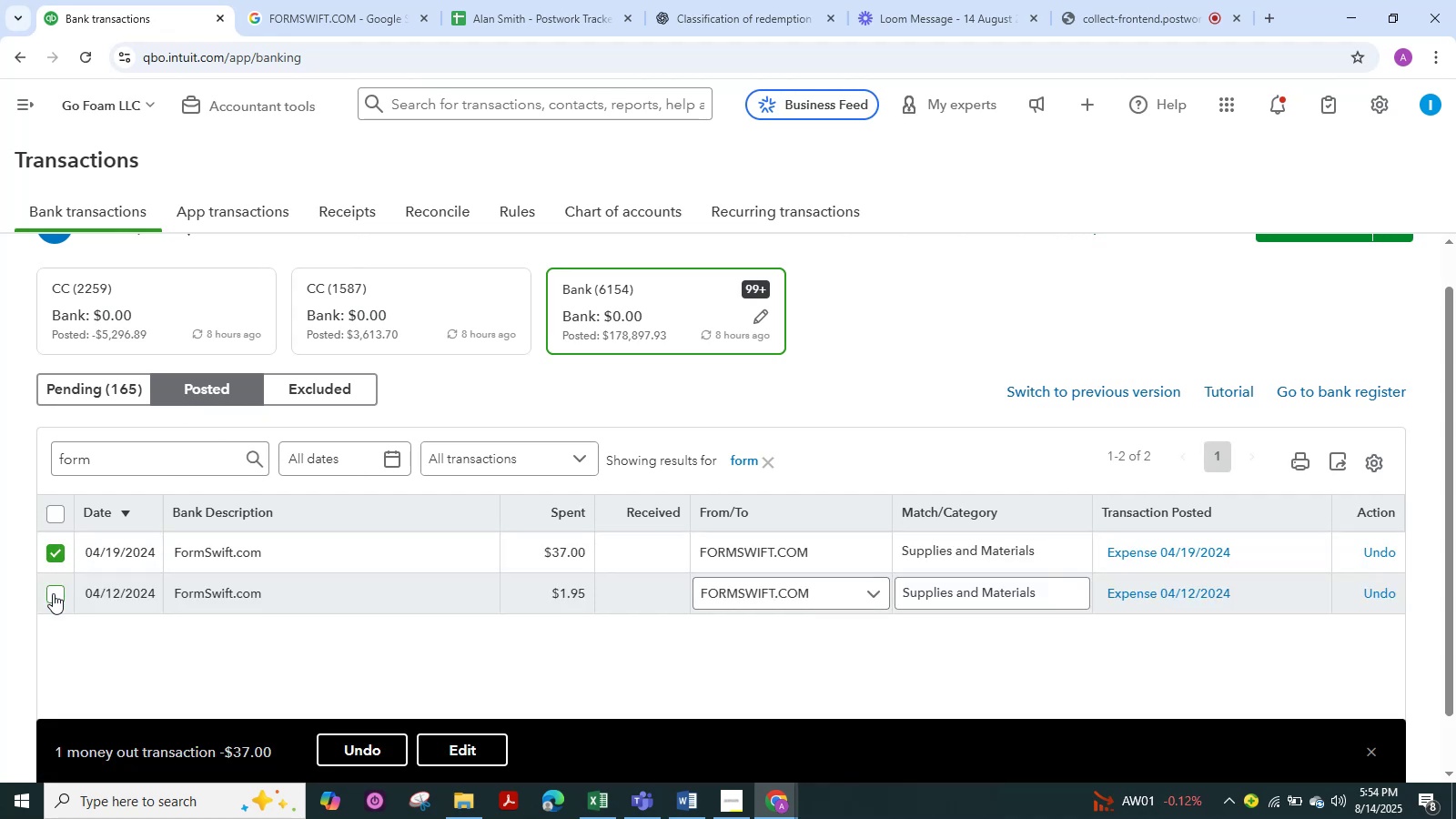 
left_click([54, 594])
 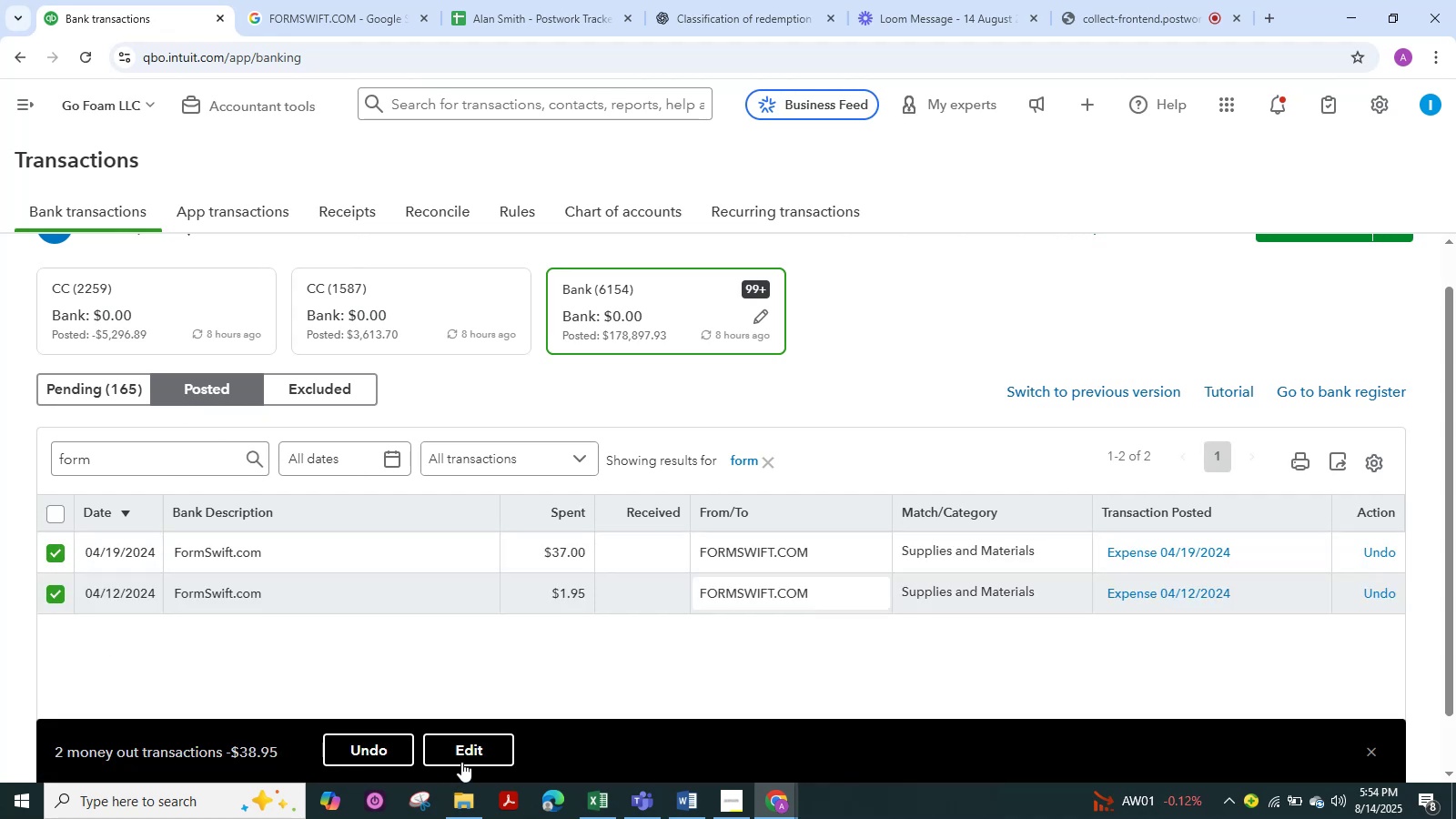 
left_click([464, 761])
 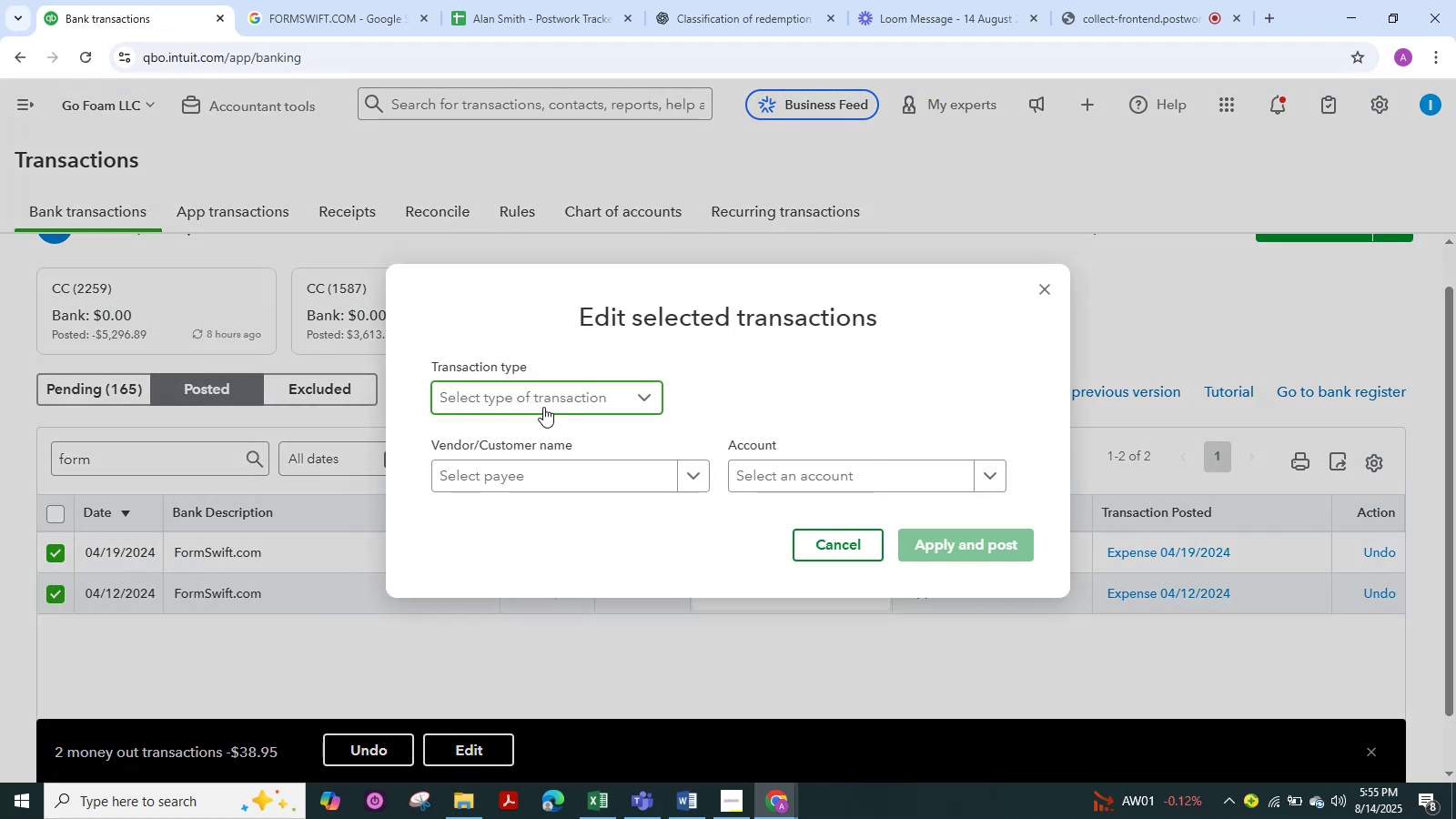 
double_click([543, 428])
 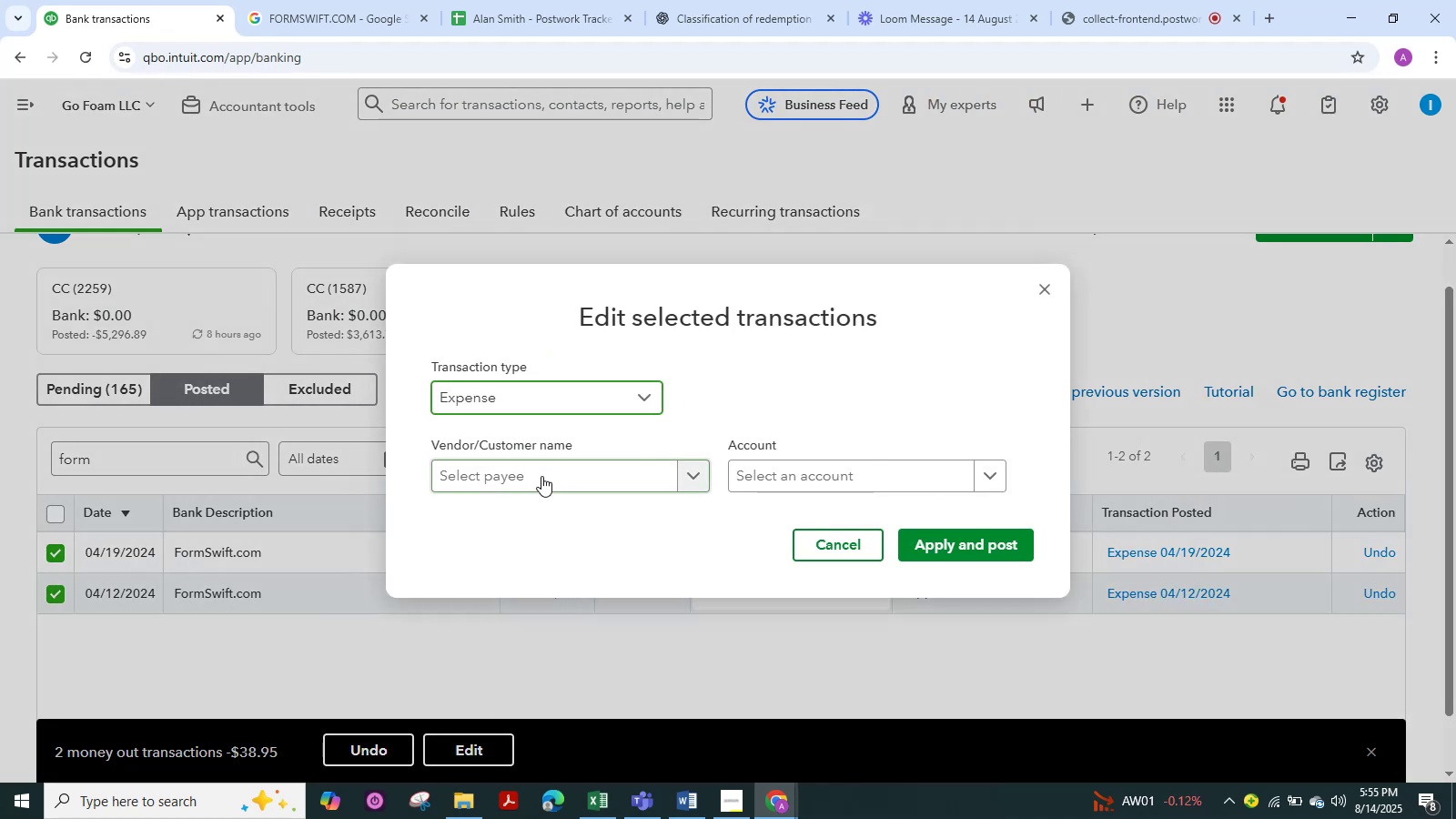 
left_click([541, 476])
 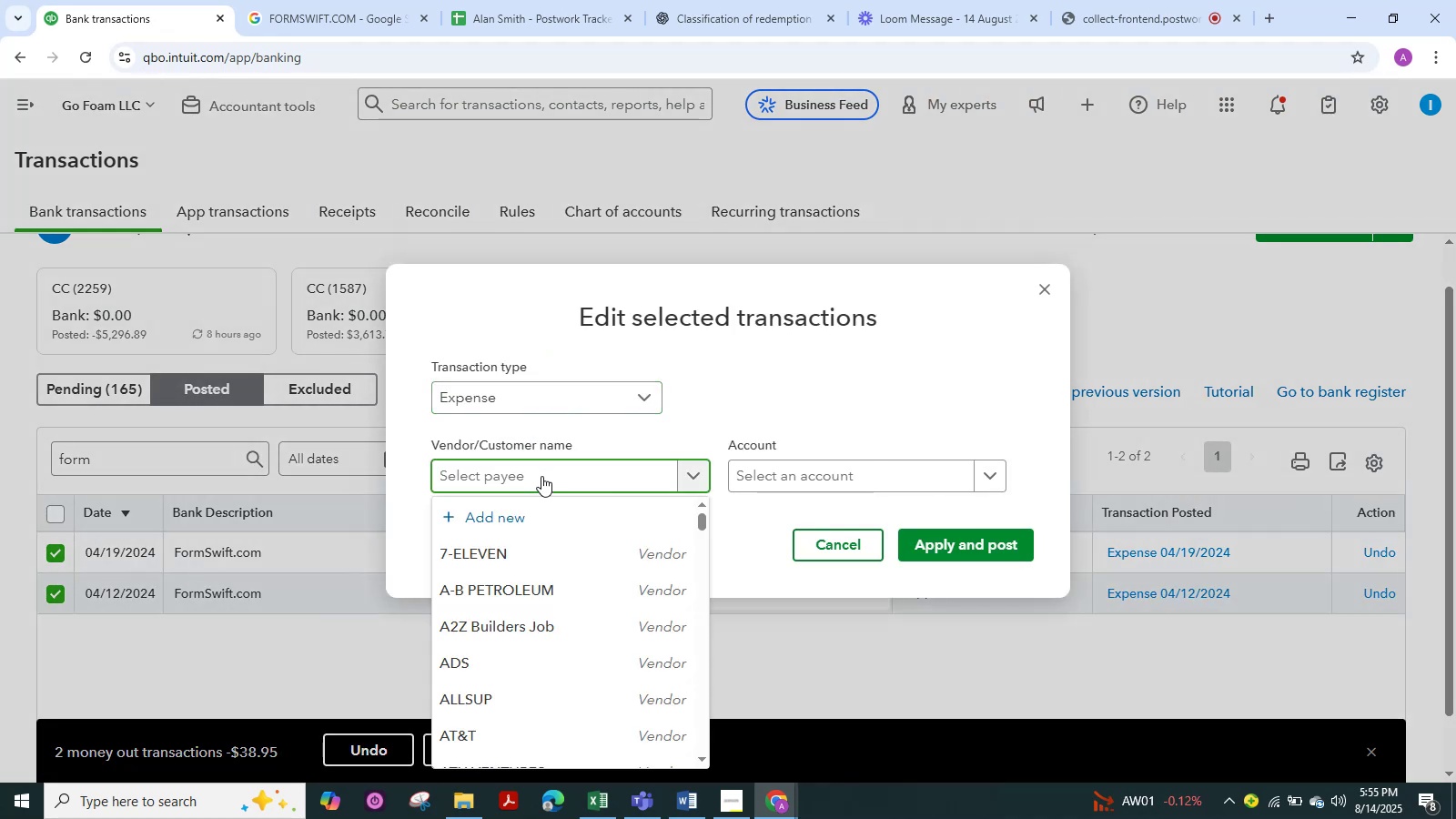 
key(Control+V)
 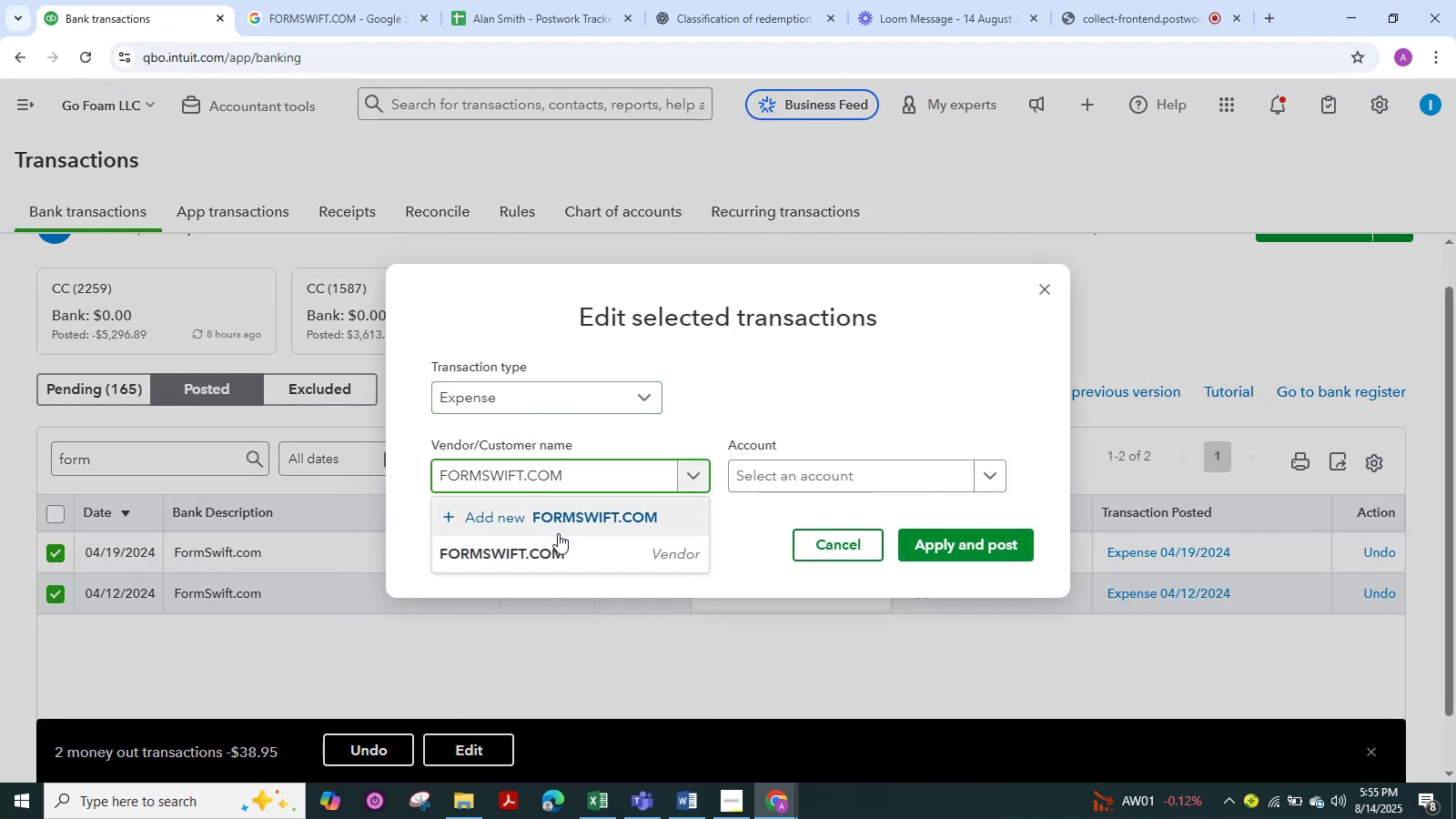 
left_click([551, 548])
 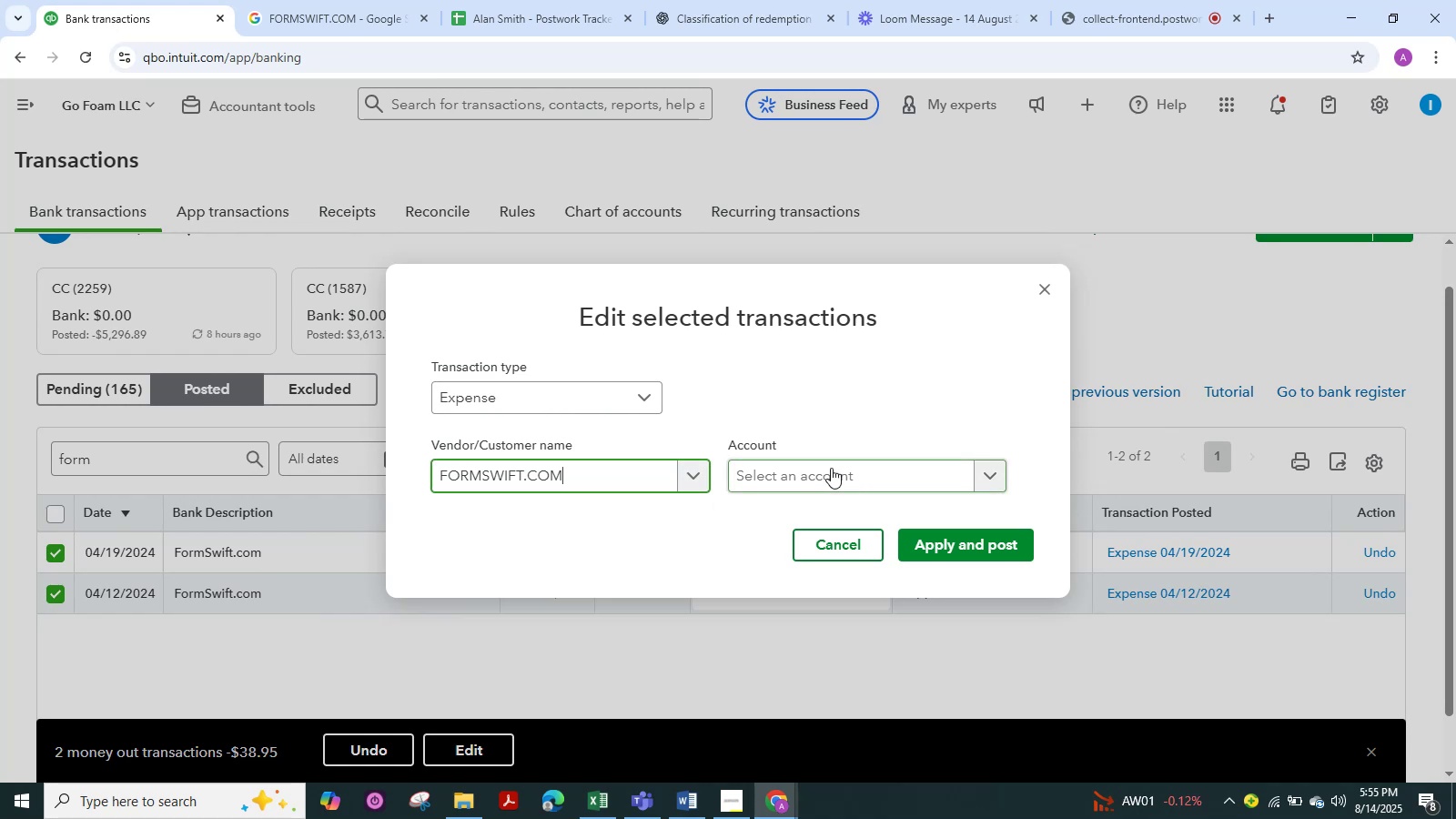 
left_click([831, 468])
 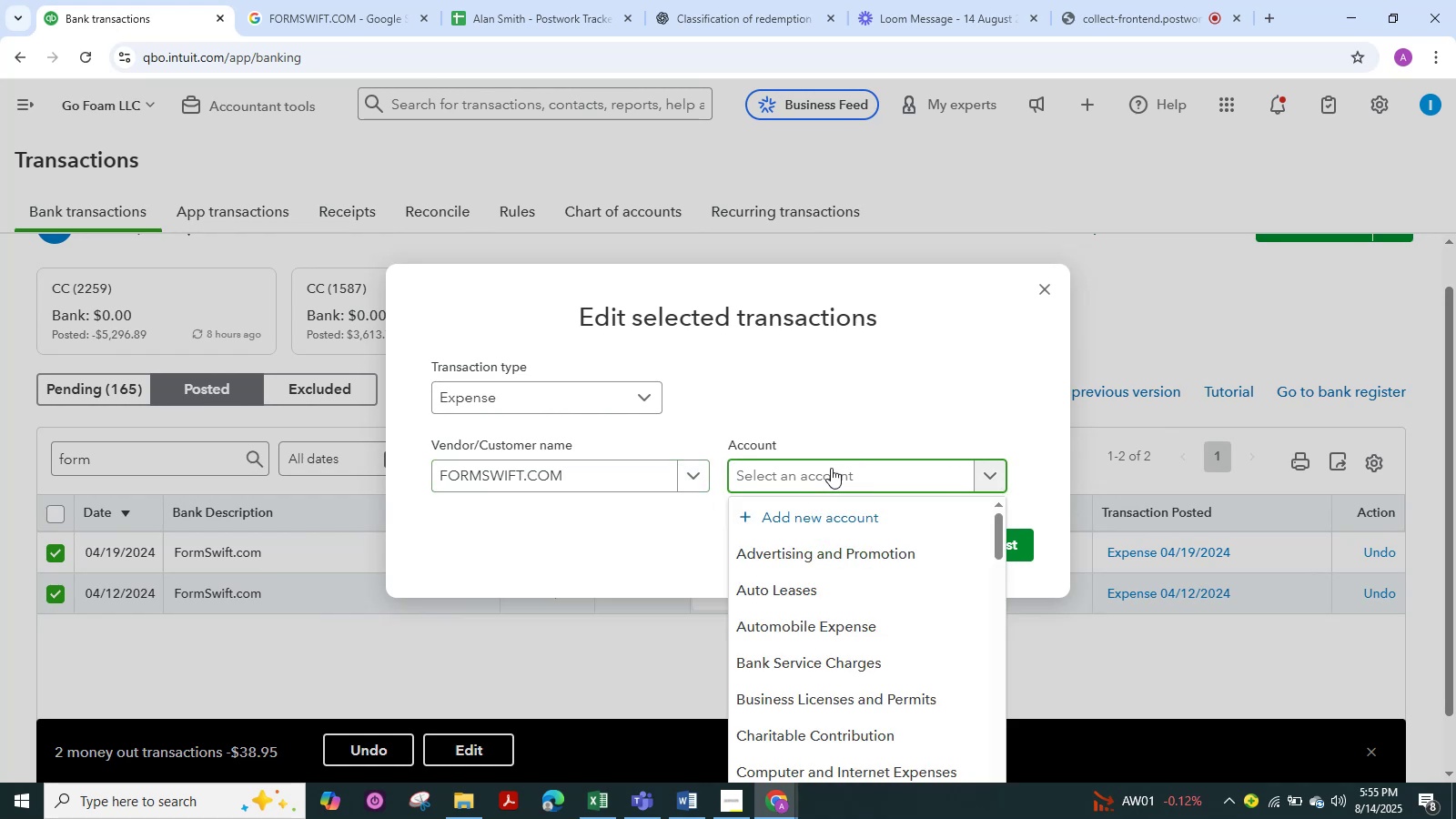 
type(legal)
 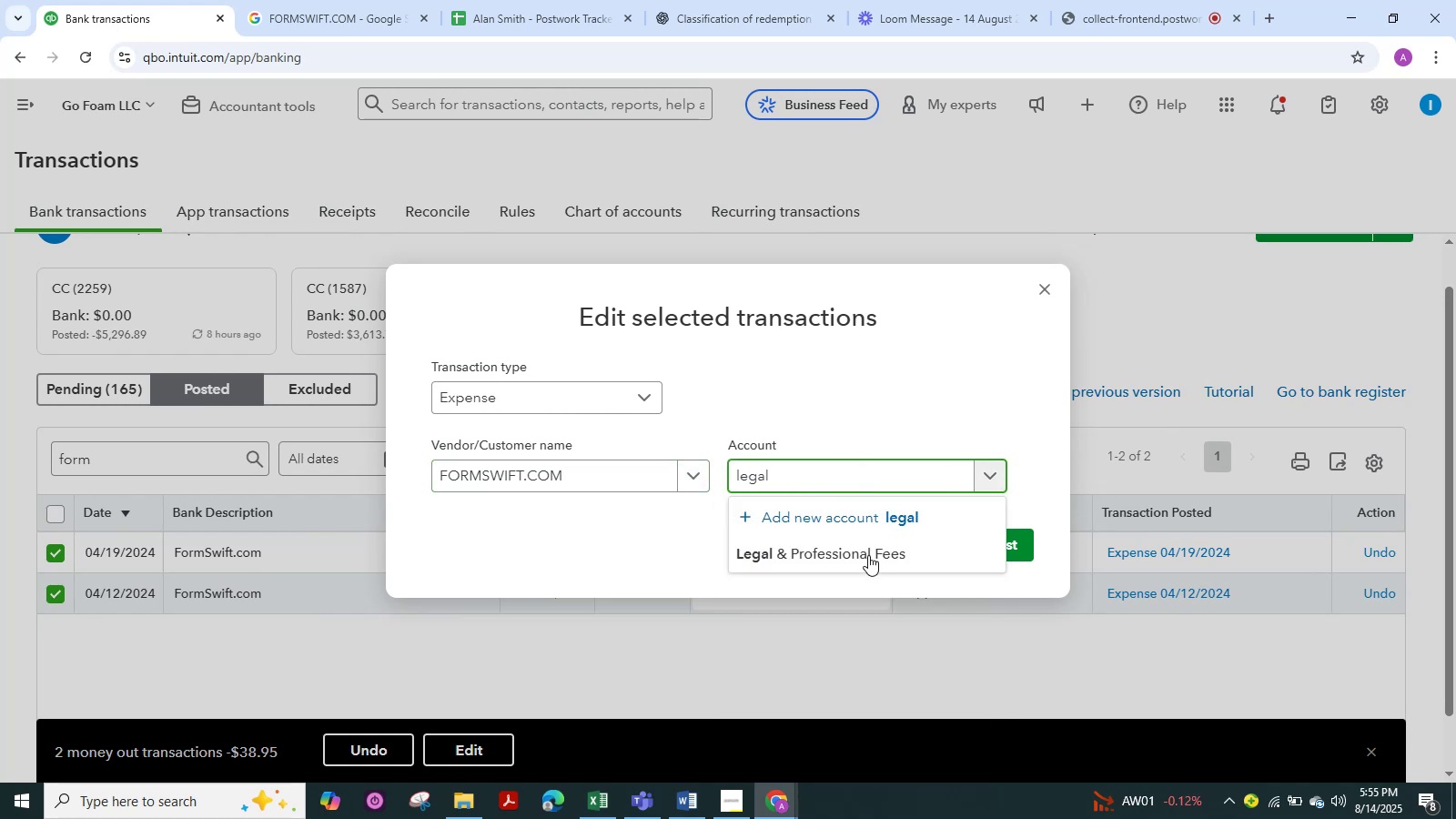 
left_click([861, 561])
 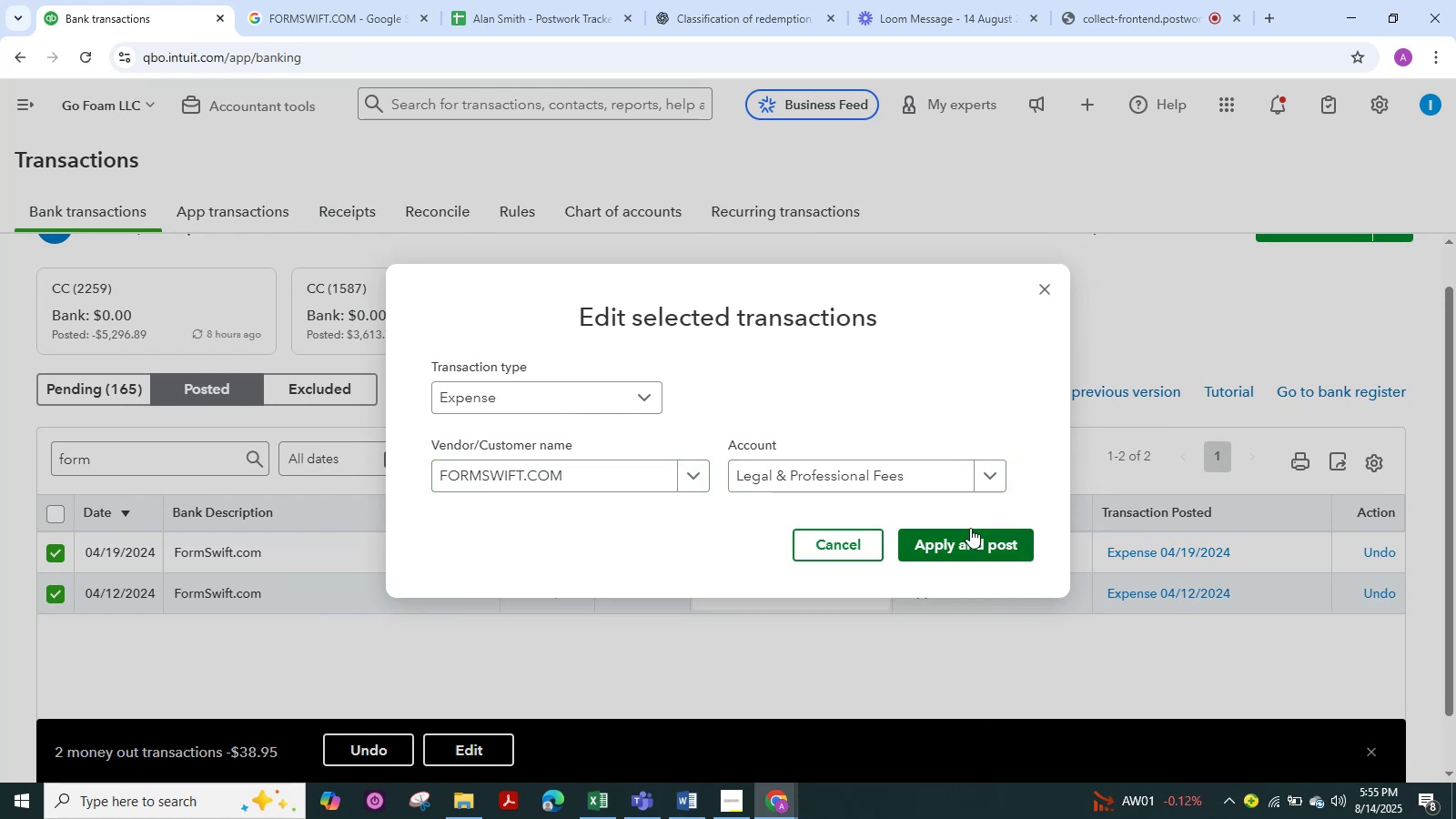 
wait(8.96)
 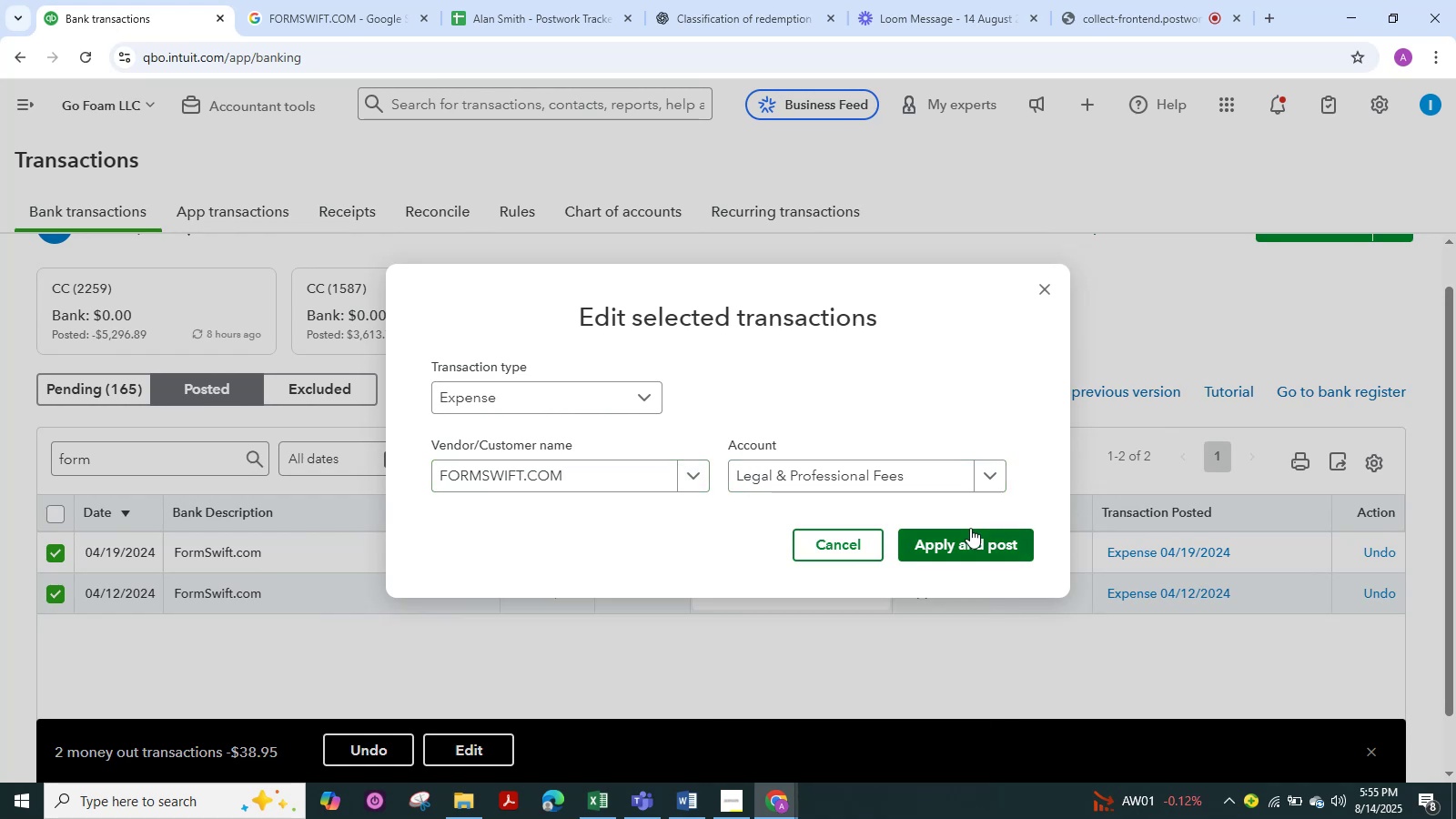 
left_click([990, 545])
 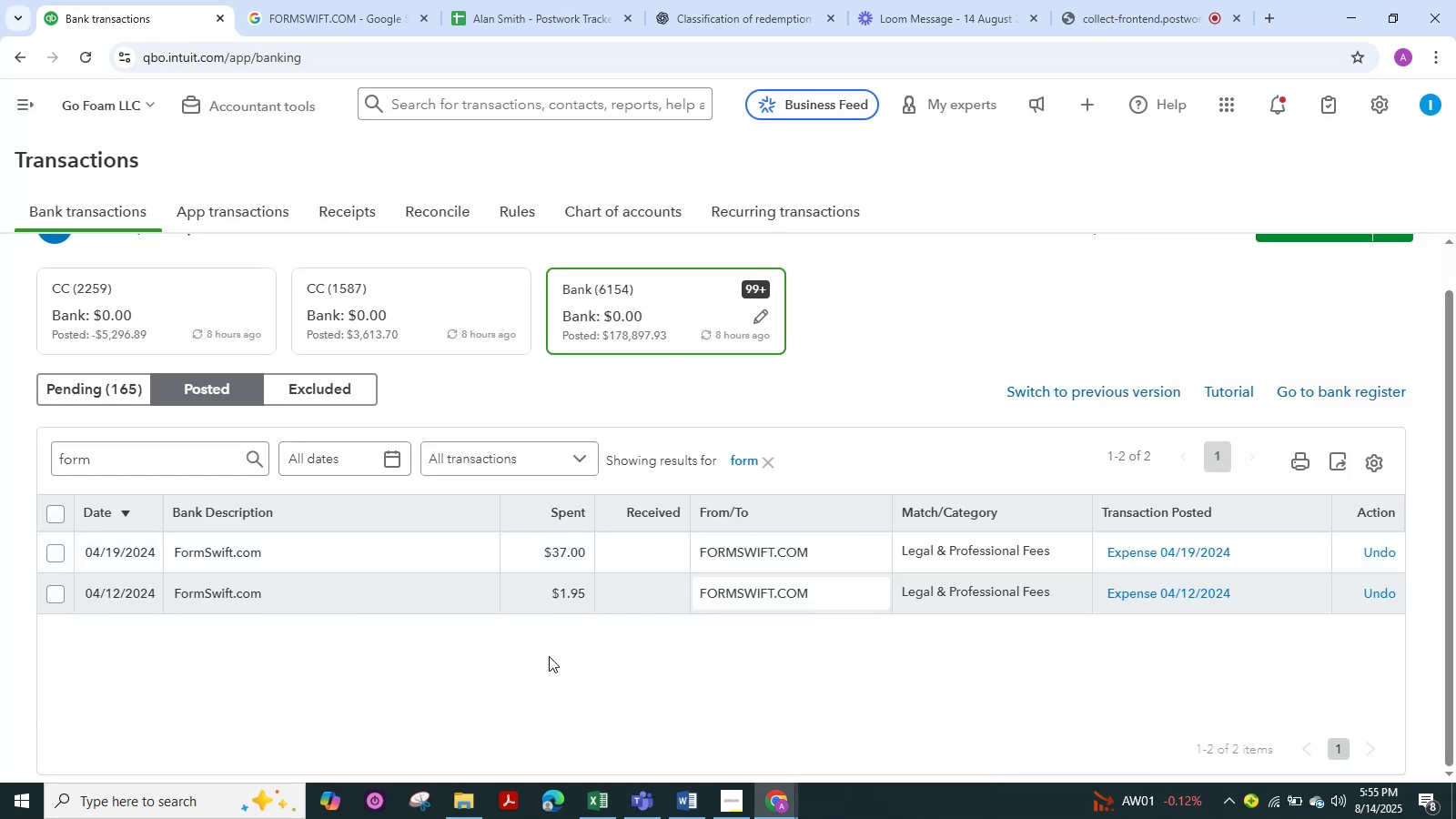 
wait(5.62)
 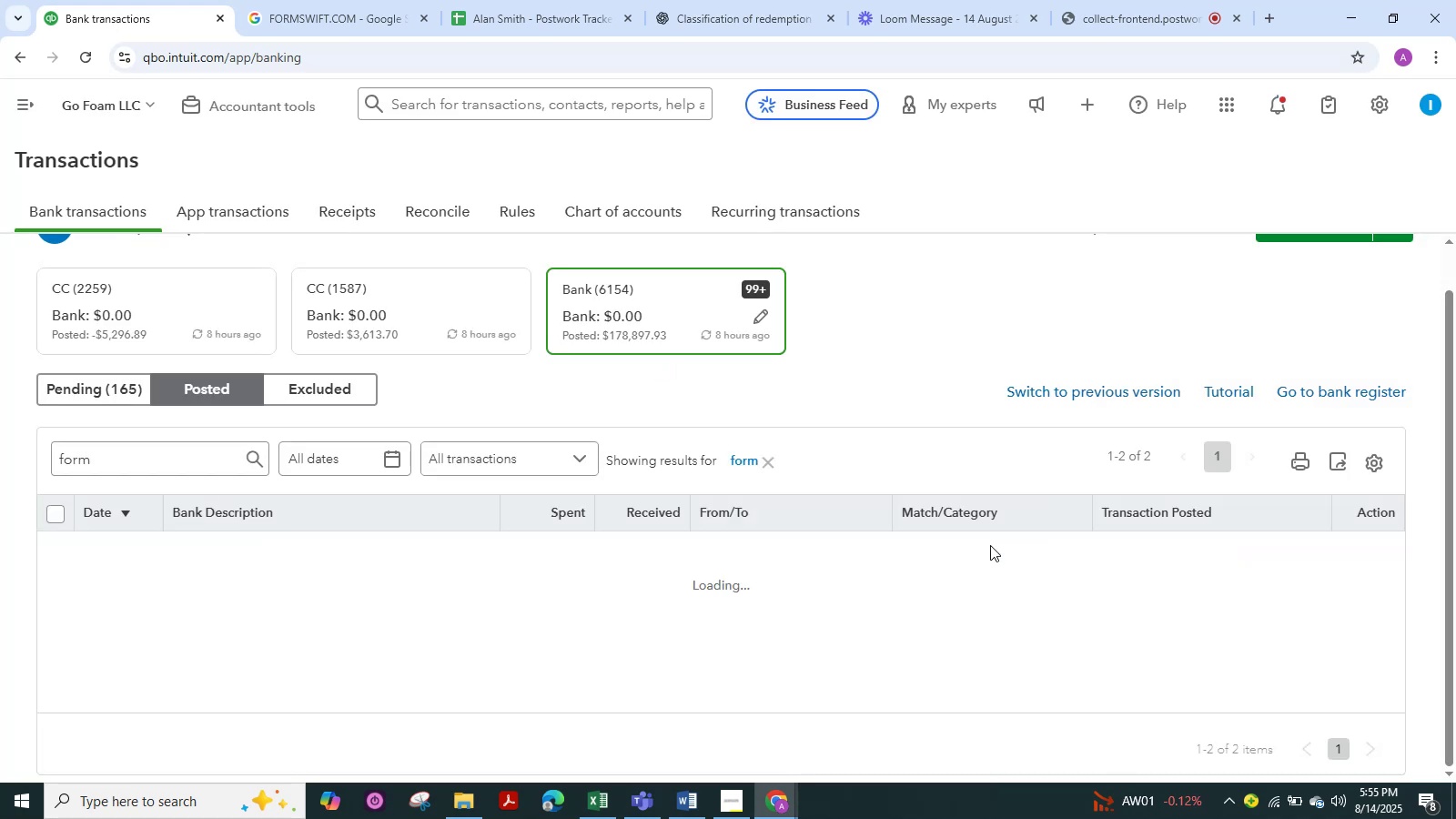 
left_click([87, 389])
 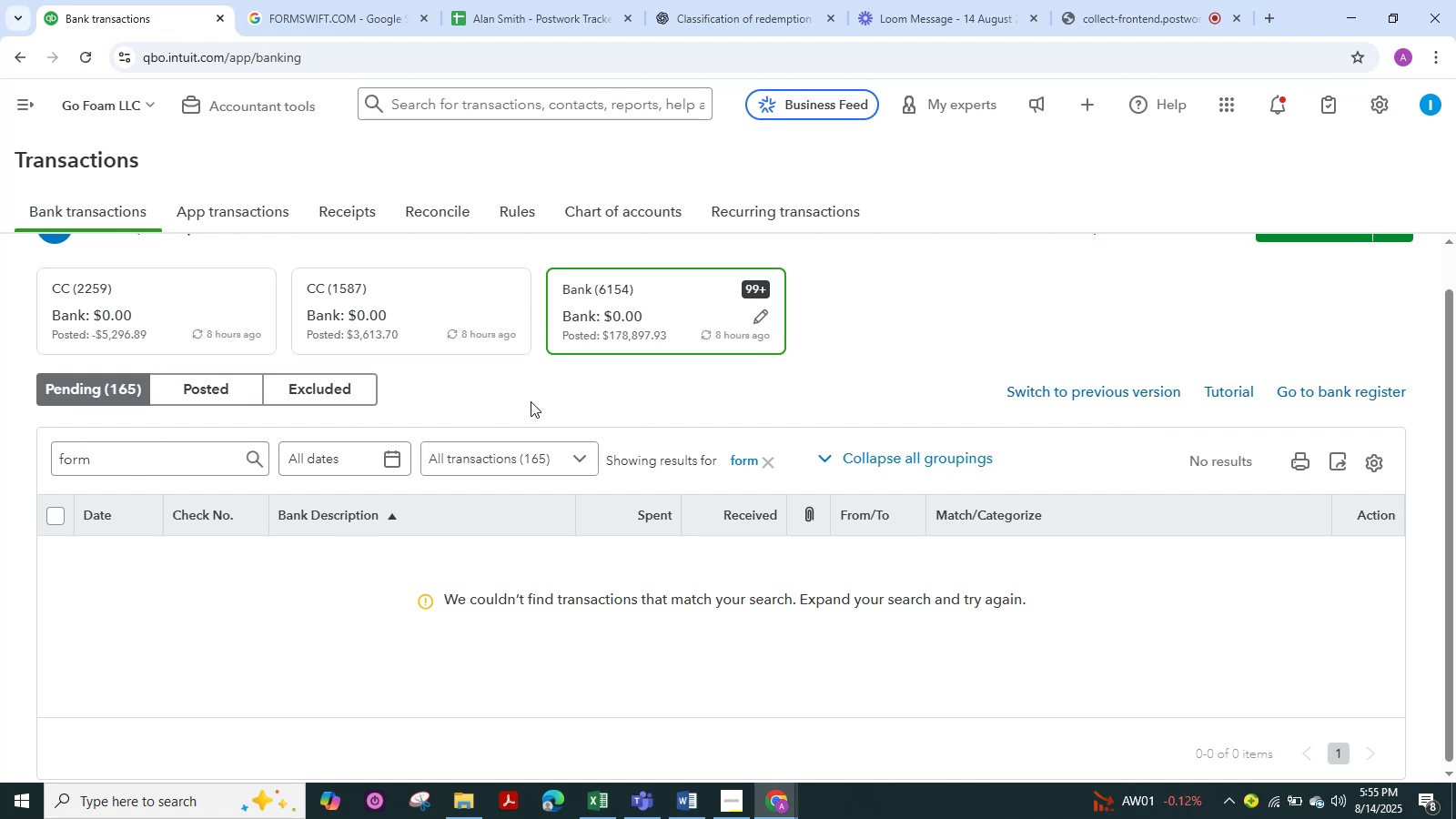 
left_click([763, 460])
 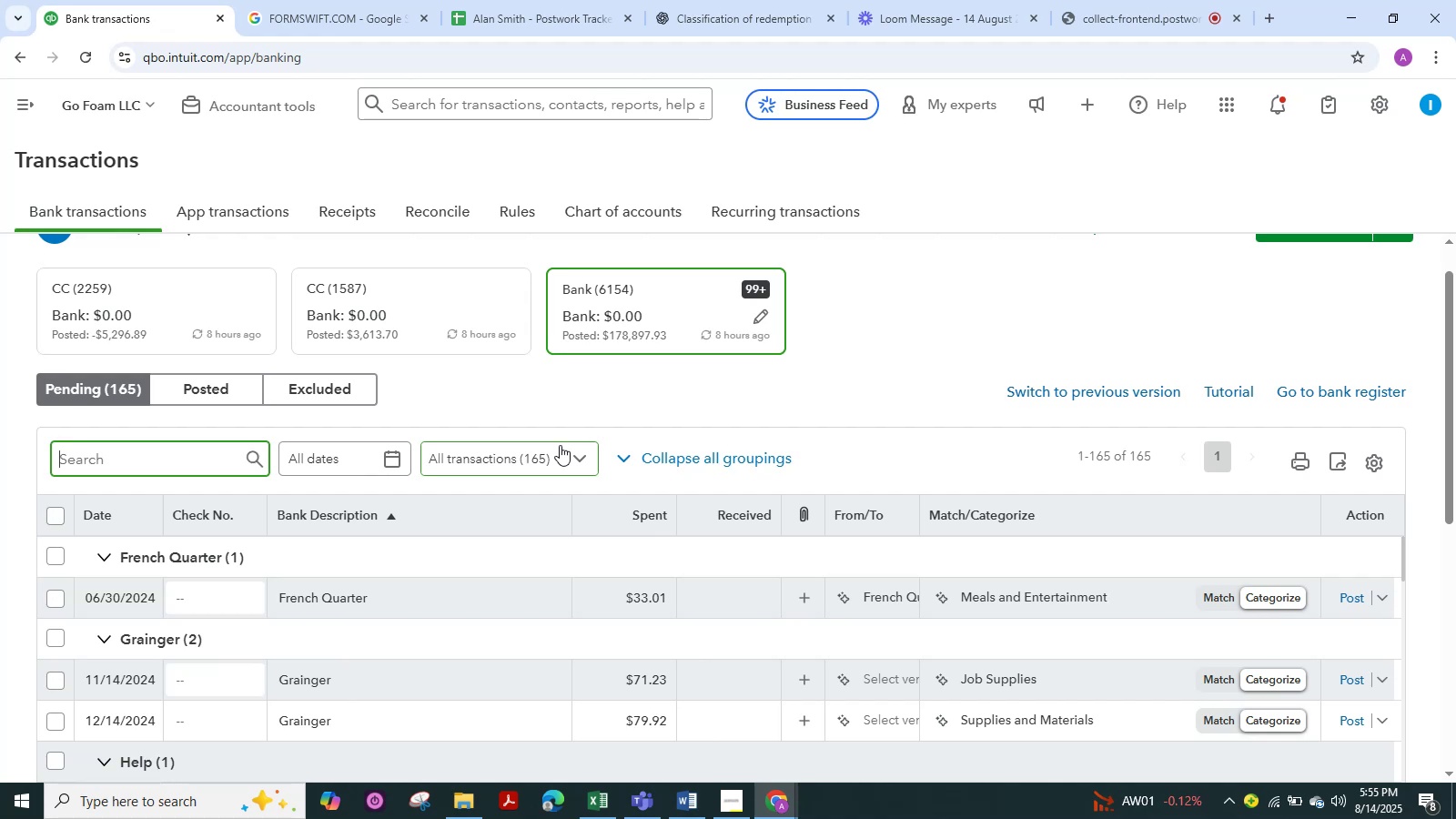 
wait(16.14)
 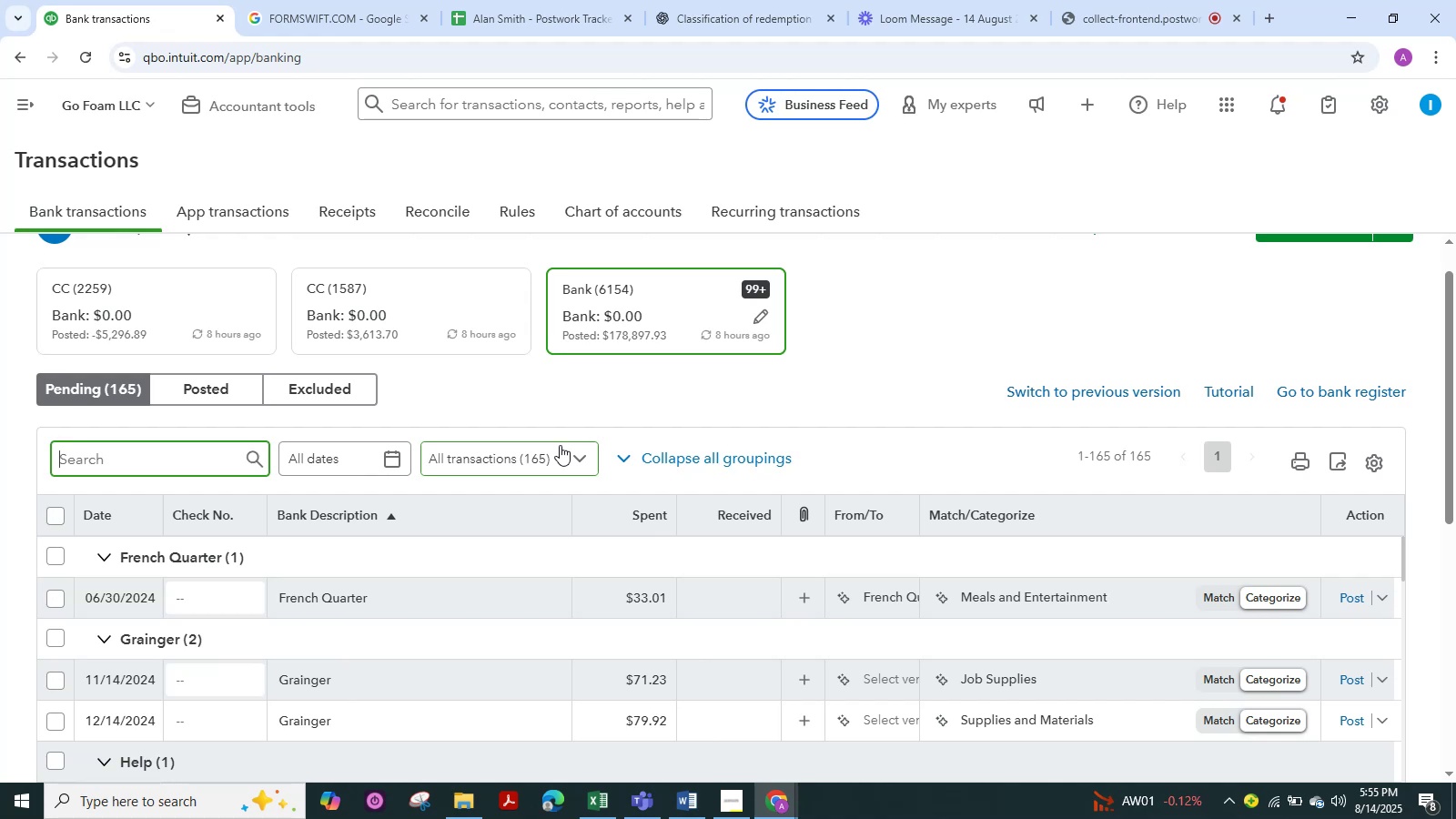 
left_click([387, 598])
 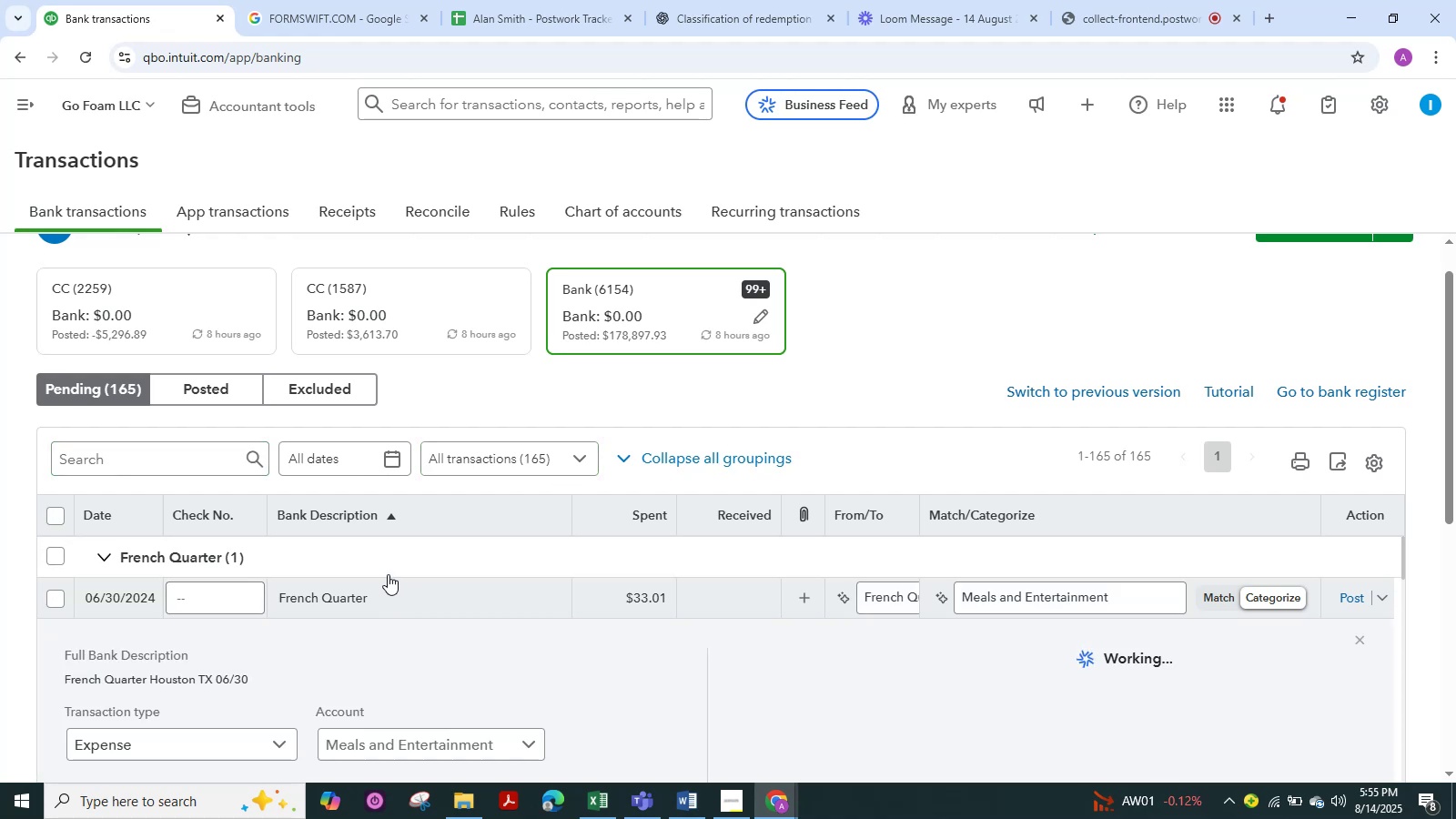 
scroll: coordinate [359, 561], scroll_direction: down, amount: 1.0
 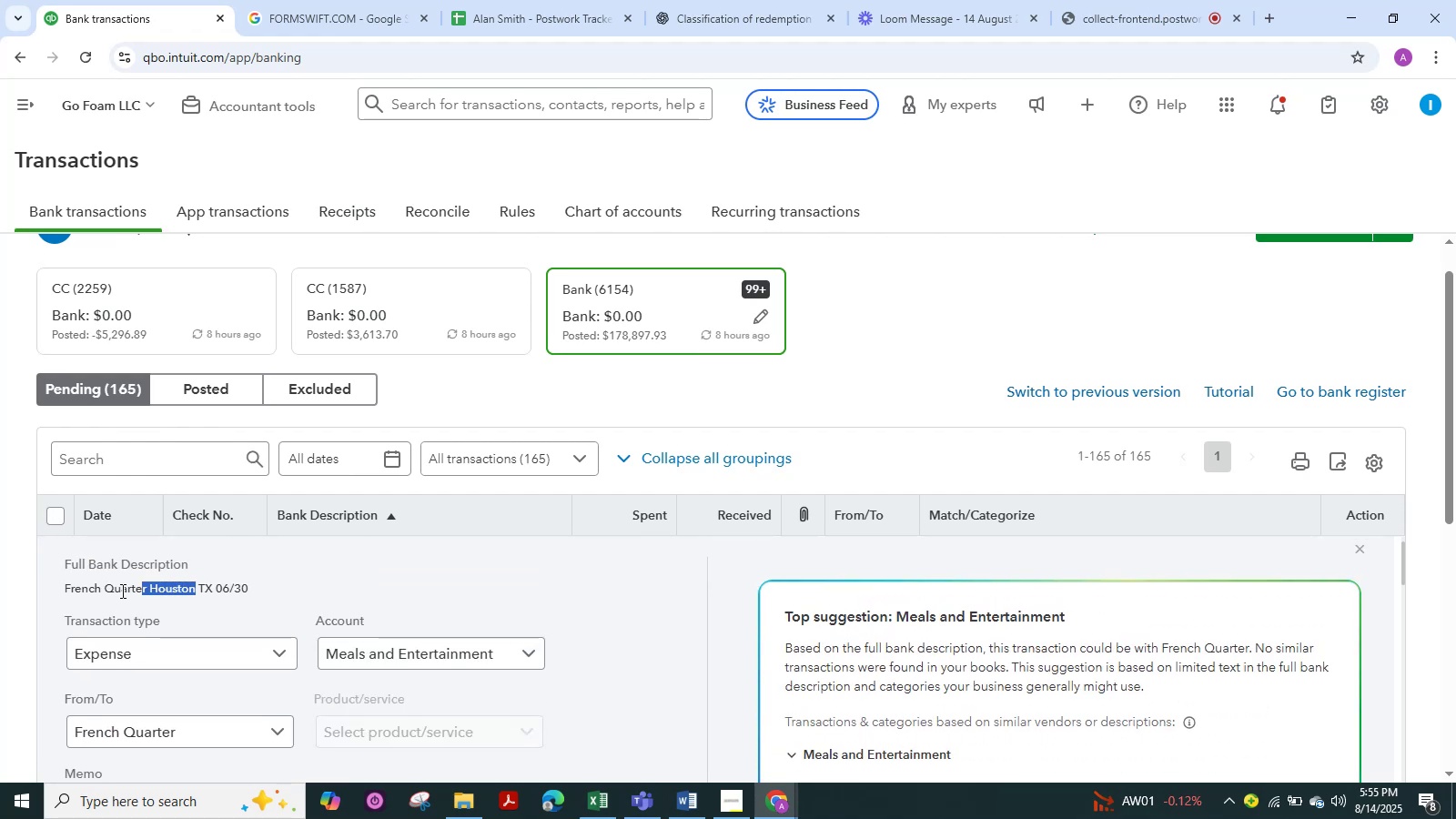 
key(Control+C)
 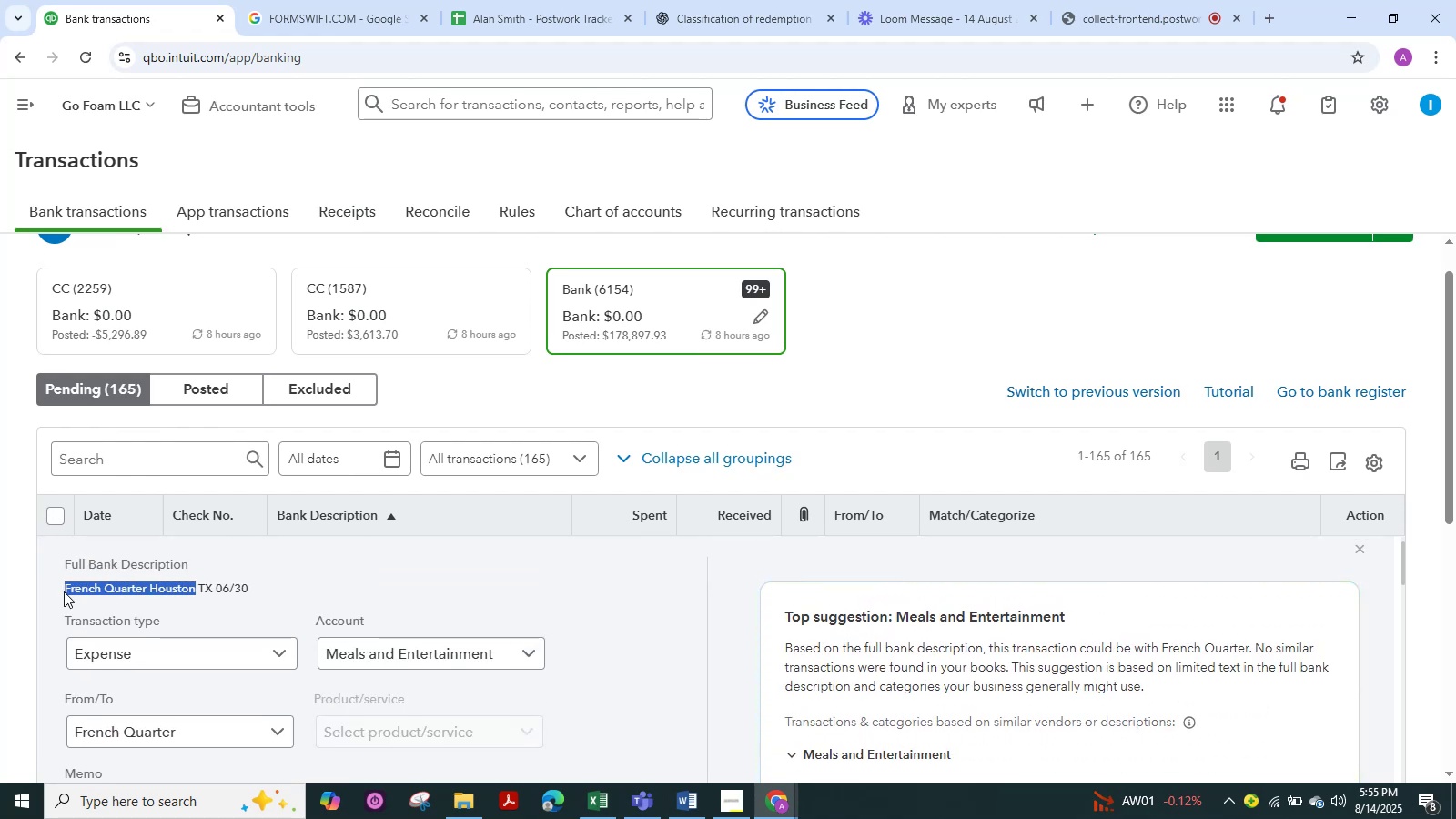 
key(Control+C)
 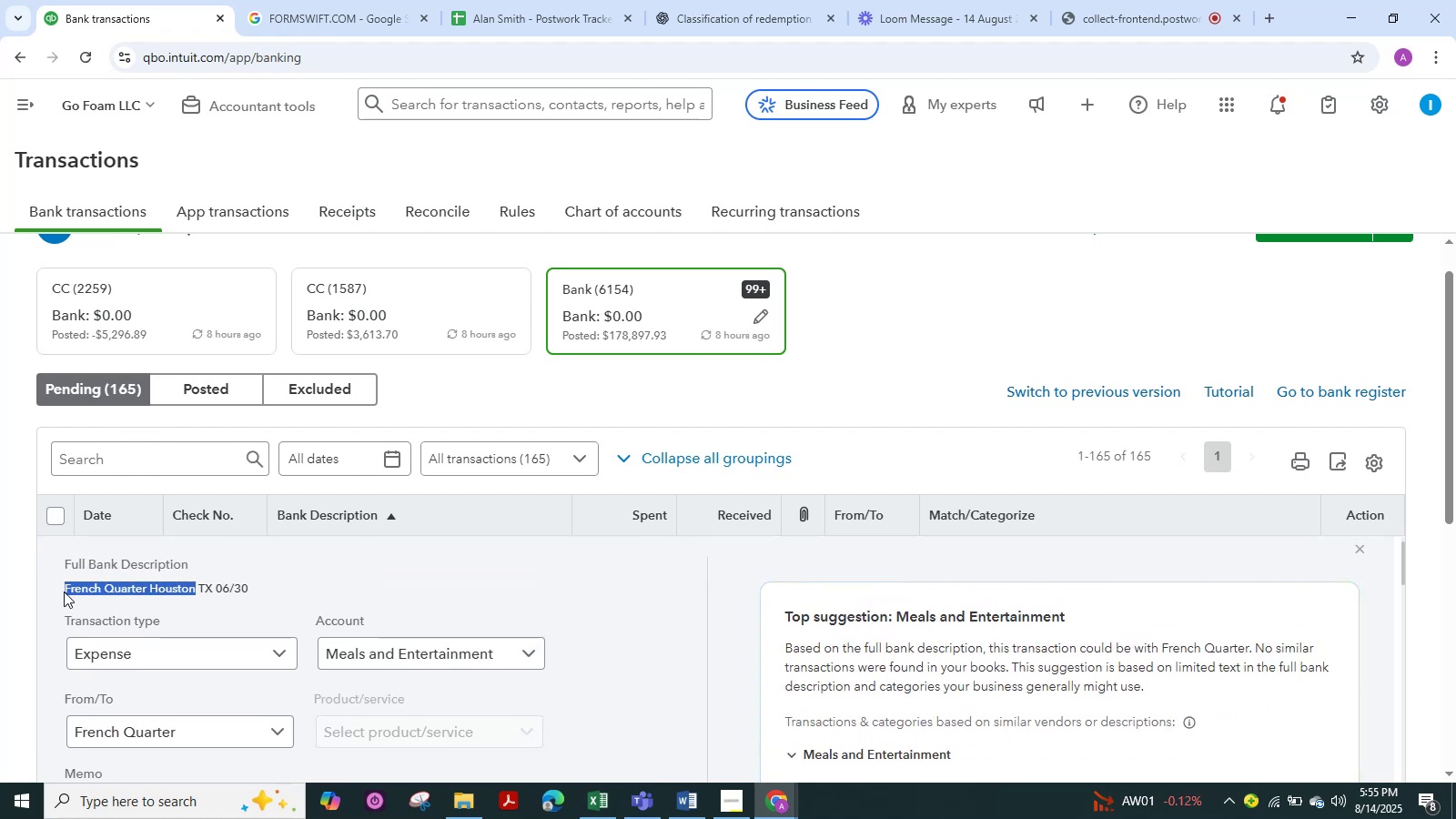 
key(Control+C)
 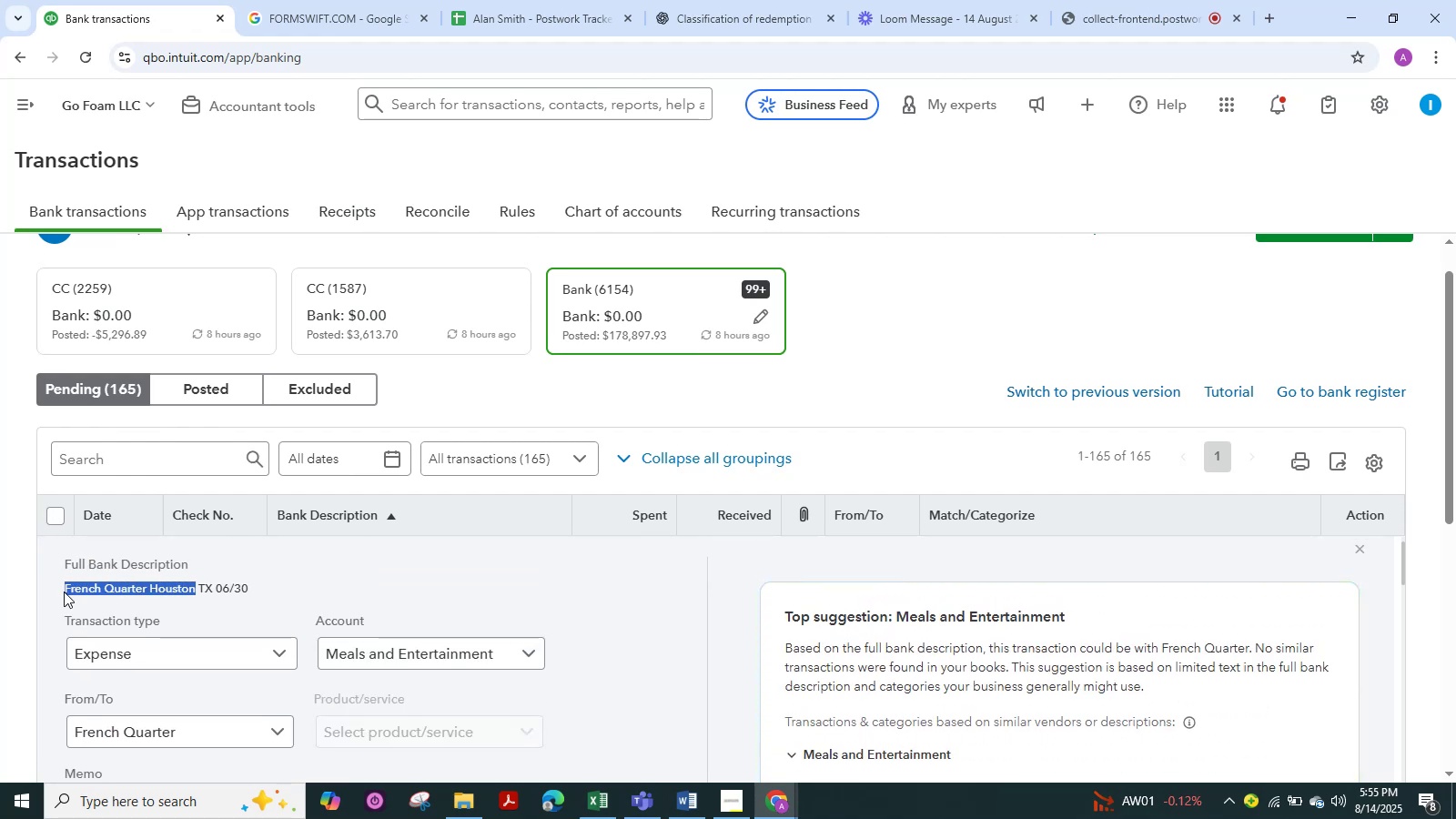 
key(Control+C)
 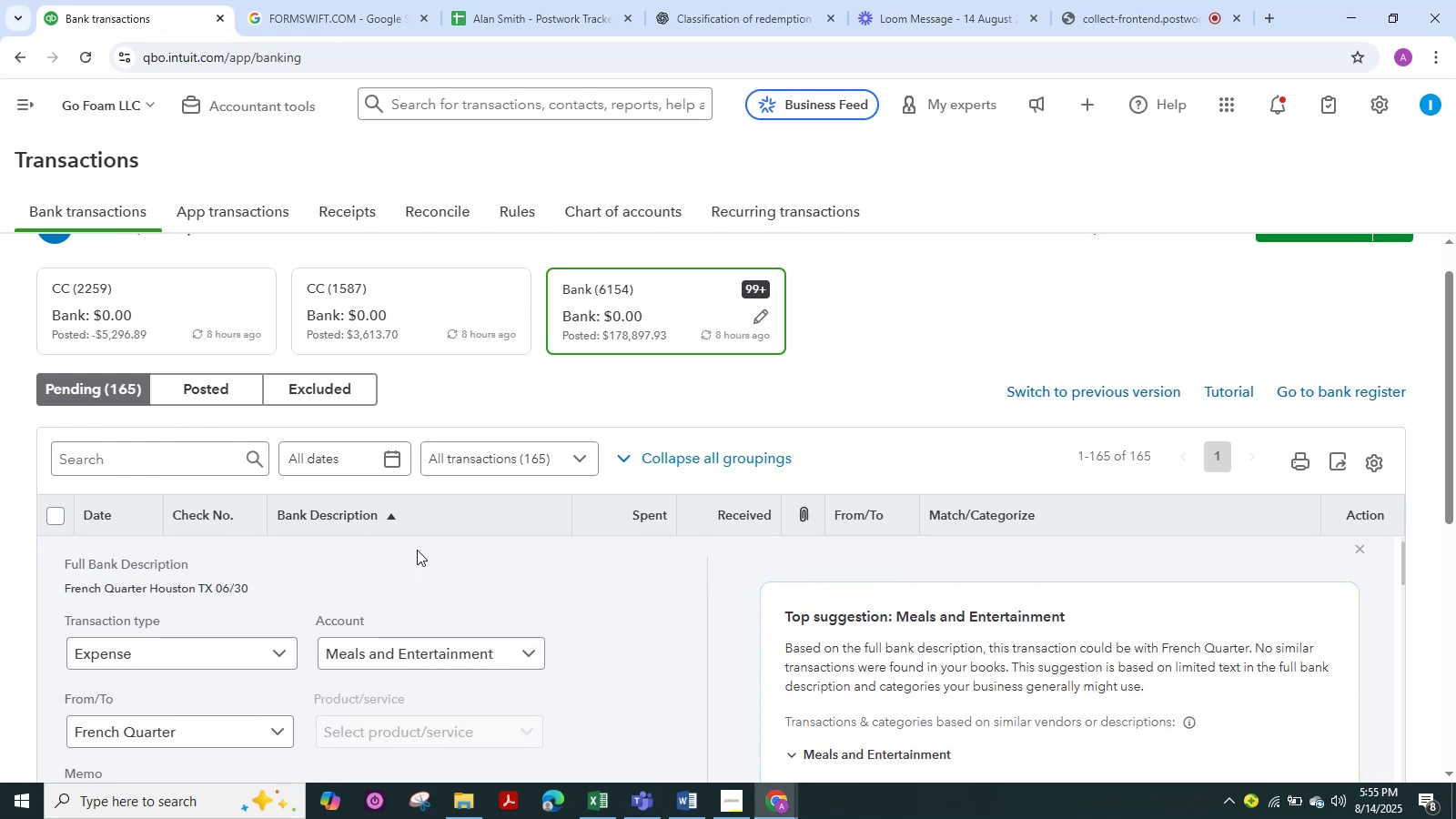 
left_click([302, 0])
 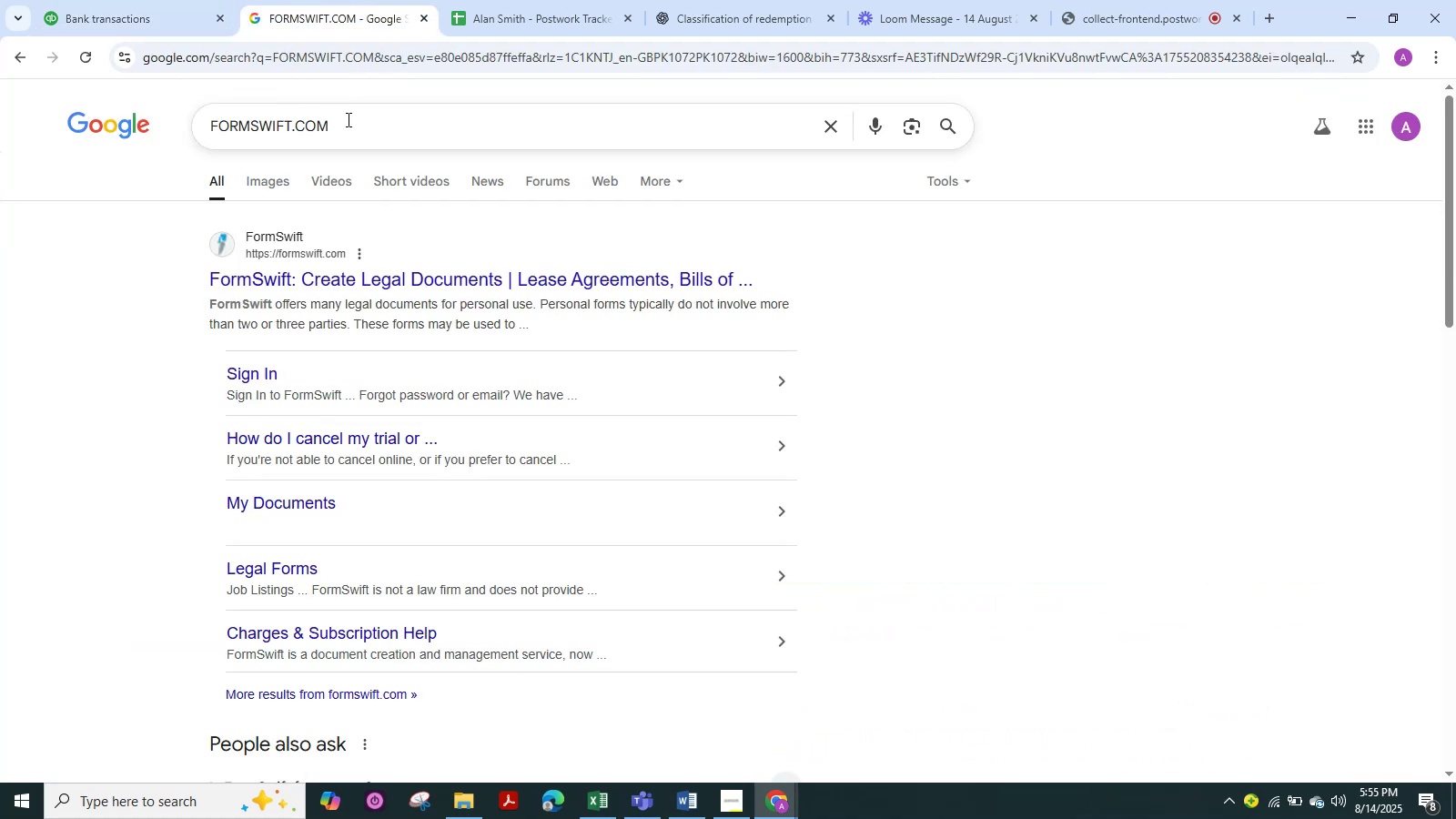 
key(Control+ControlLeft)
 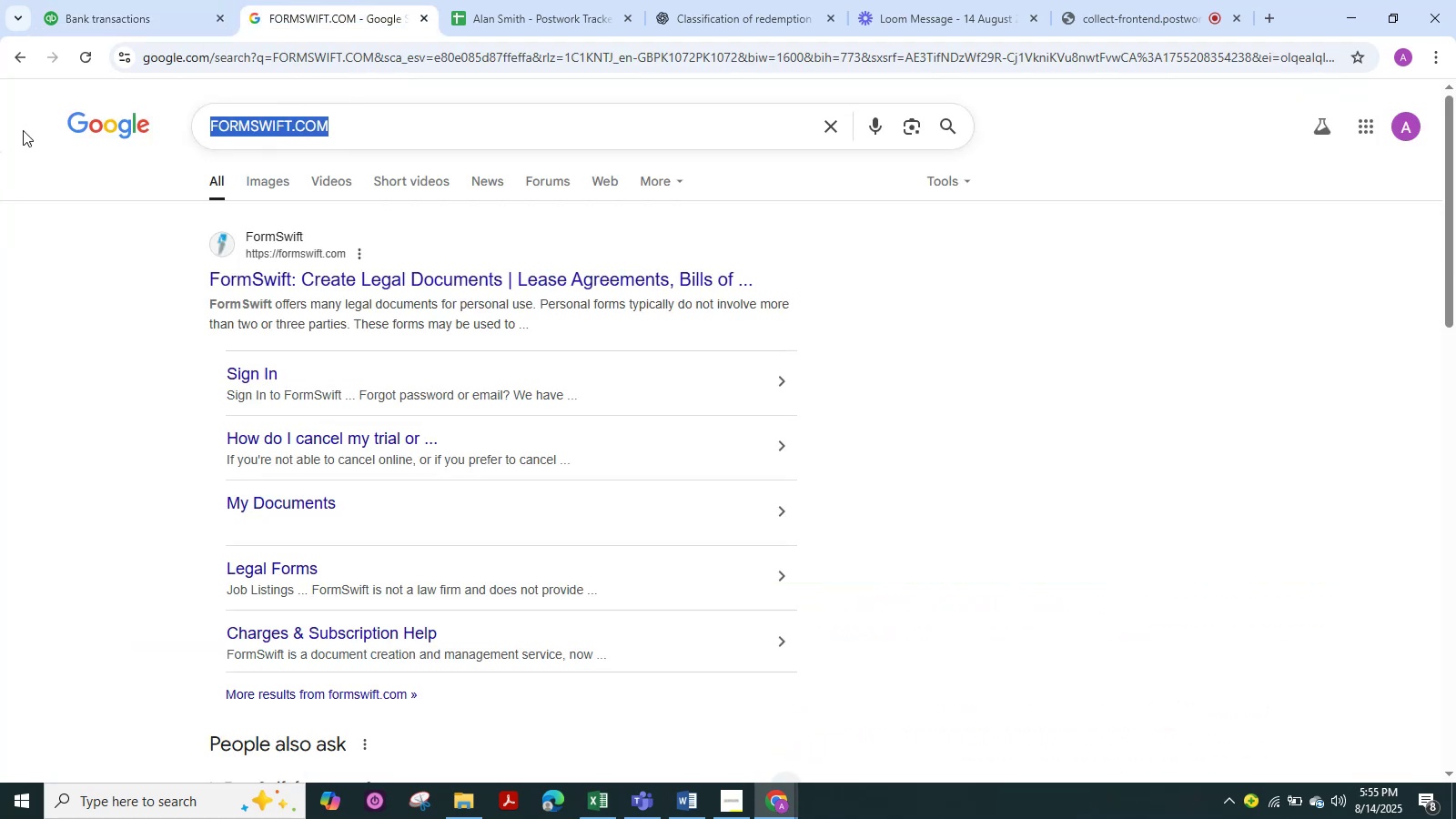 
key(Control+V)
 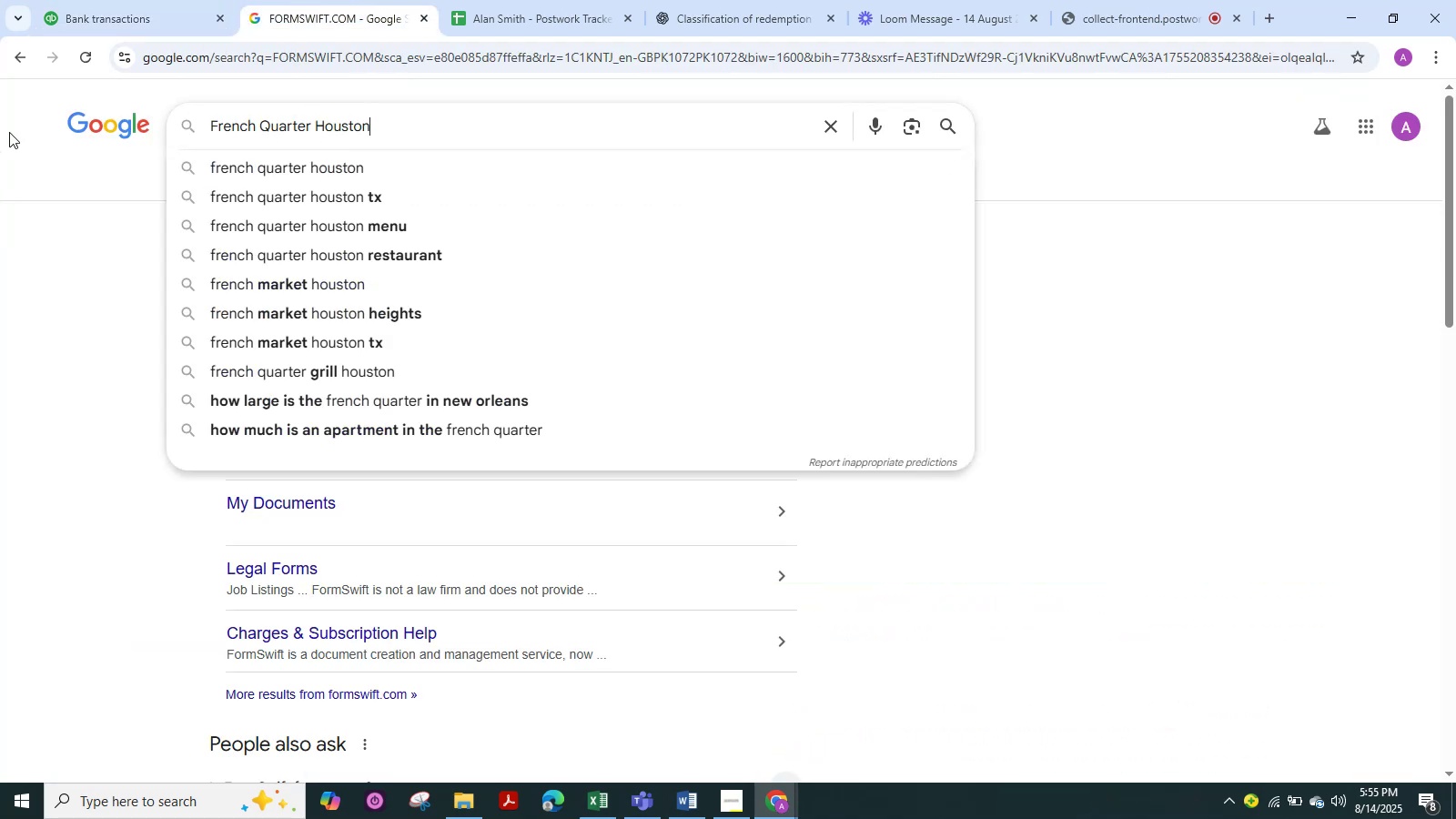 
key(NumpadEnter)
 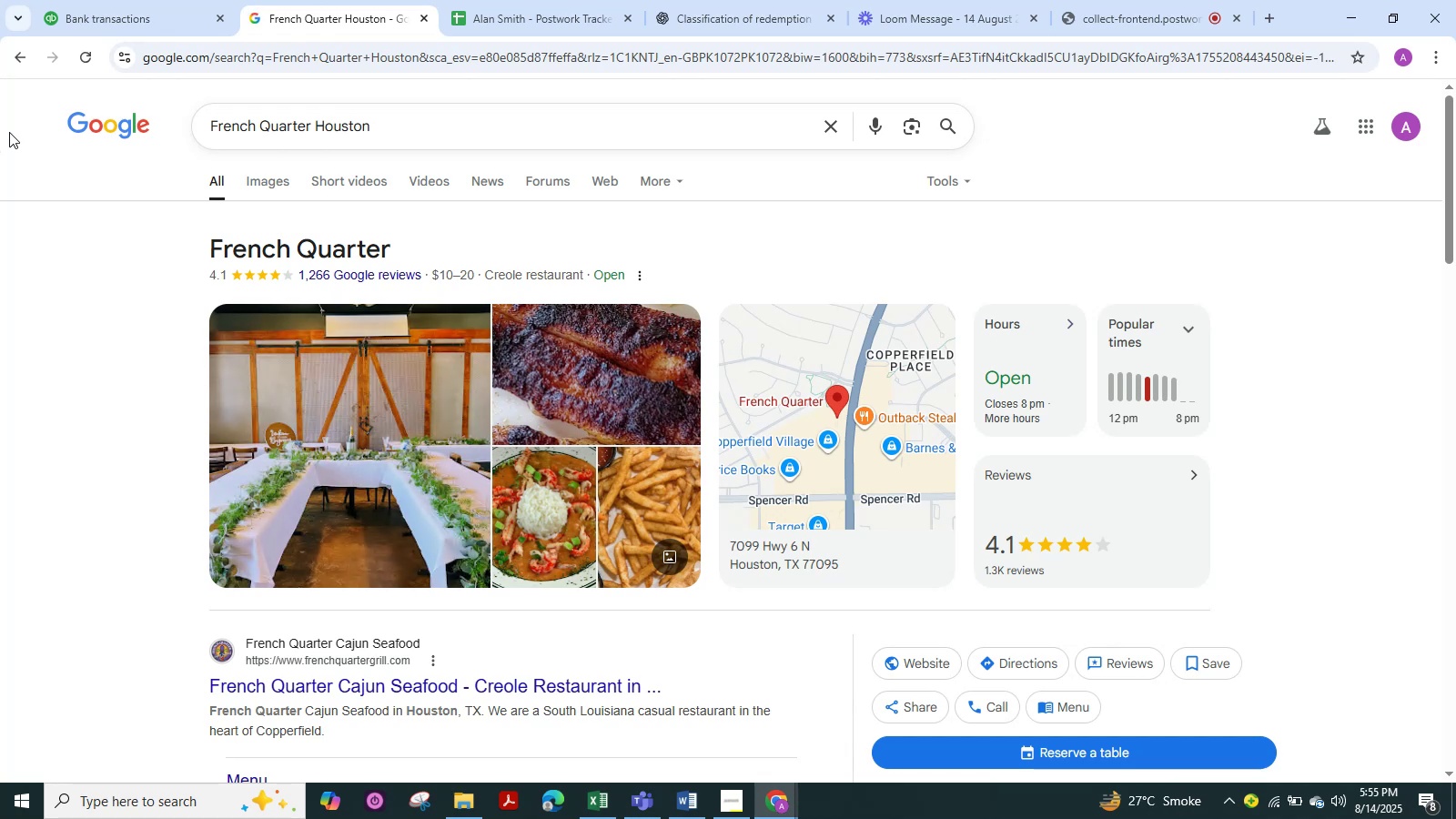 
wait(5.74)
 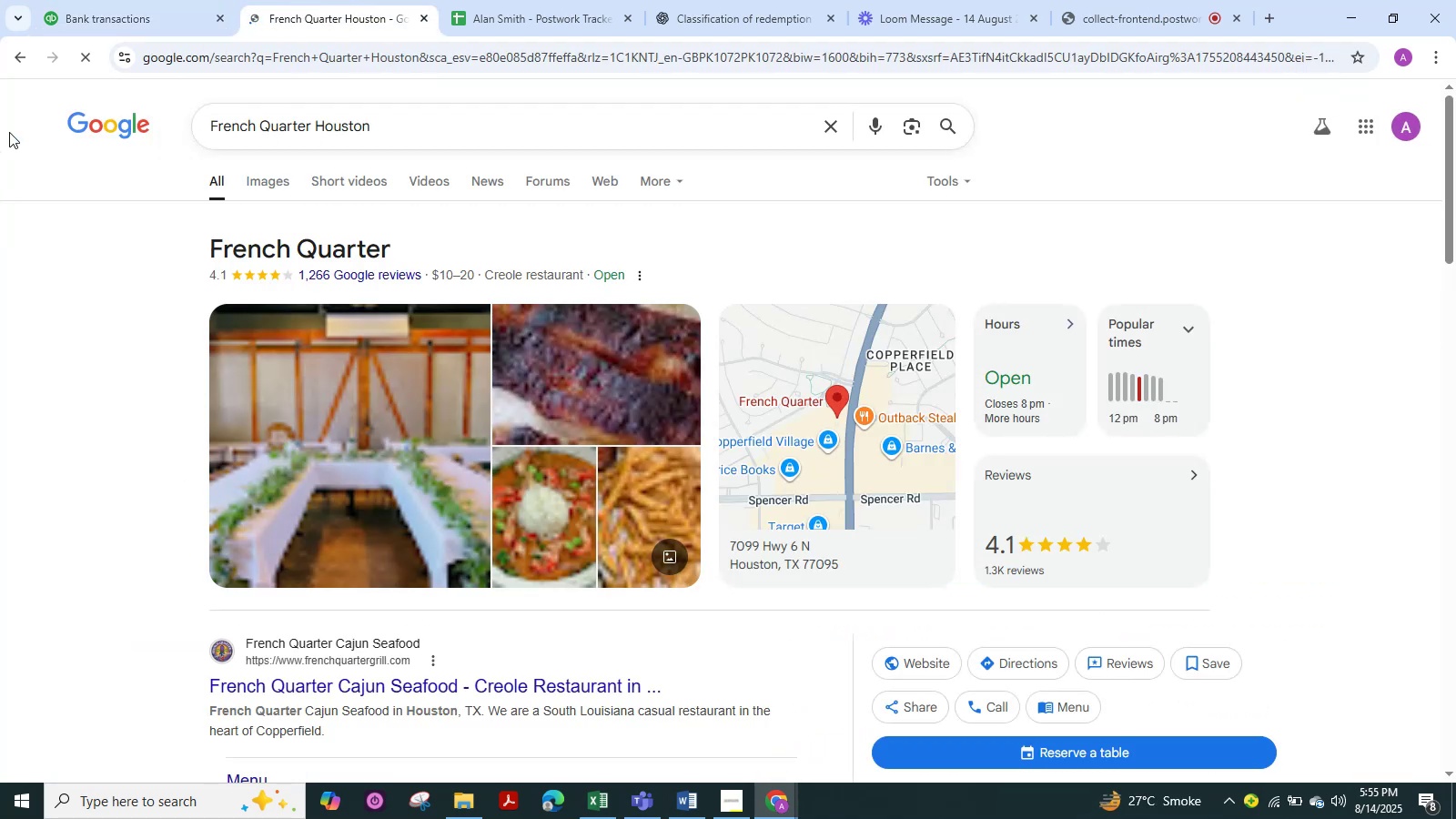 
left_click([59, 5])
 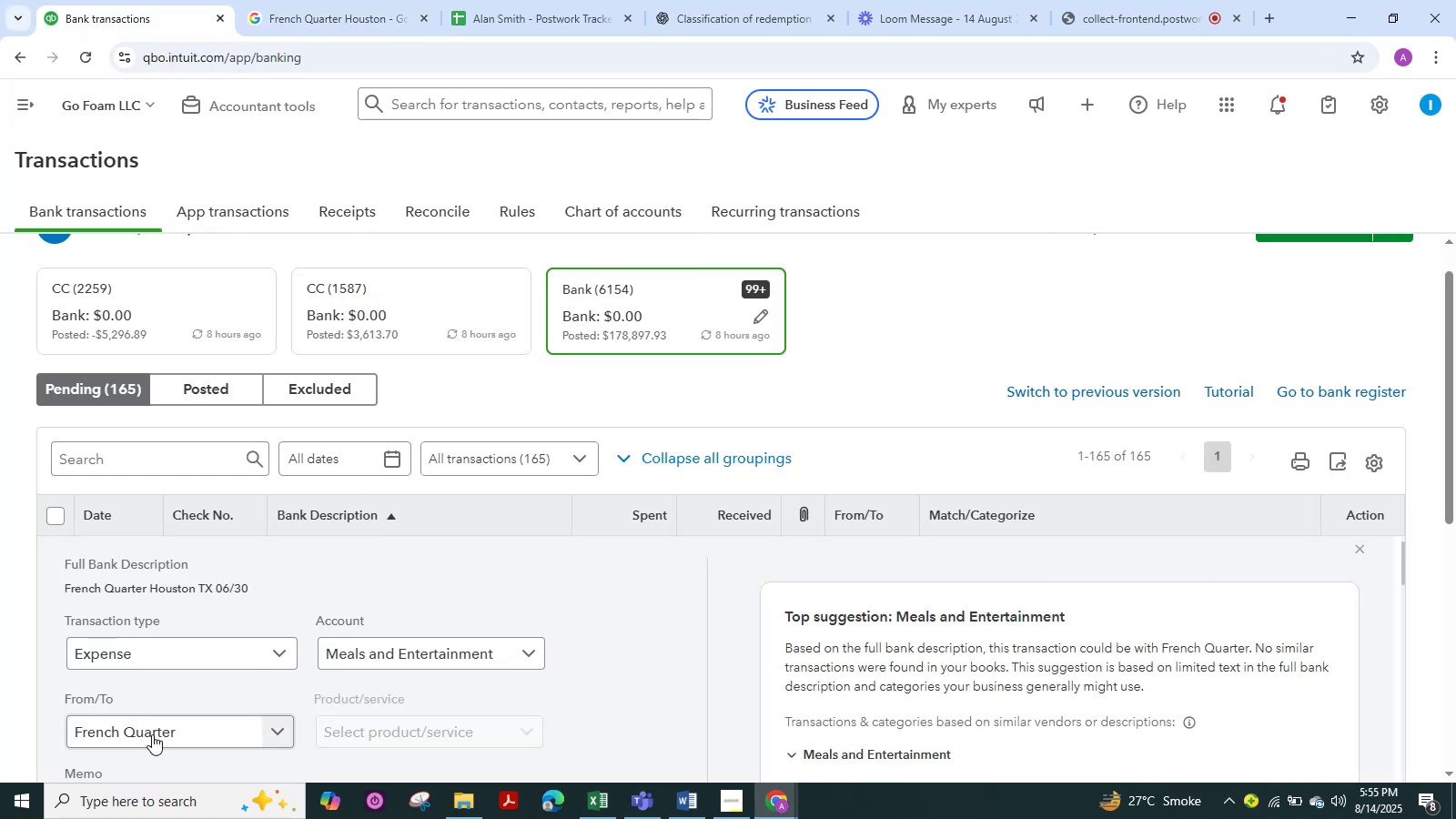 
scroll: coordinate [360, 626], scroll_direction: up, amount: 1.0
 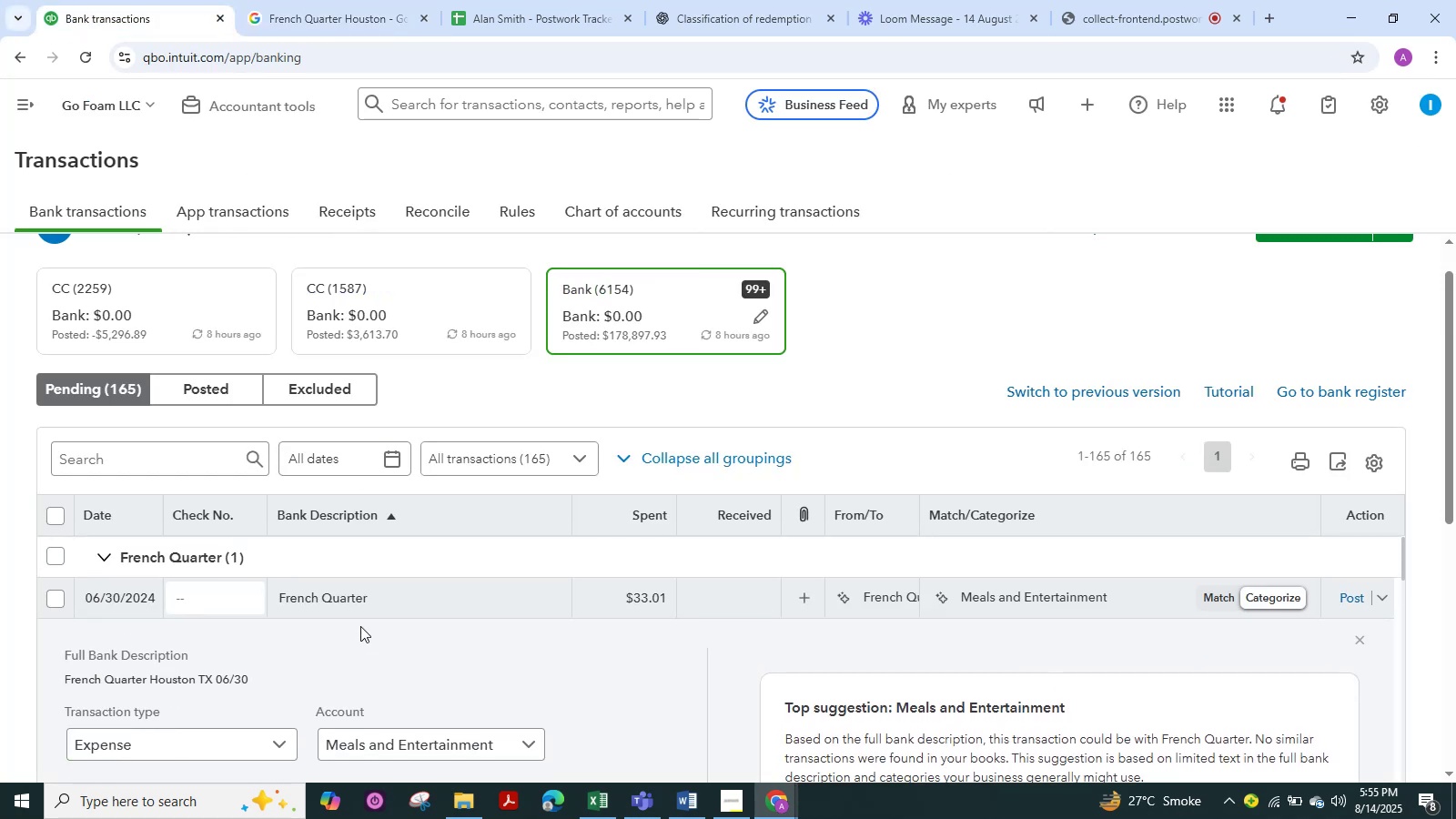 
scroll: coordinate [106, 743], scroll_direction: down, amount: 5.0
 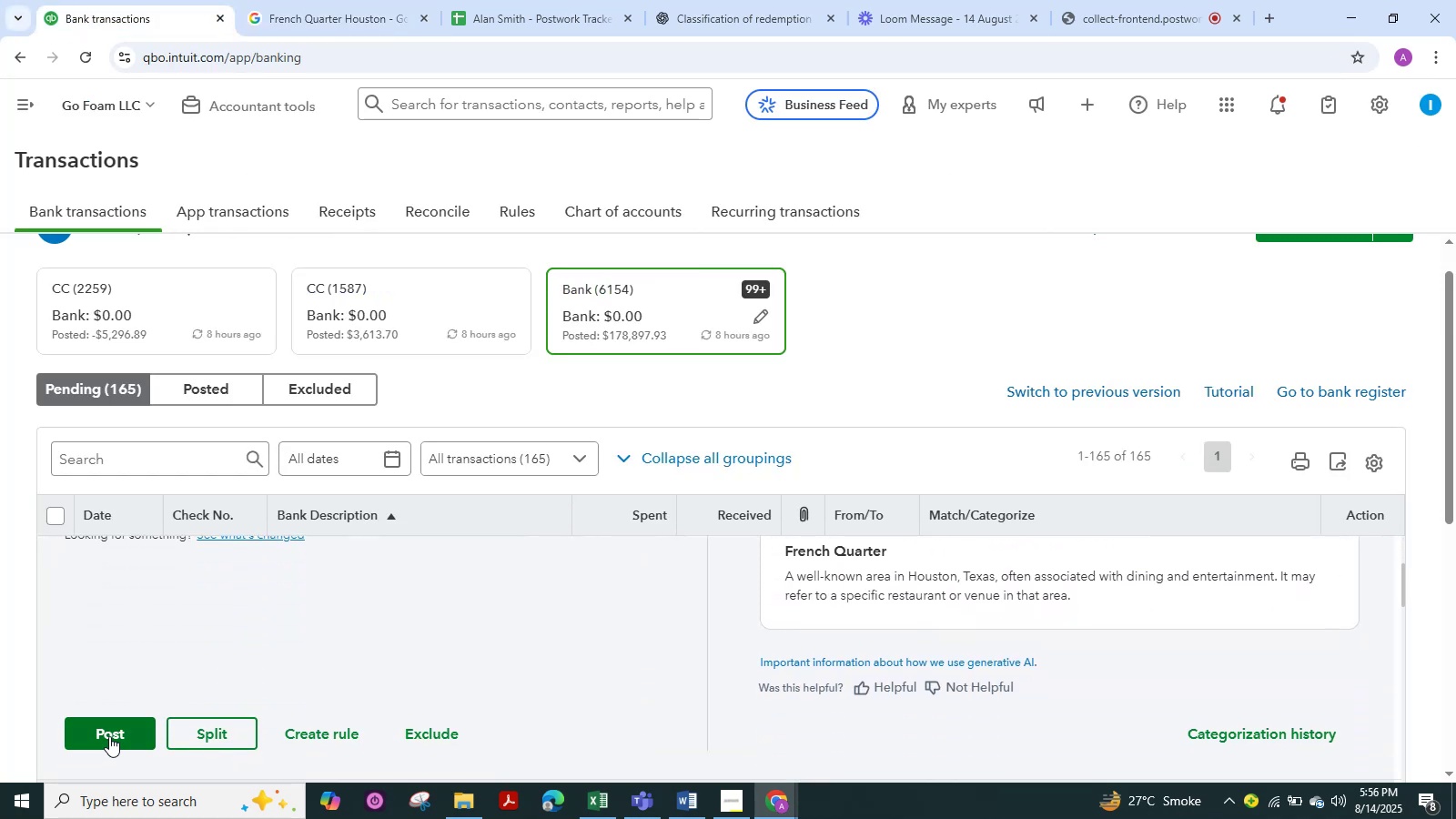 
left_click([109, 736])
 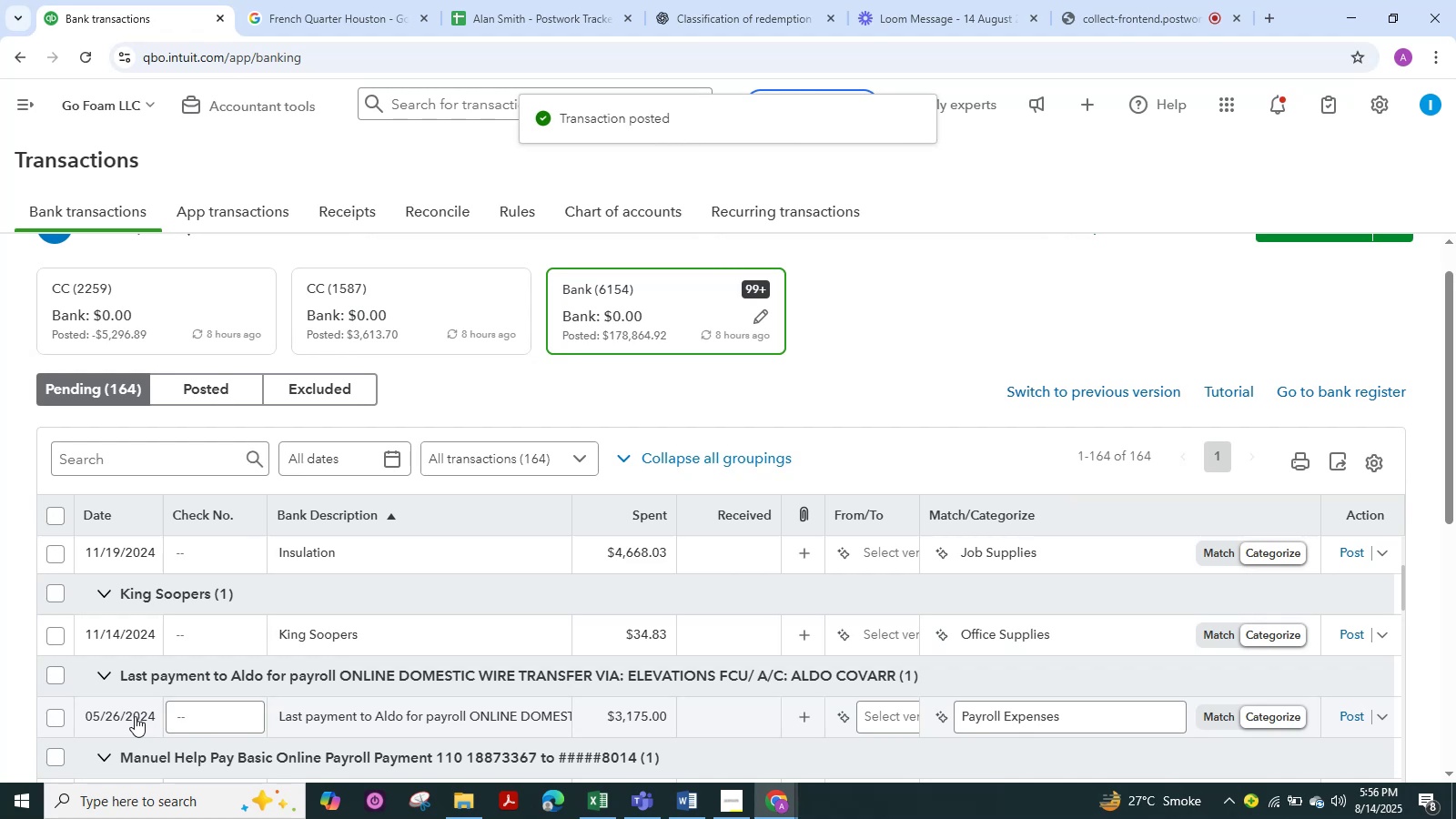 
wait(5.77)
 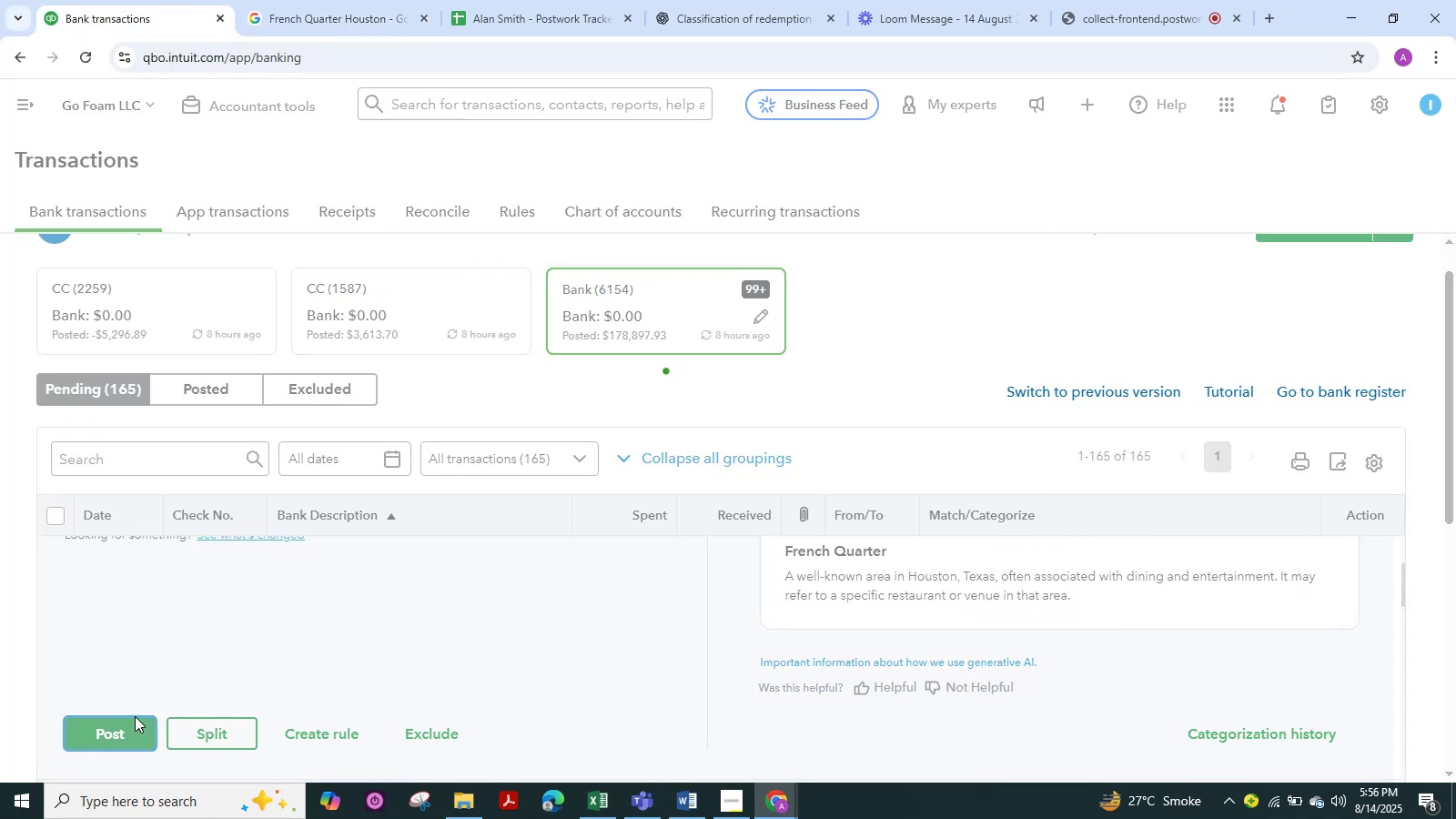 
scroll: coordinate [341, 633], scroll_direction: up, amount: 9.0
 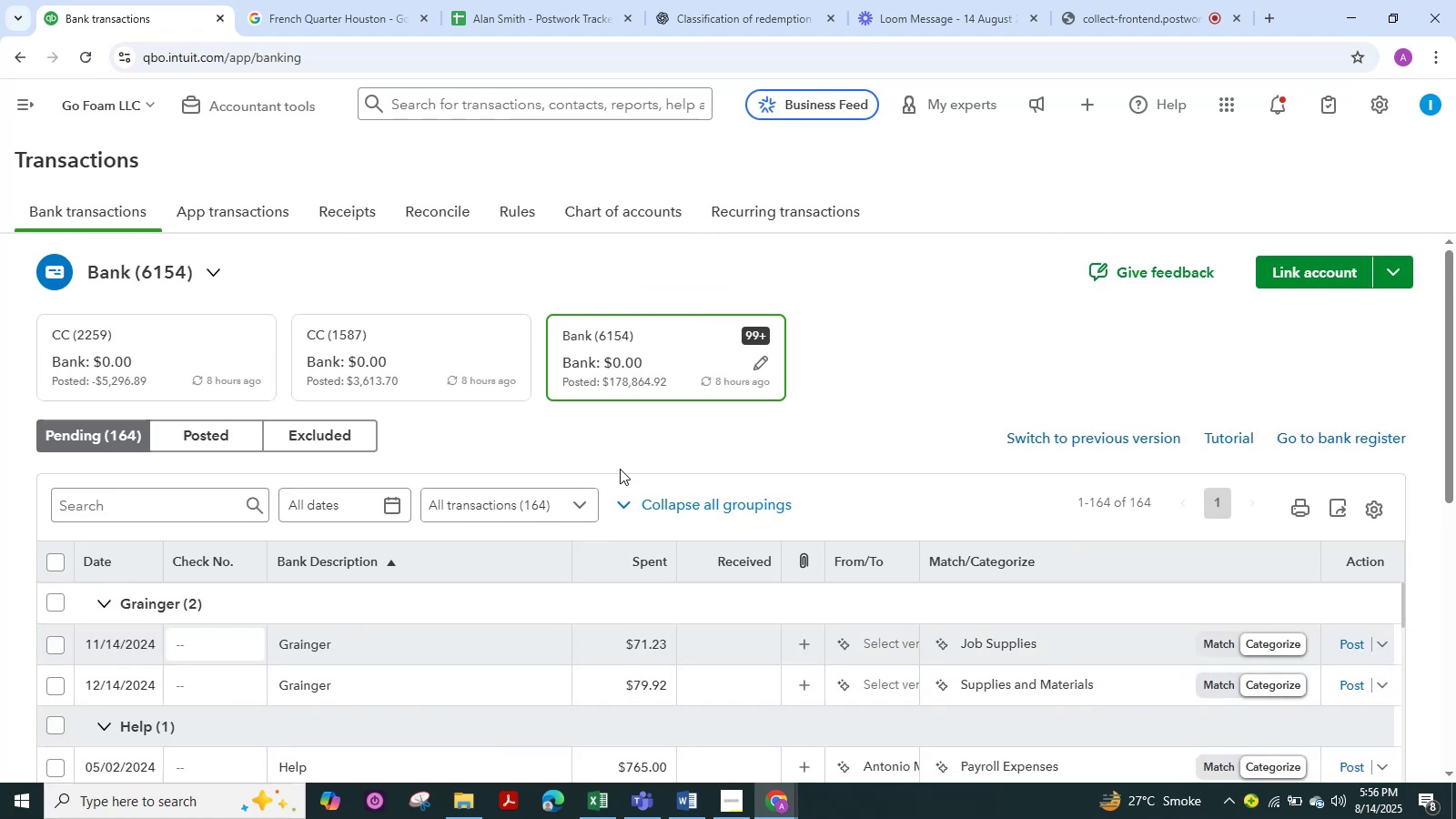 
scroll: coordinate [597, 459], scroll_direction: down, amount: 1.0
 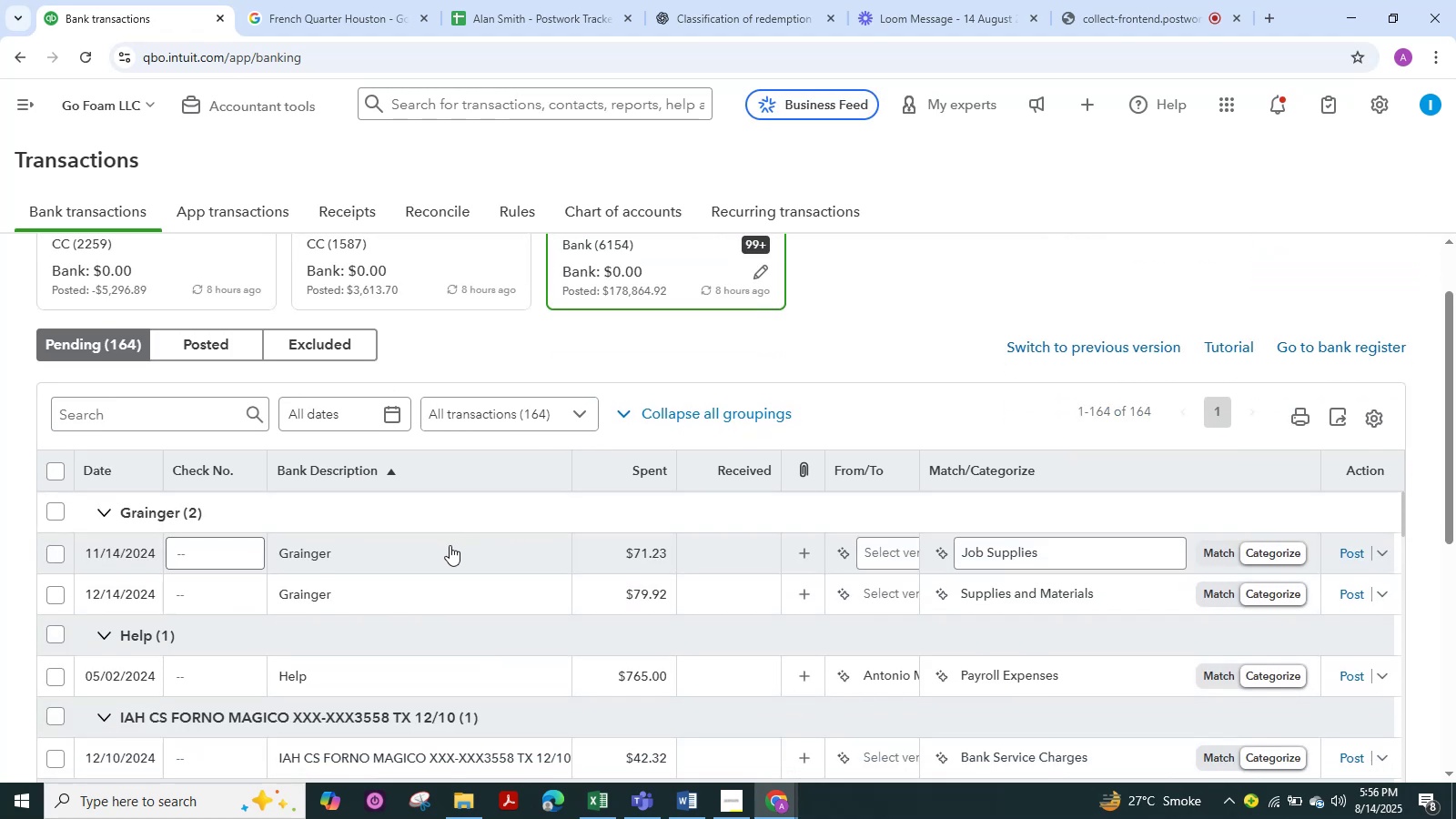 
left_click([447, 547])
 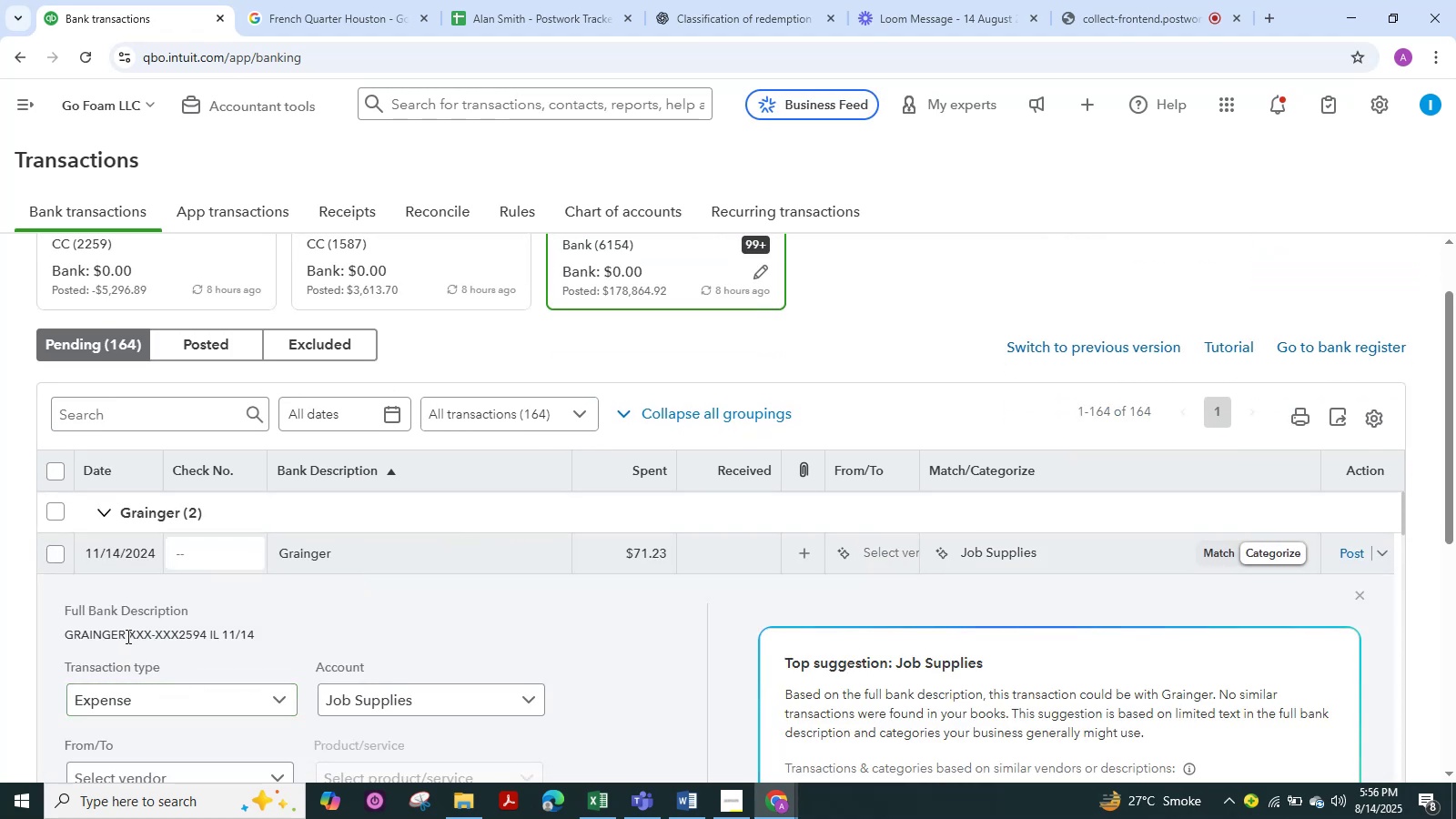 
key(Control+C)
 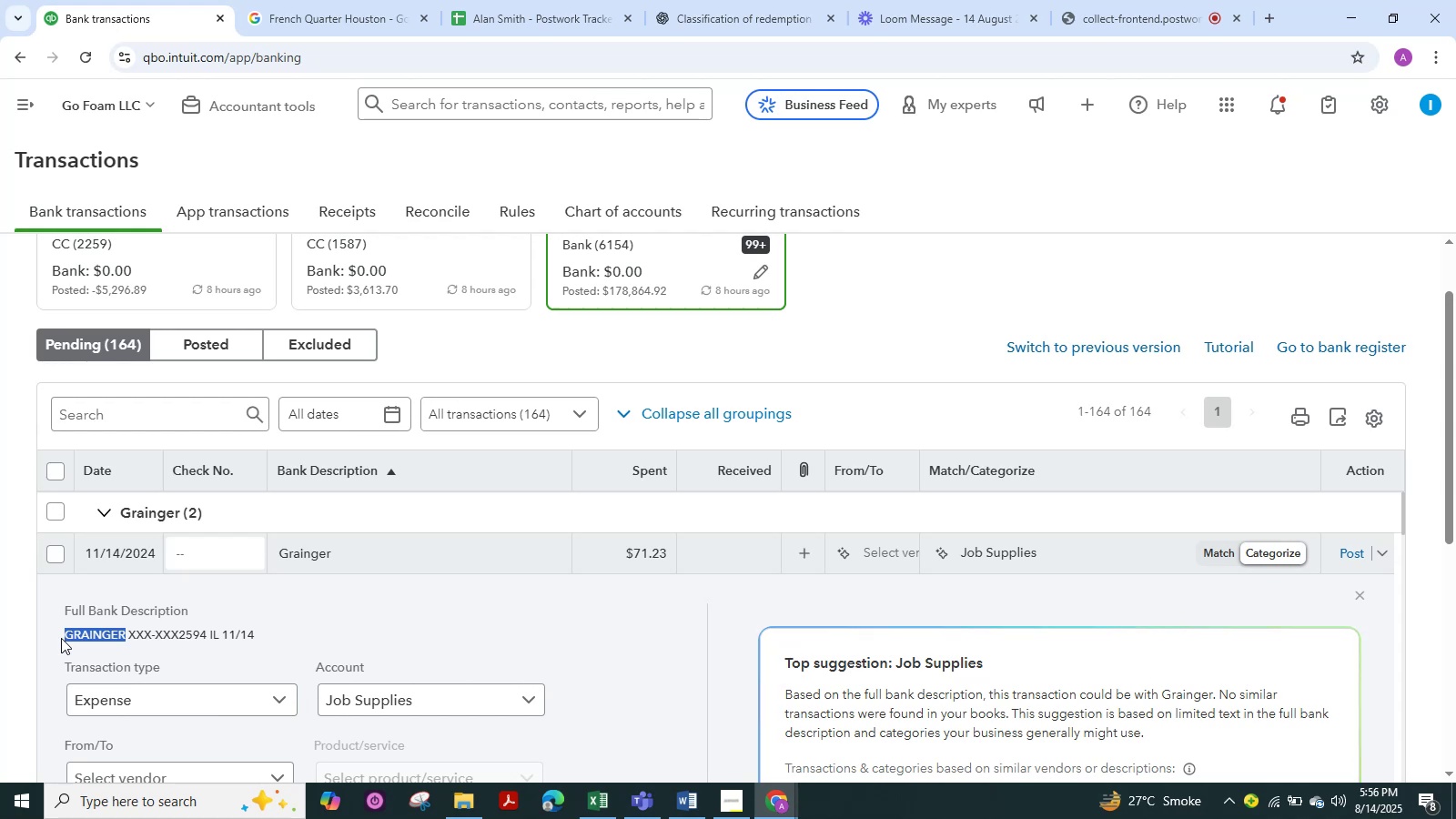 
key(Control+C)
 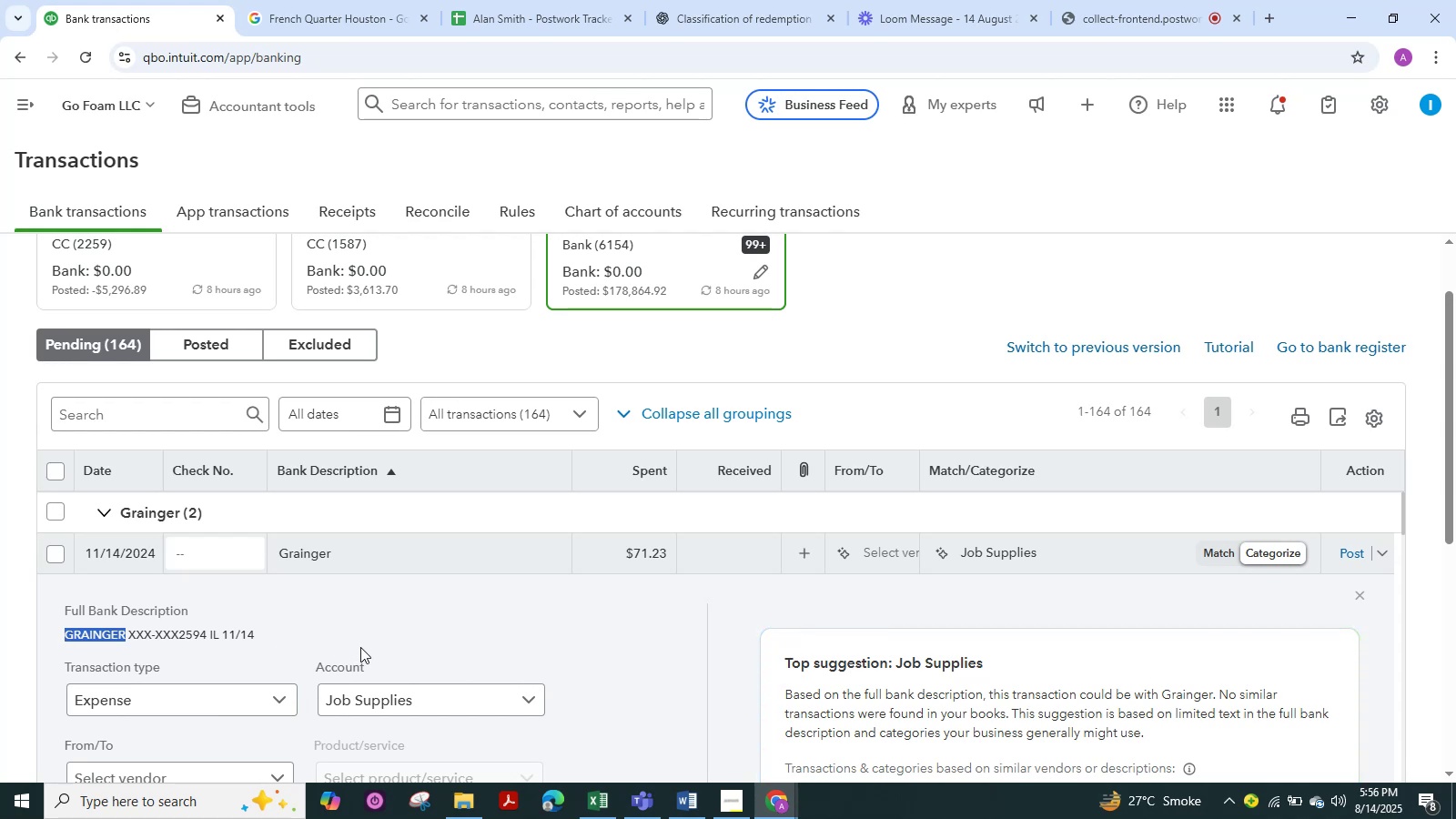 
left_click([360, 647])
 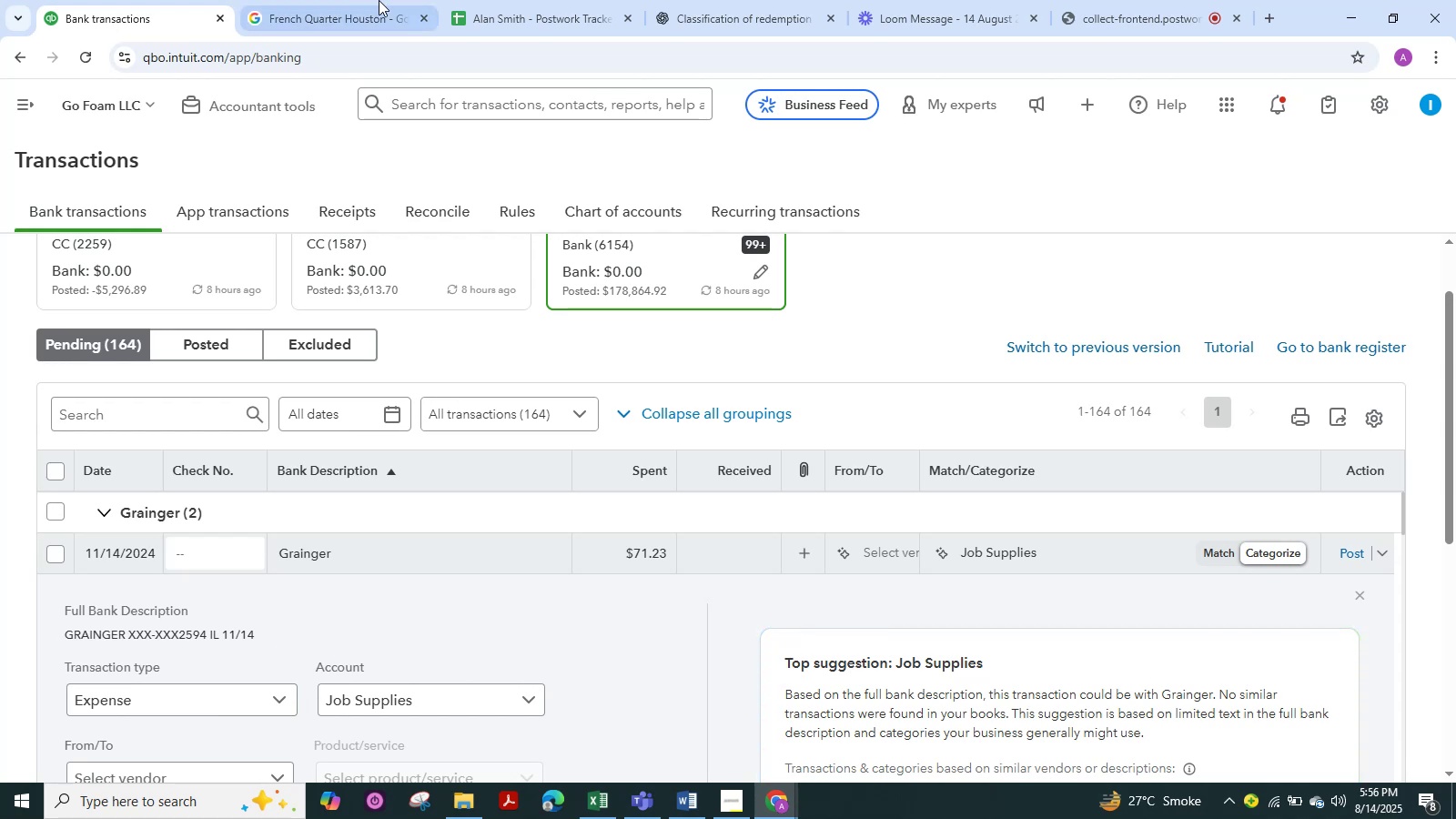 
left_click([373, 0])
 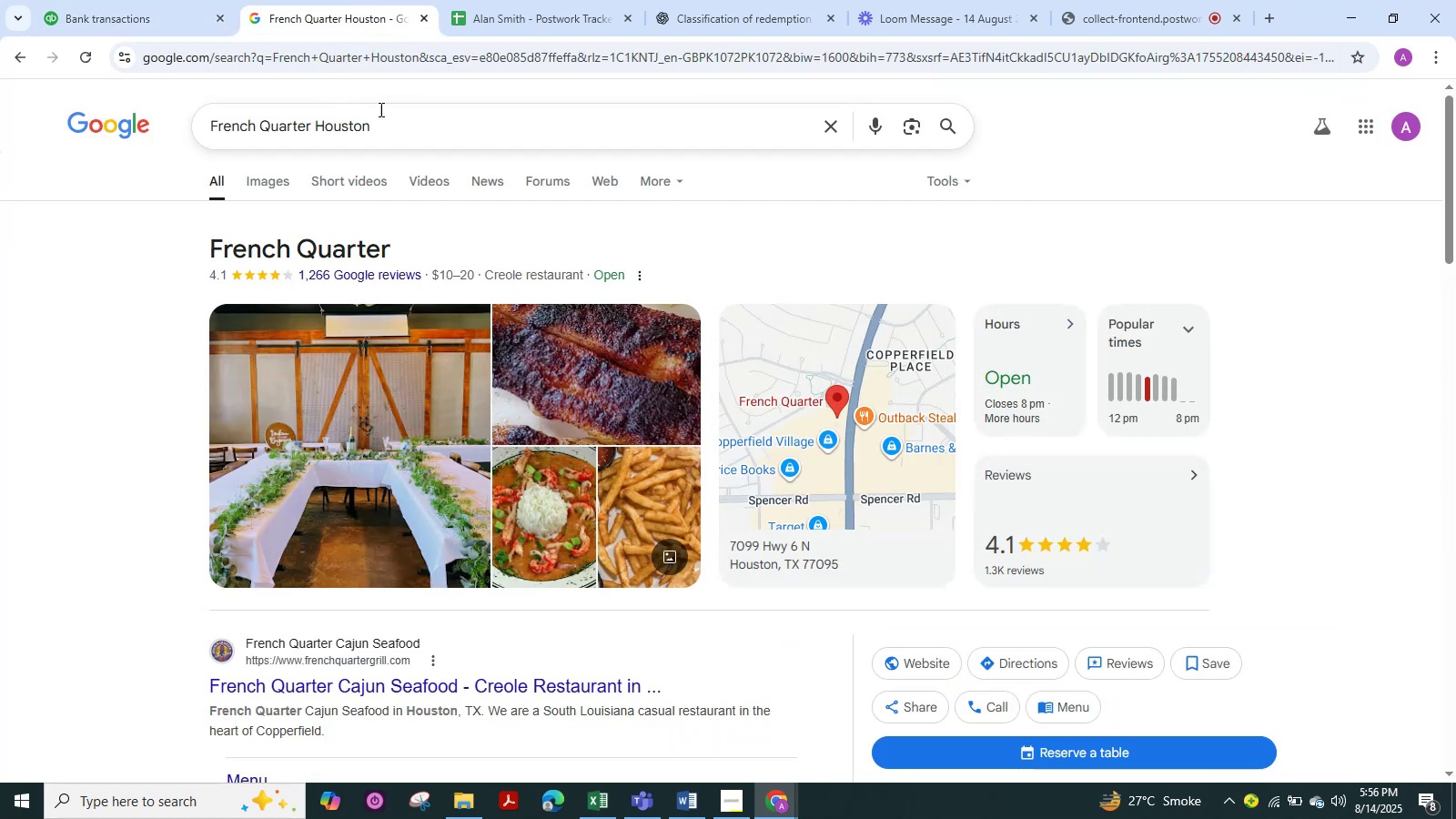 
key(Control+ControlLeft)
 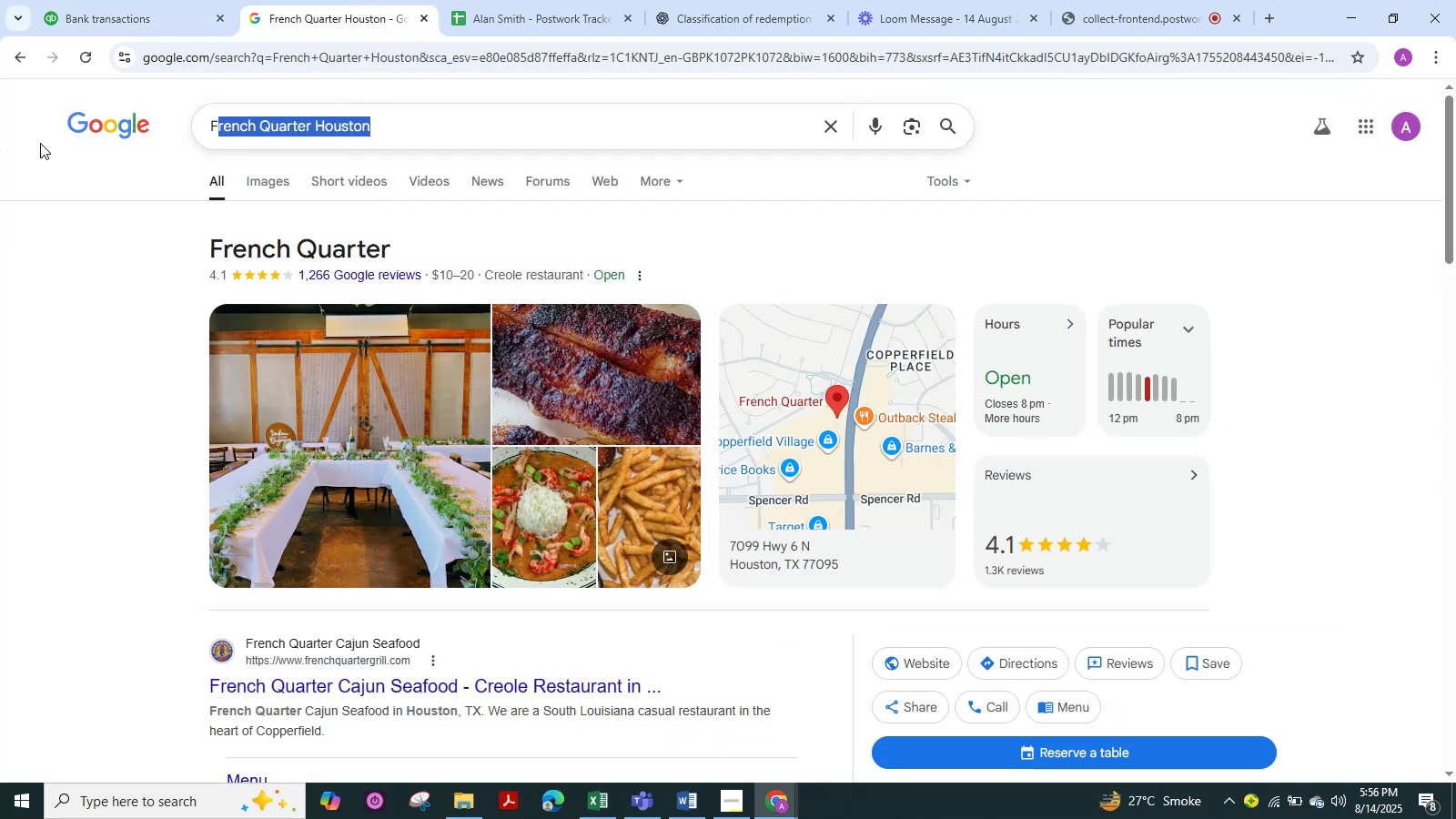 
key(Control+V)
 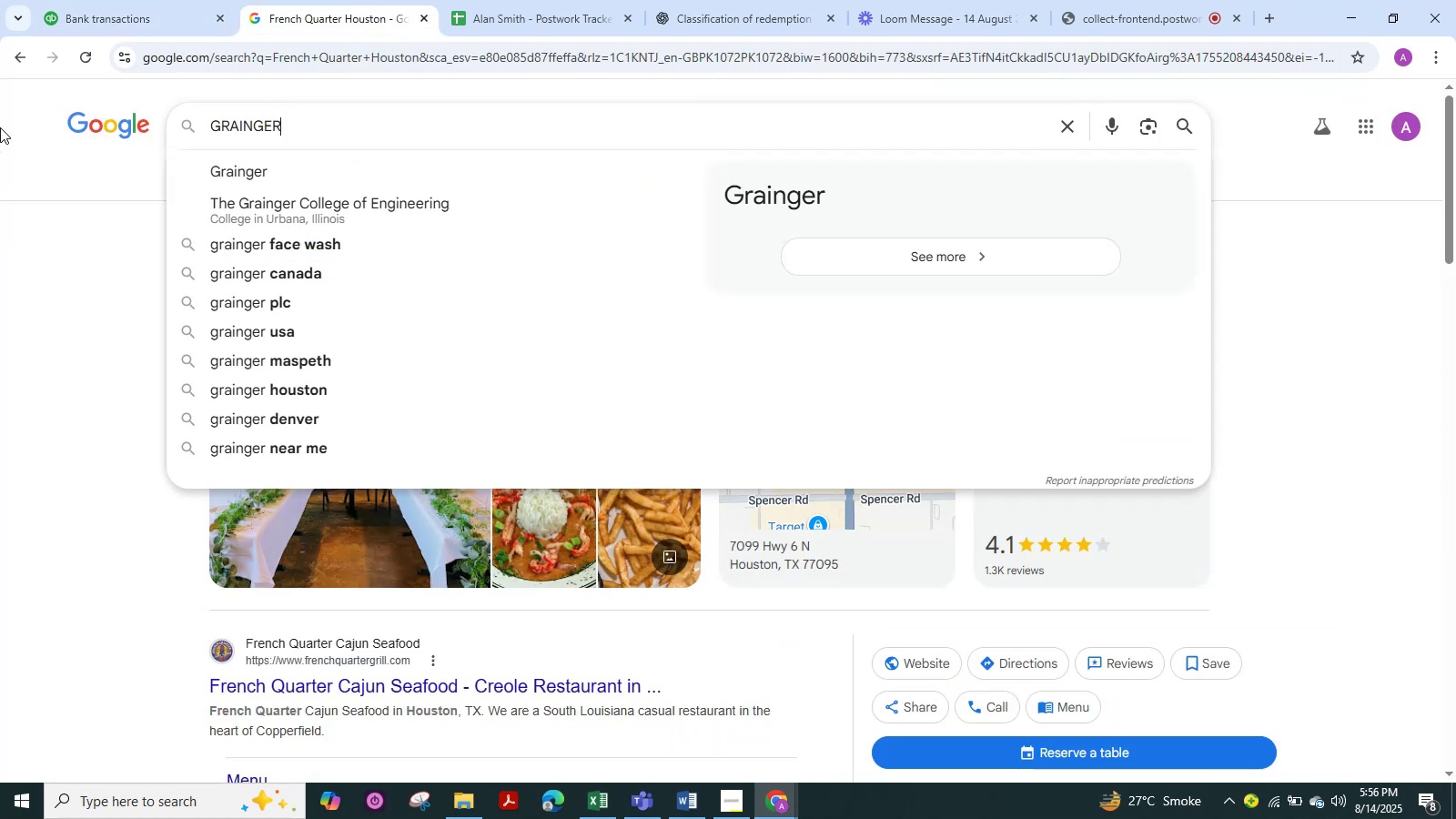 
key(NumpadEnter)
 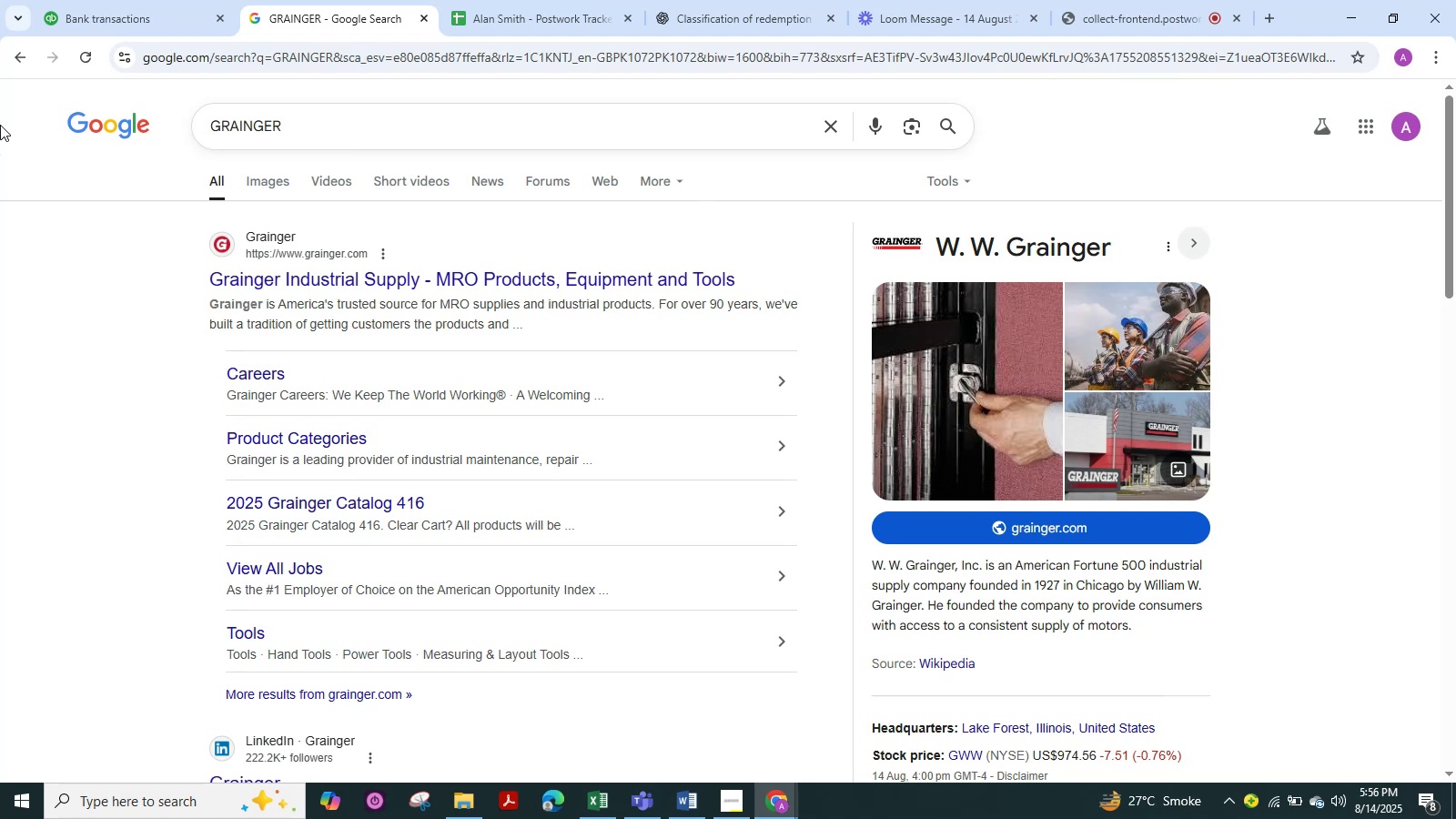 
wait(15.68)
 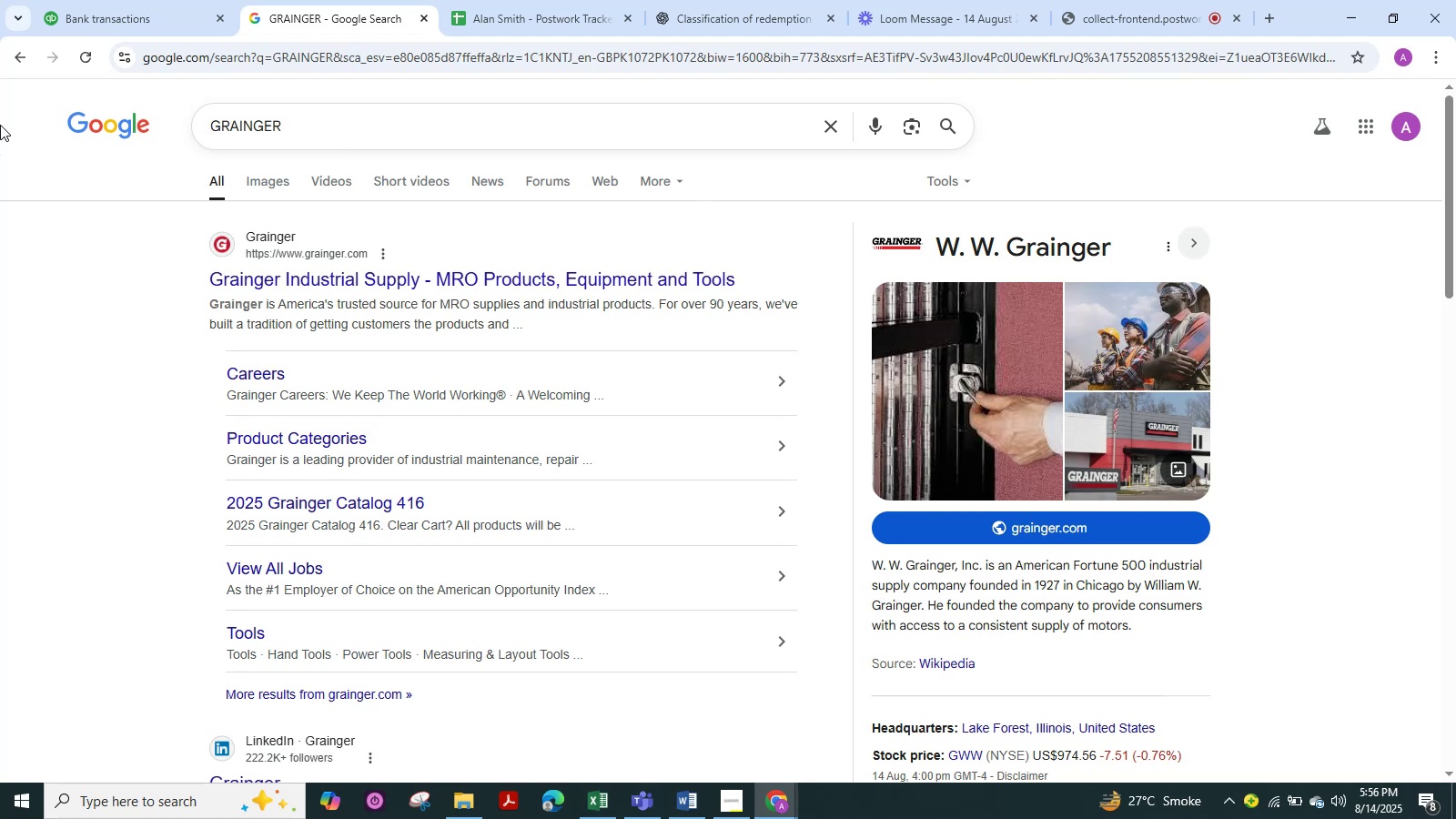 
left_click([68, 5])
 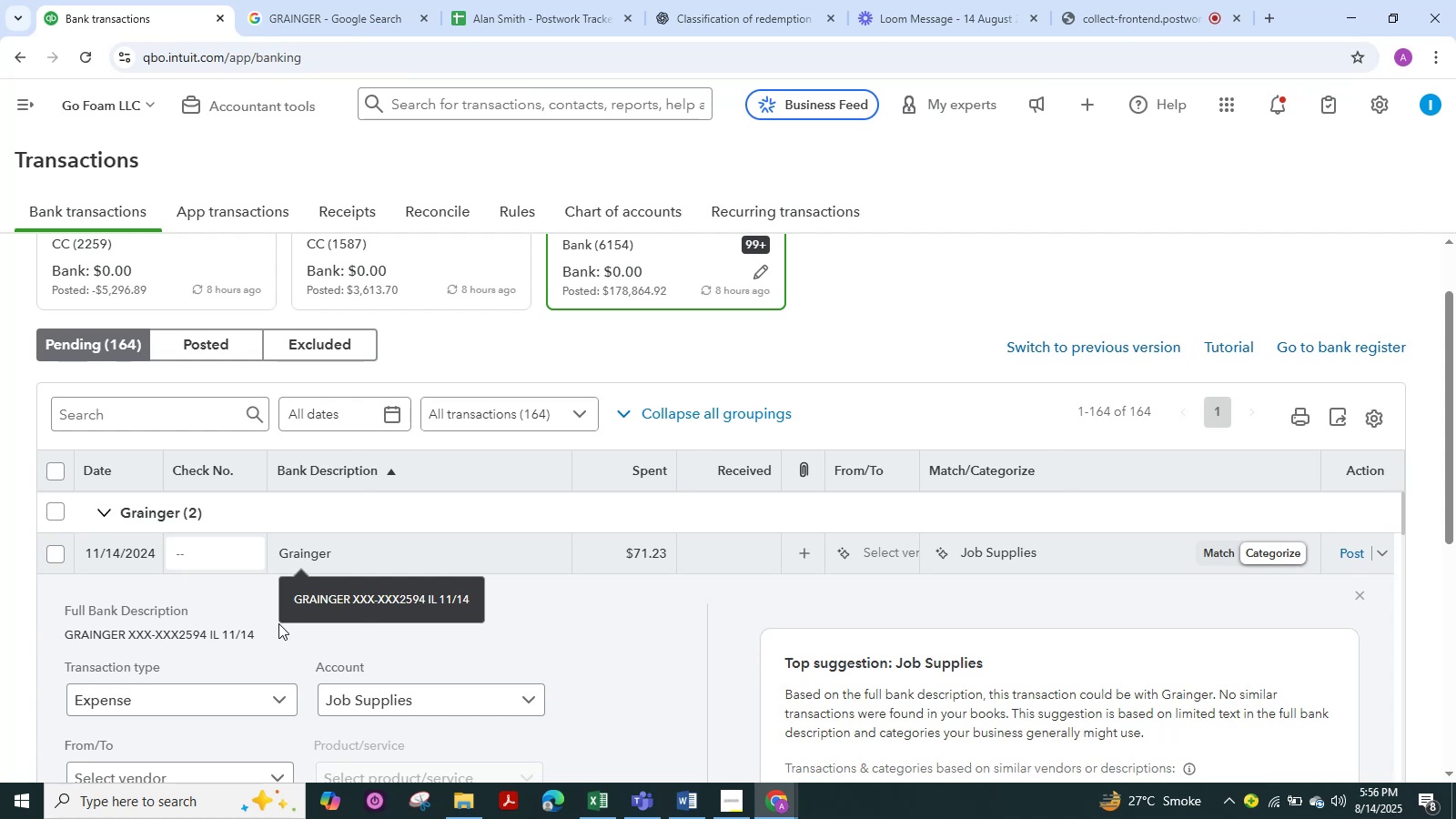 
scroll: coordinate [320, 607], scroll_direction: down, amount: 1.0
 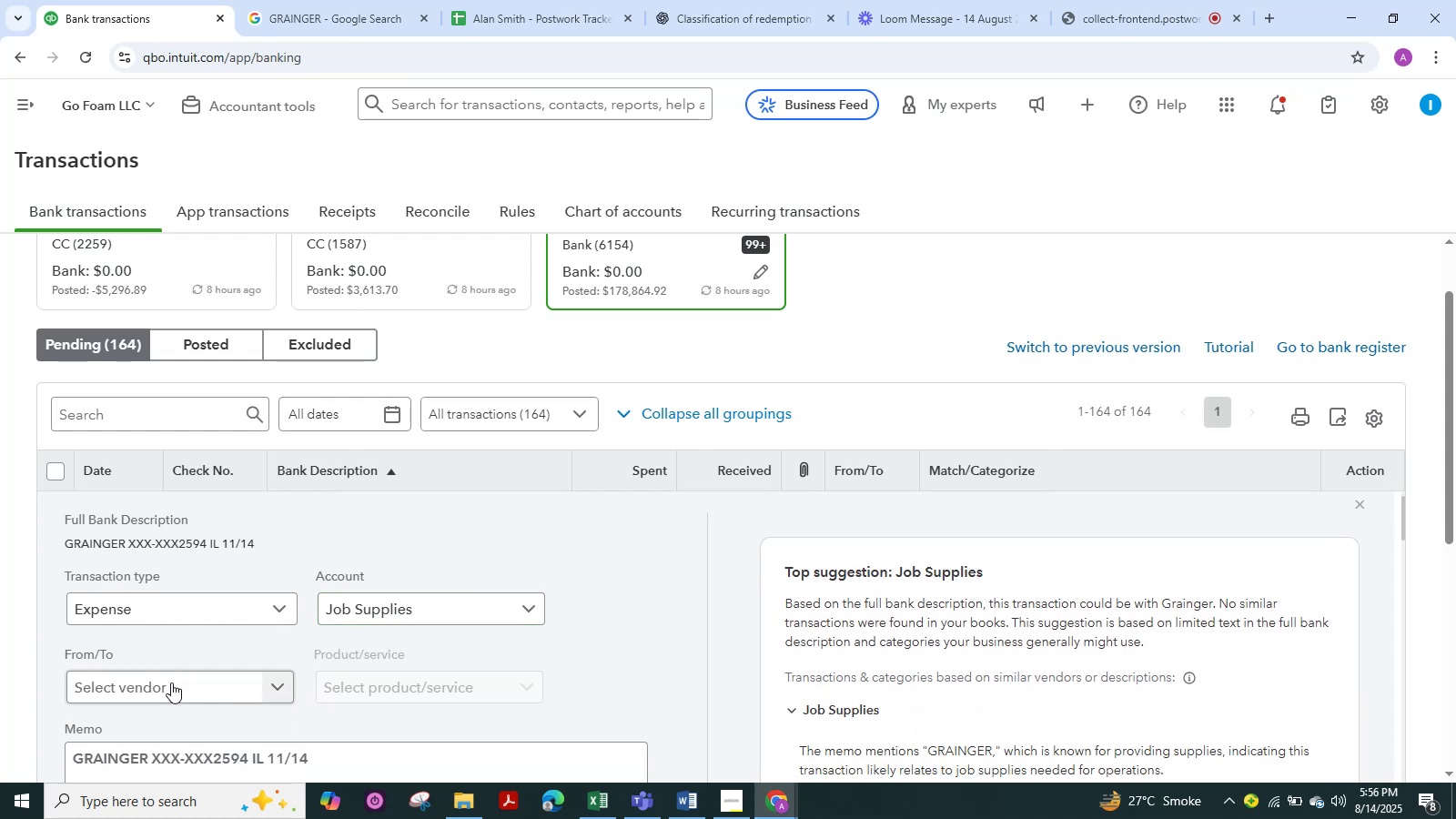 
left_click([169, 683])
 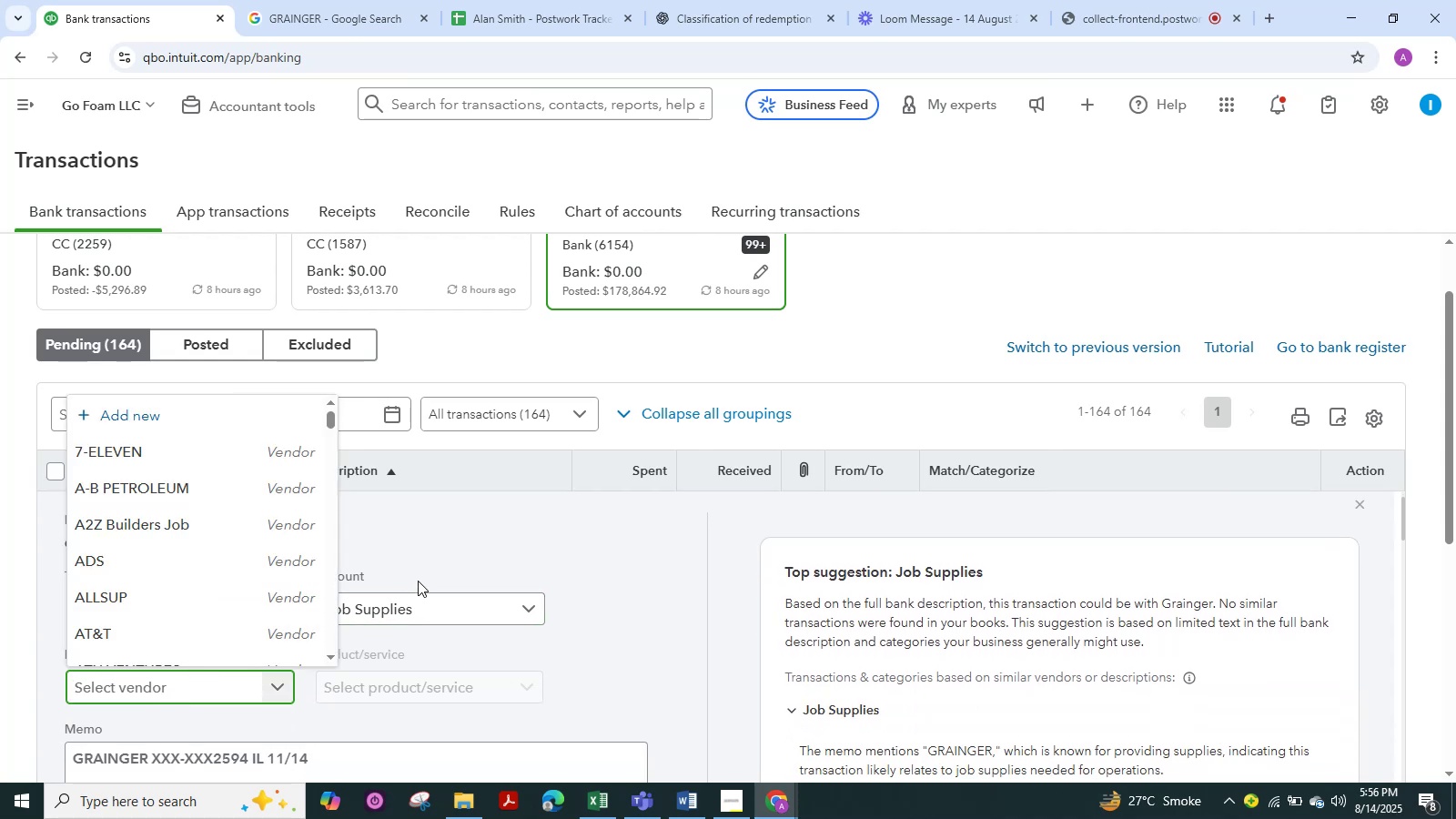 
left_click([416, 557])
 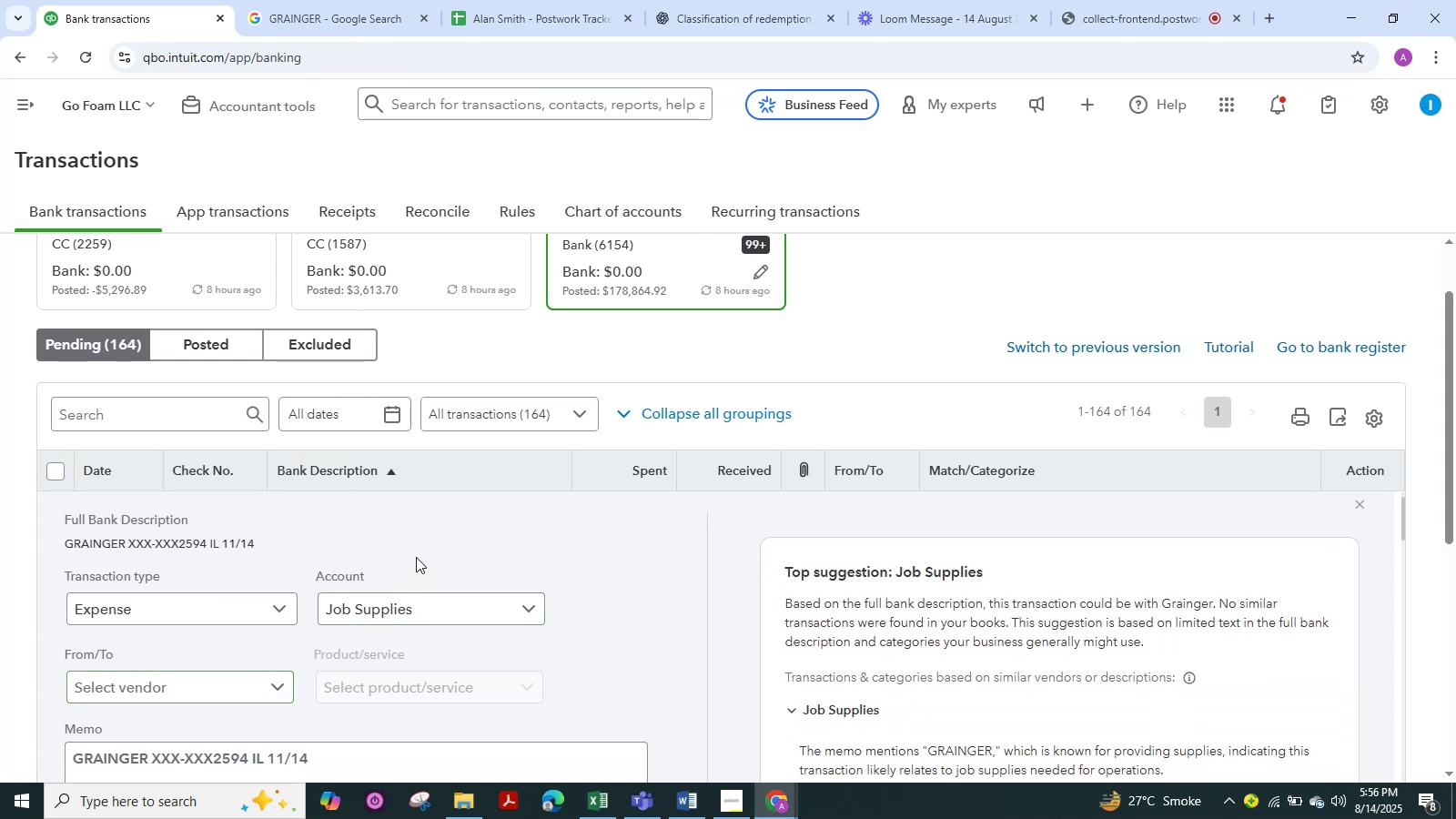 
scroll: coordinate [416, 557], scroll_direction: up, amount: 1.0
 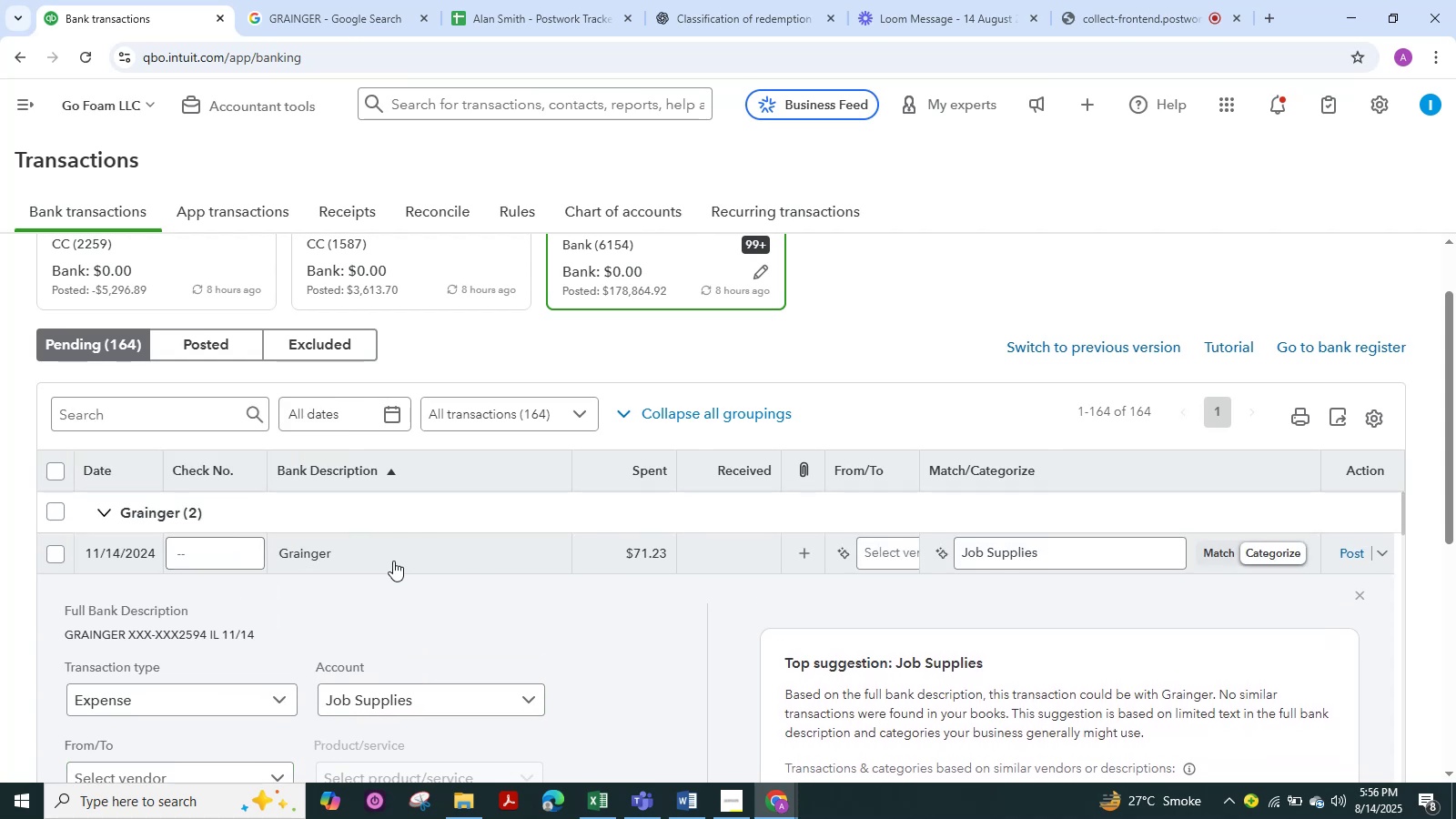 
left_click([393, 561])
 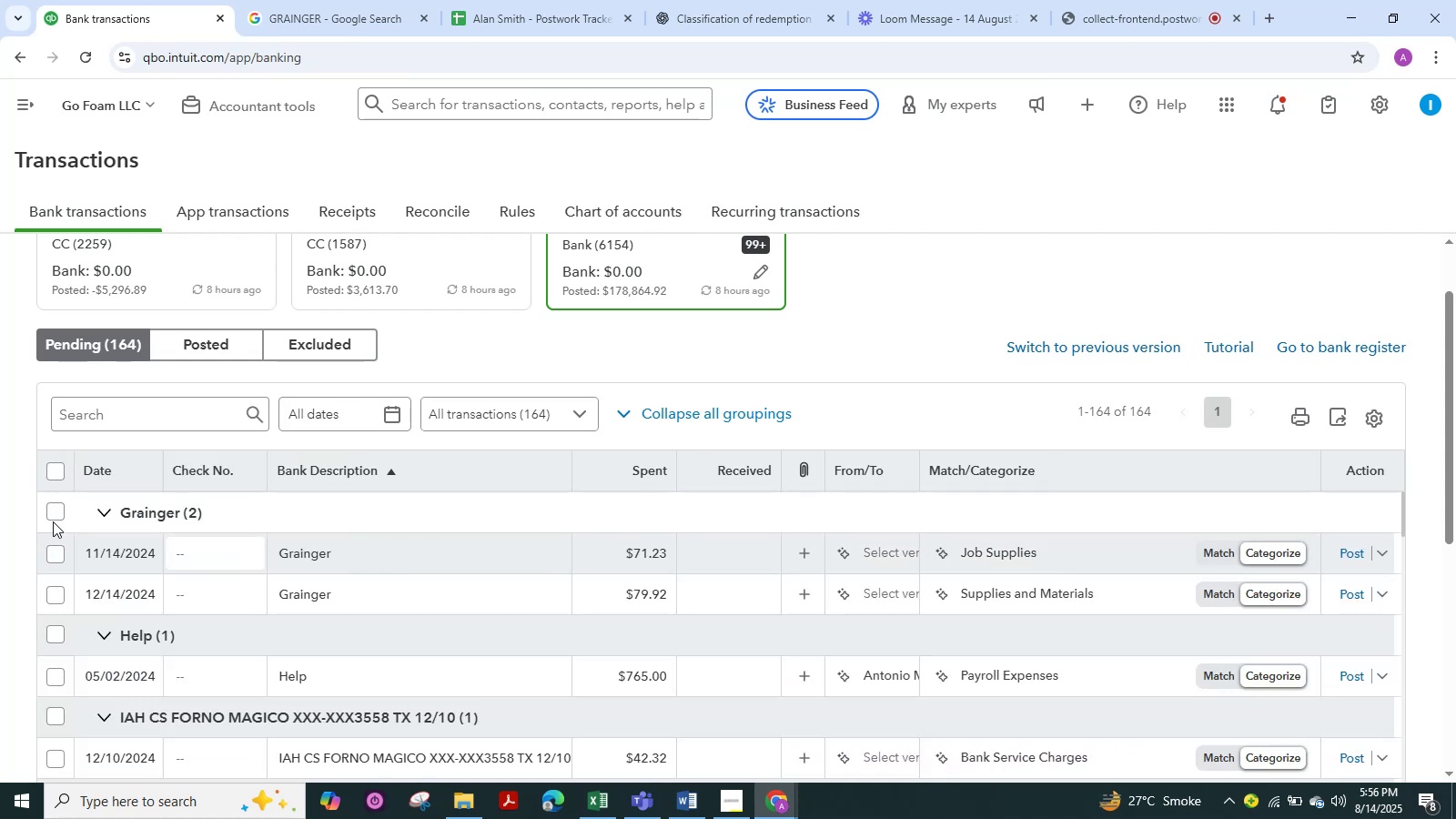 
left_click([53, 518])
 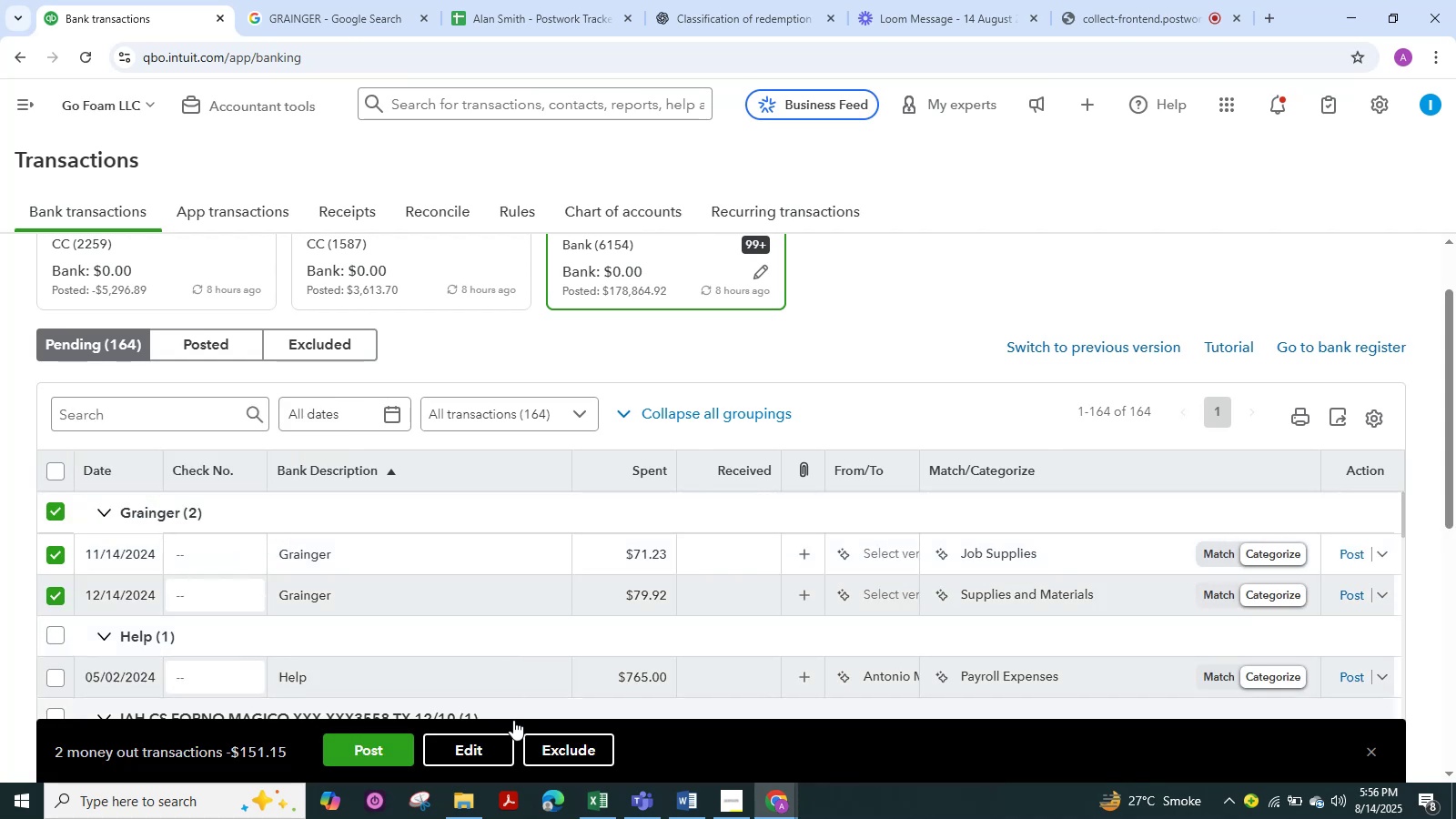 
left_click([485, 751])
 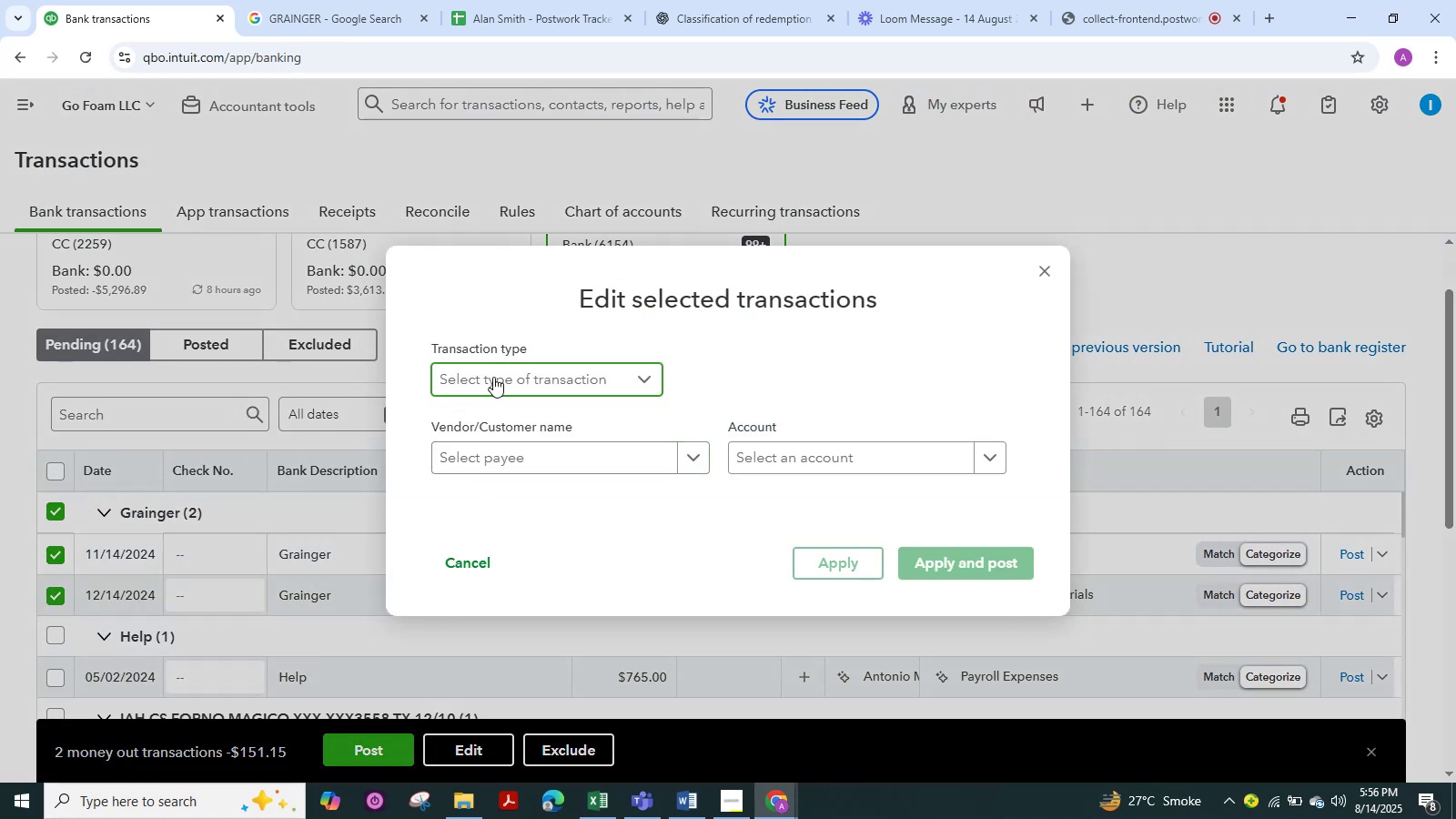 
double_click([496, 415])
 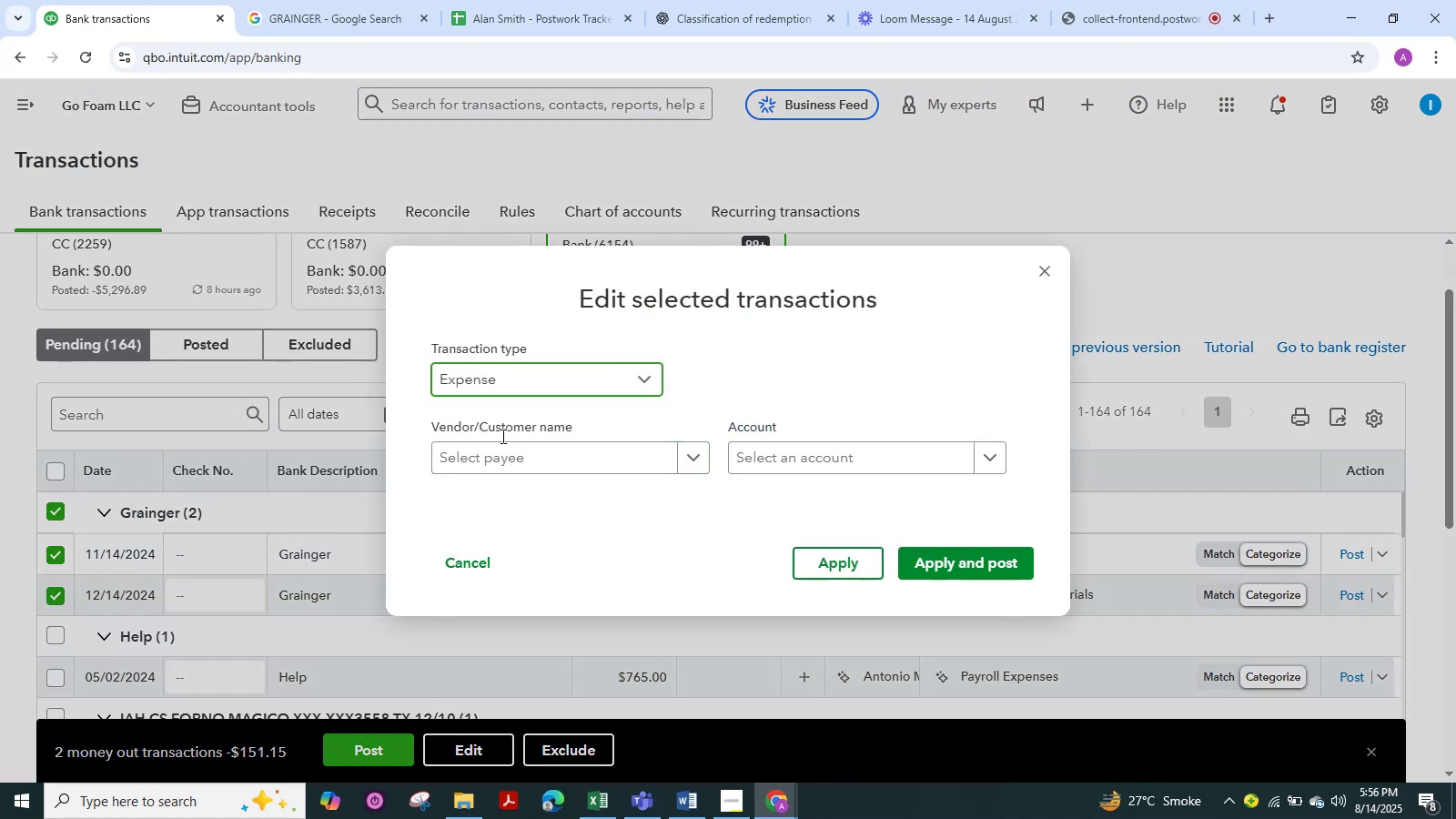 
left_click([506, 444])
 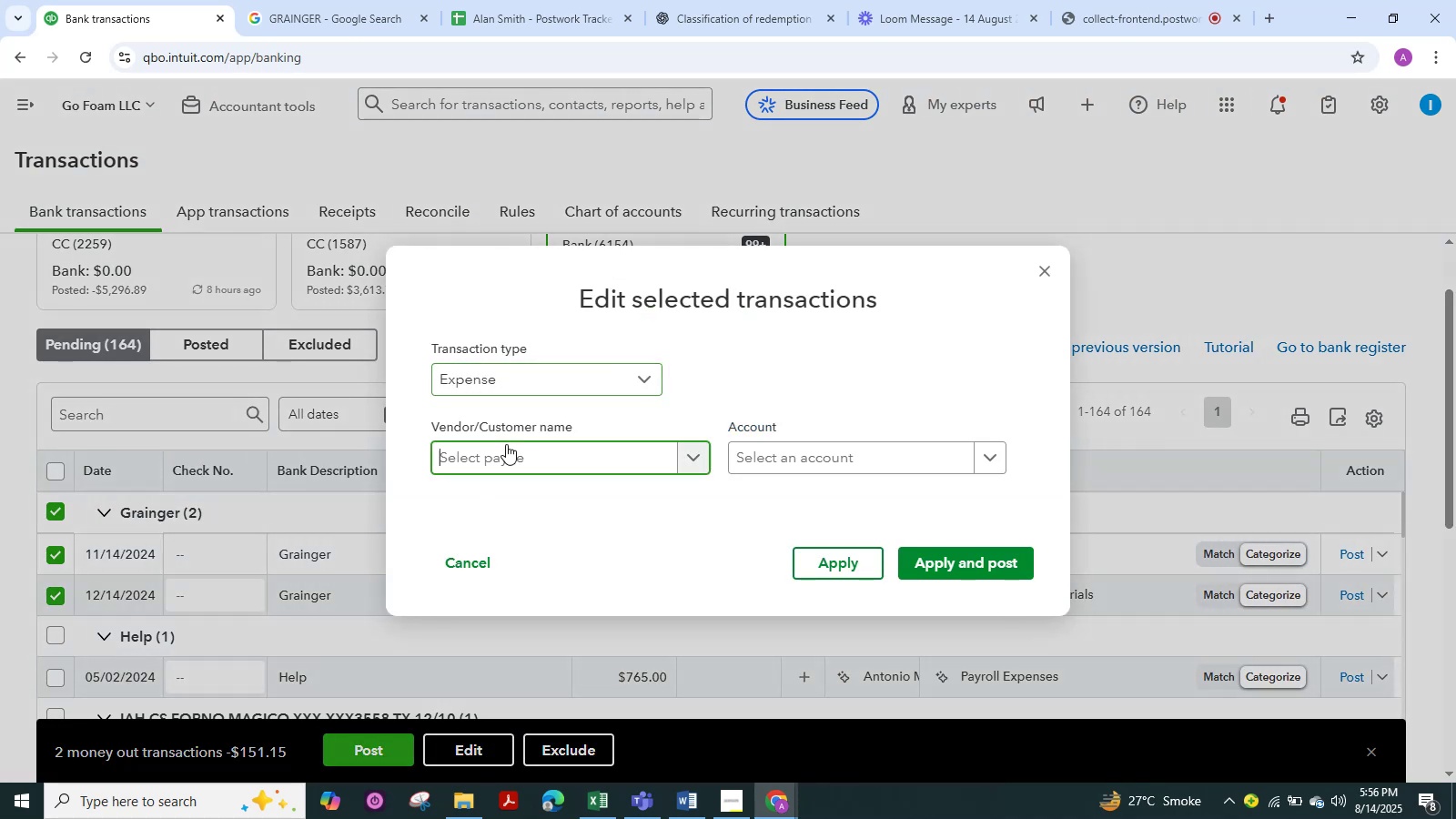 
key(Control+V)
 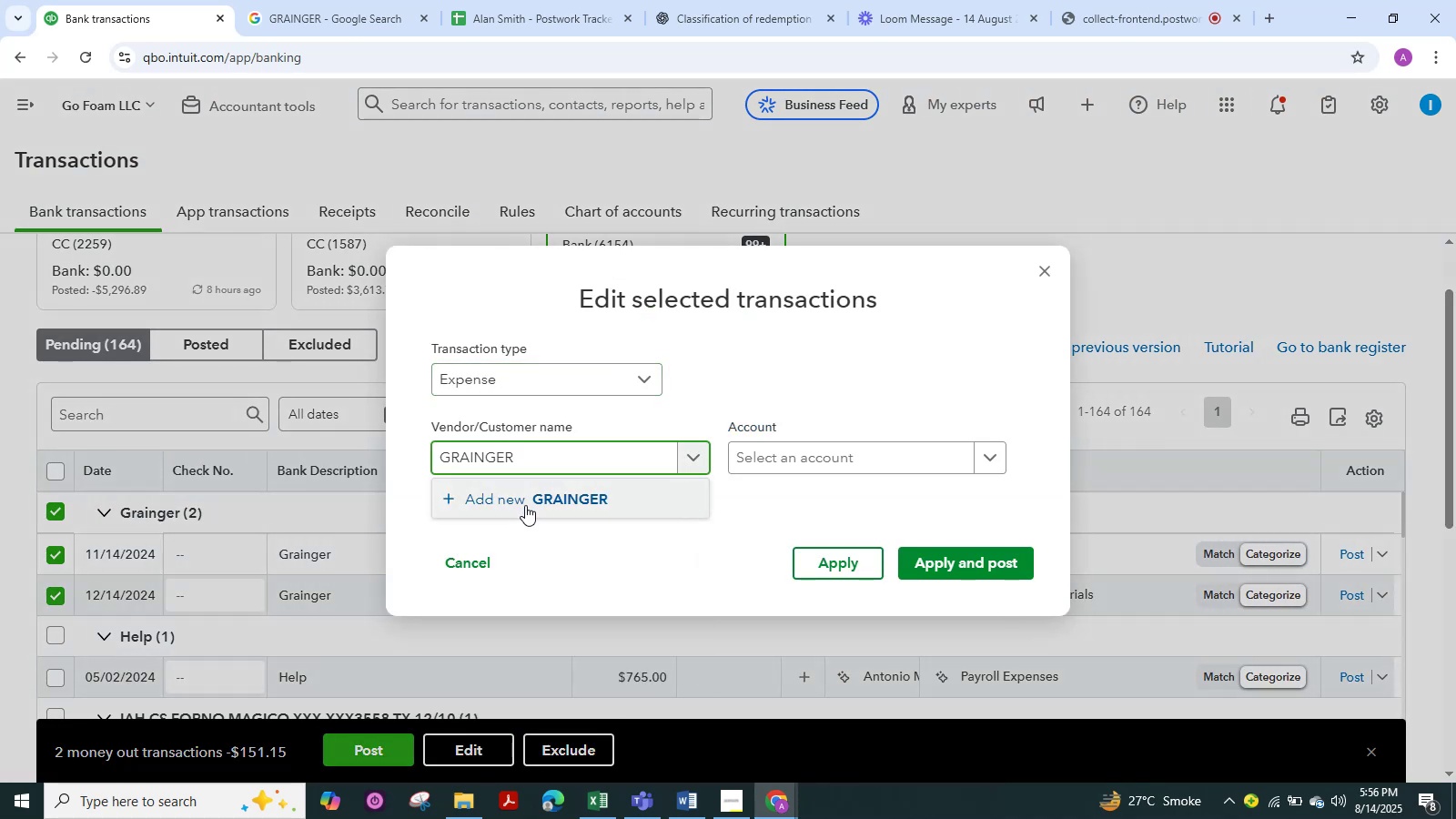 
left_click([525, 505])
 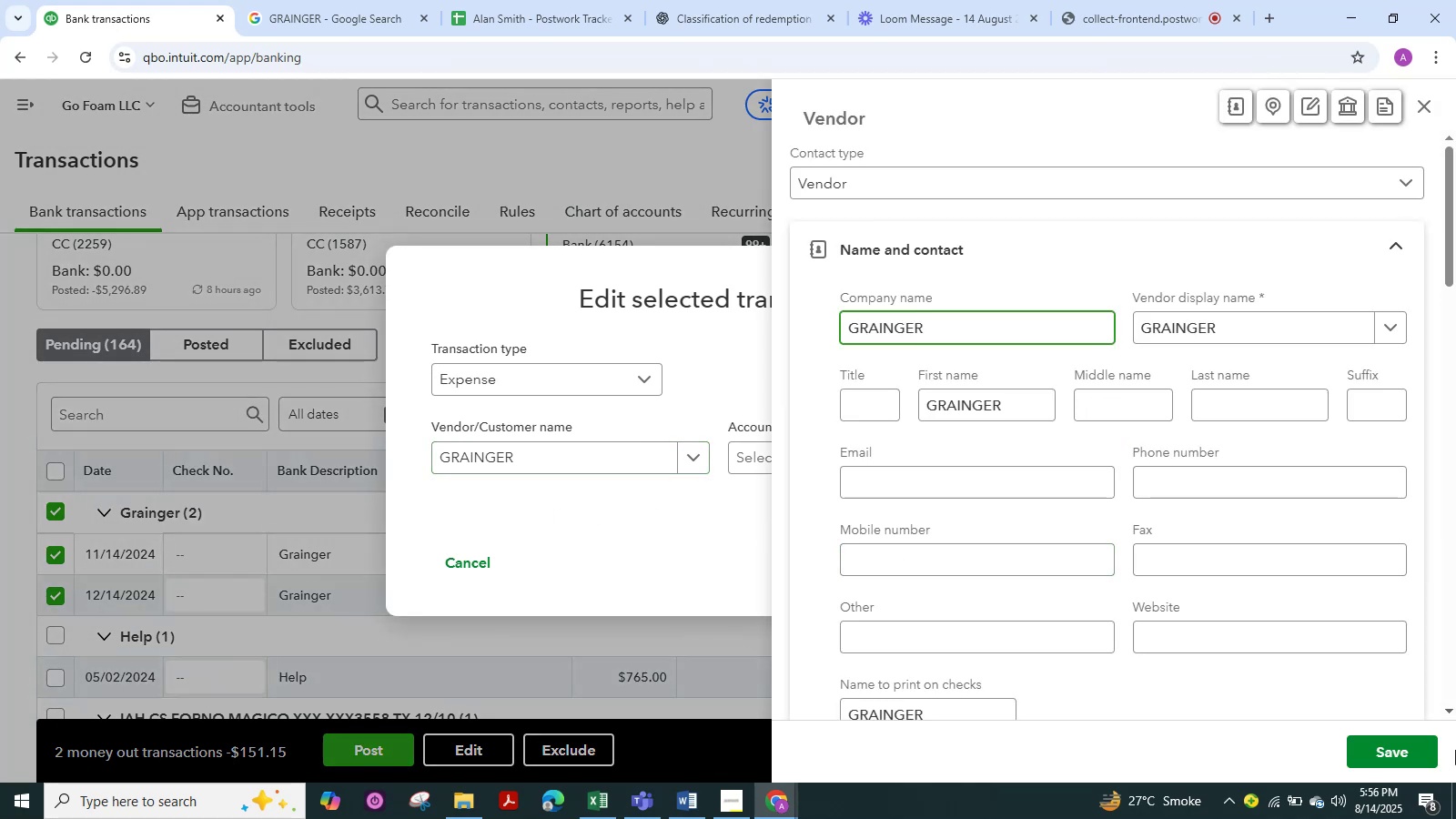 
left_click([1397, 765])
 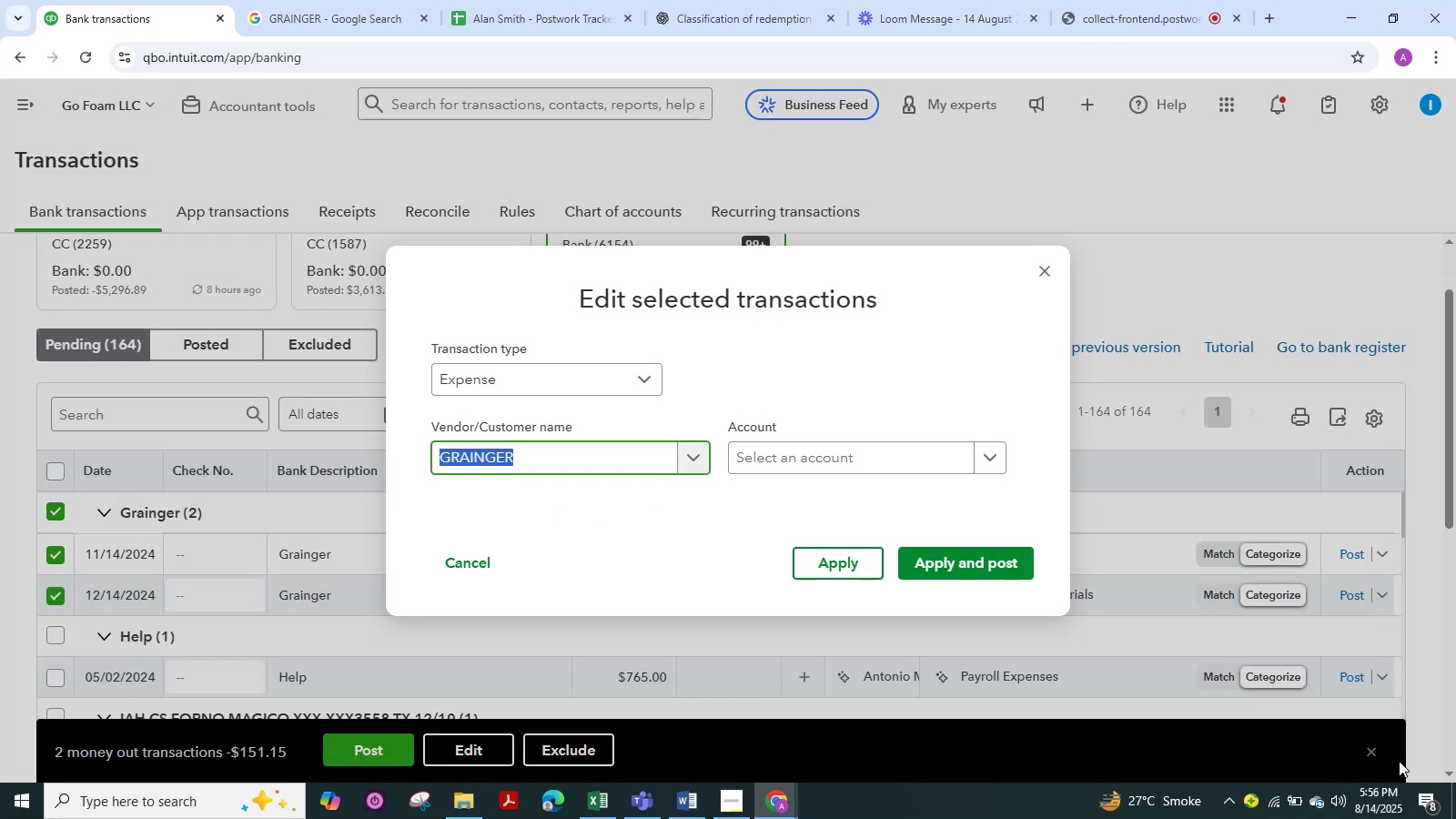 
wait(6.56)
 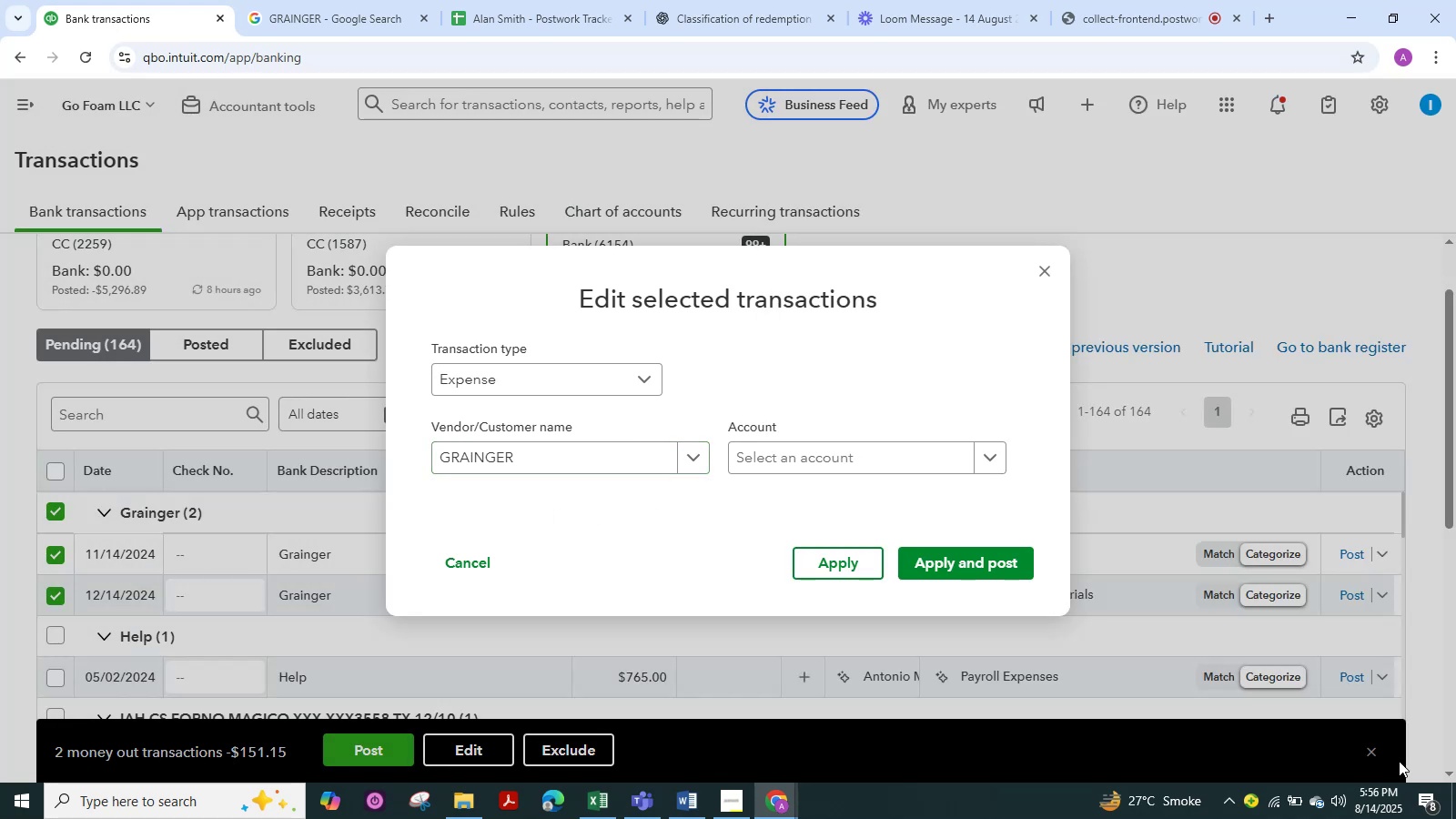 
left_click([937, 477])
 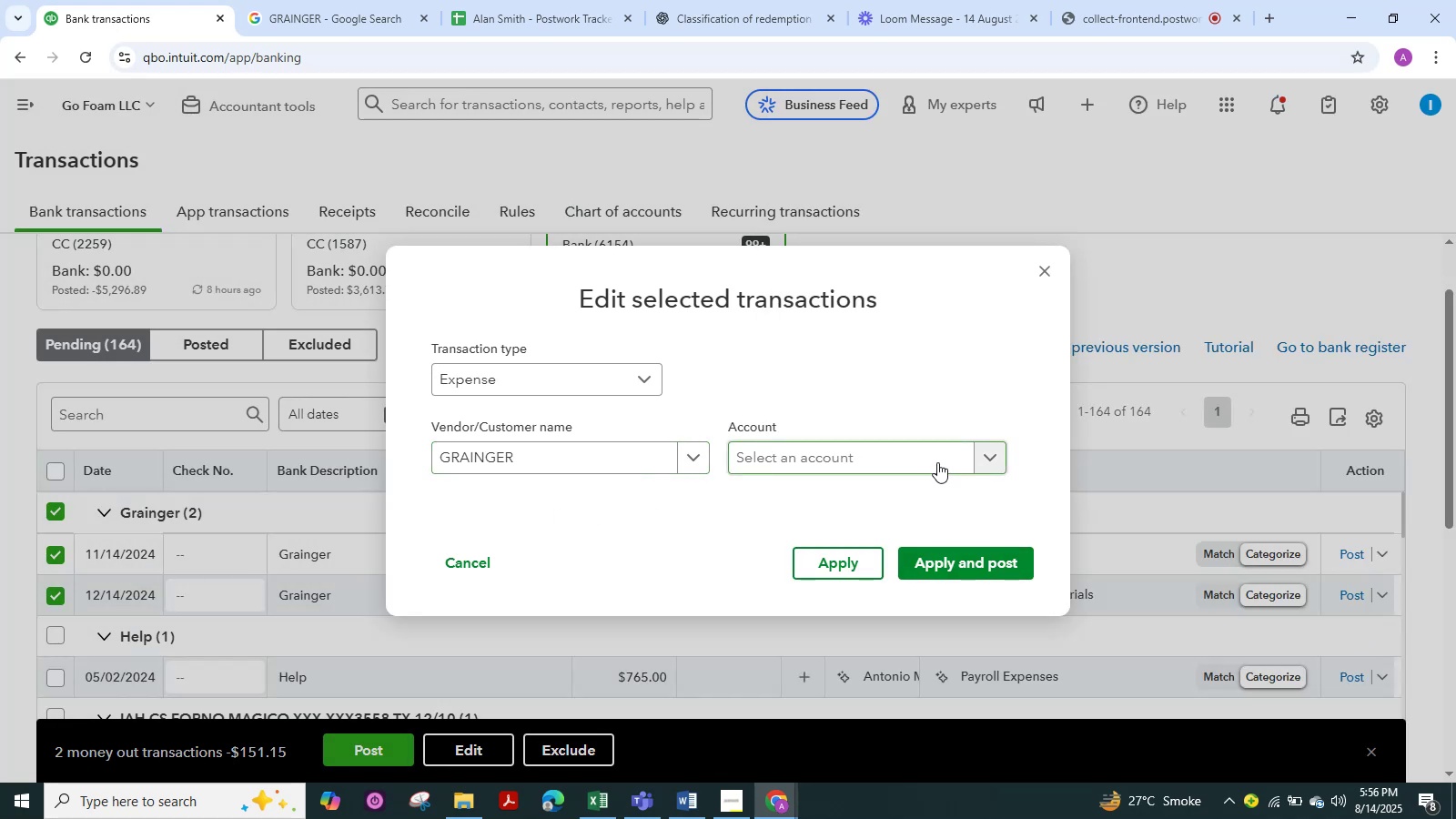 
left_click([937, 462])
 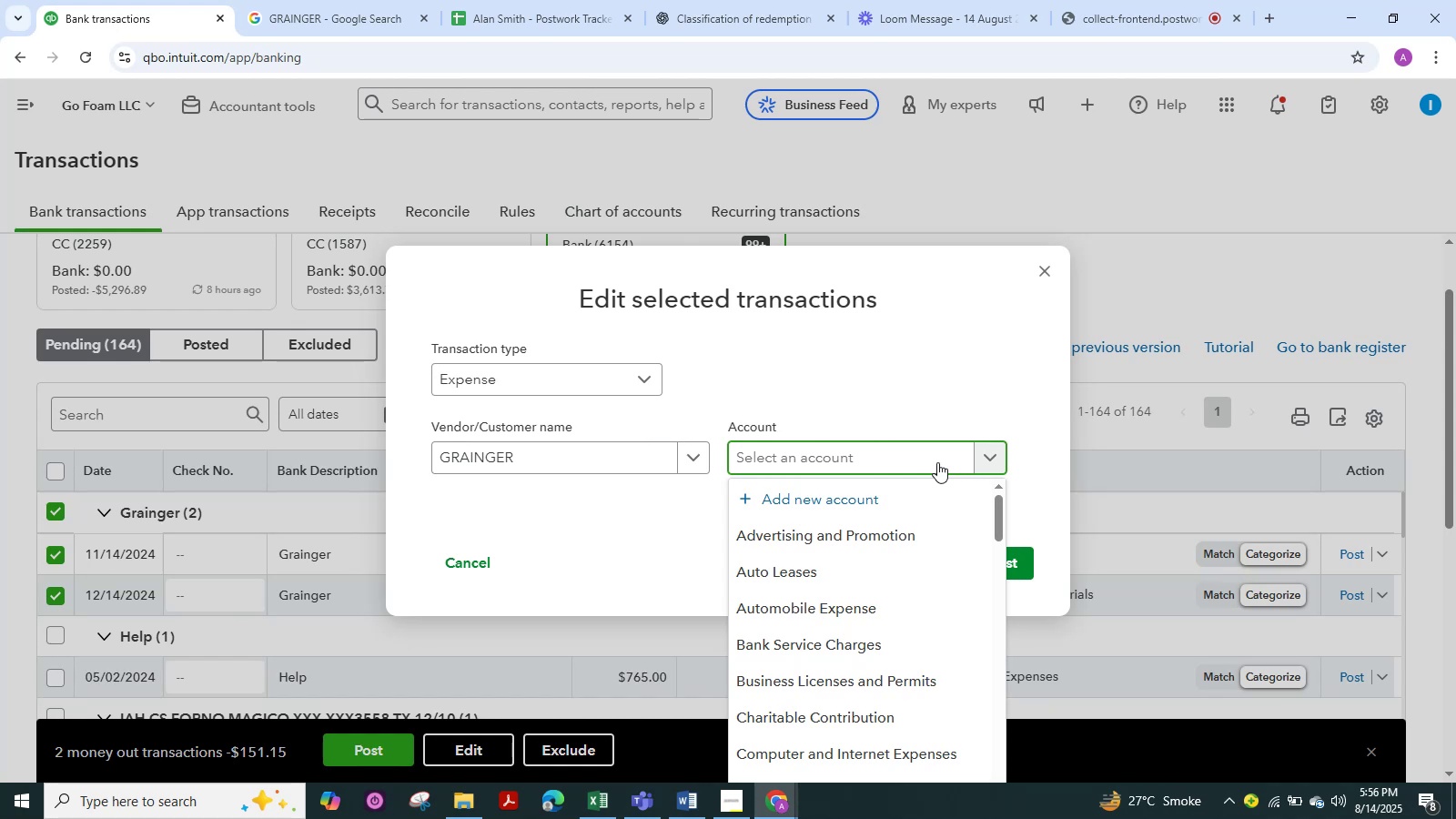 
hold_key(key=ControlLeft, duration=0.42)
 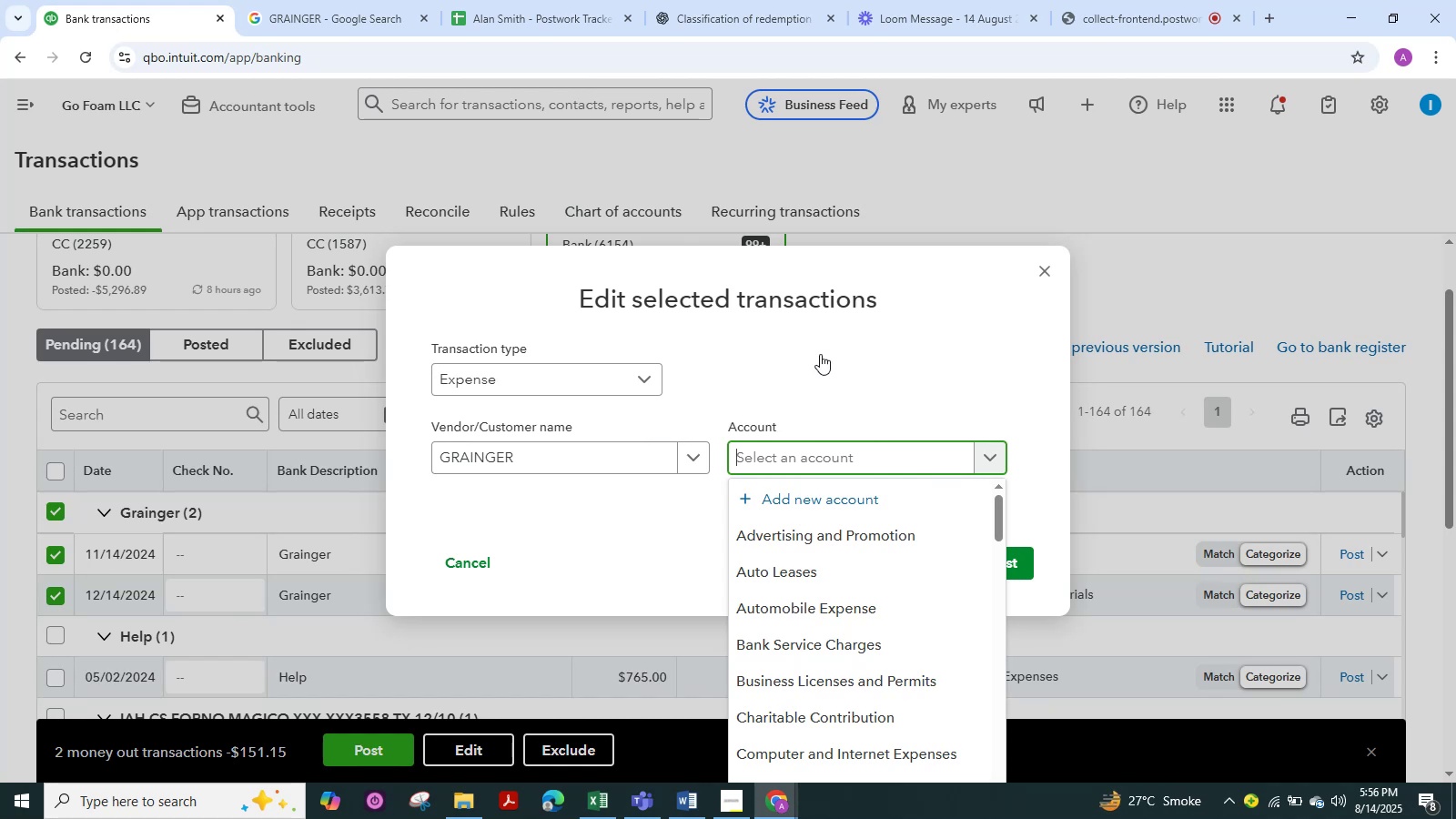 
left_click([342, 2])
 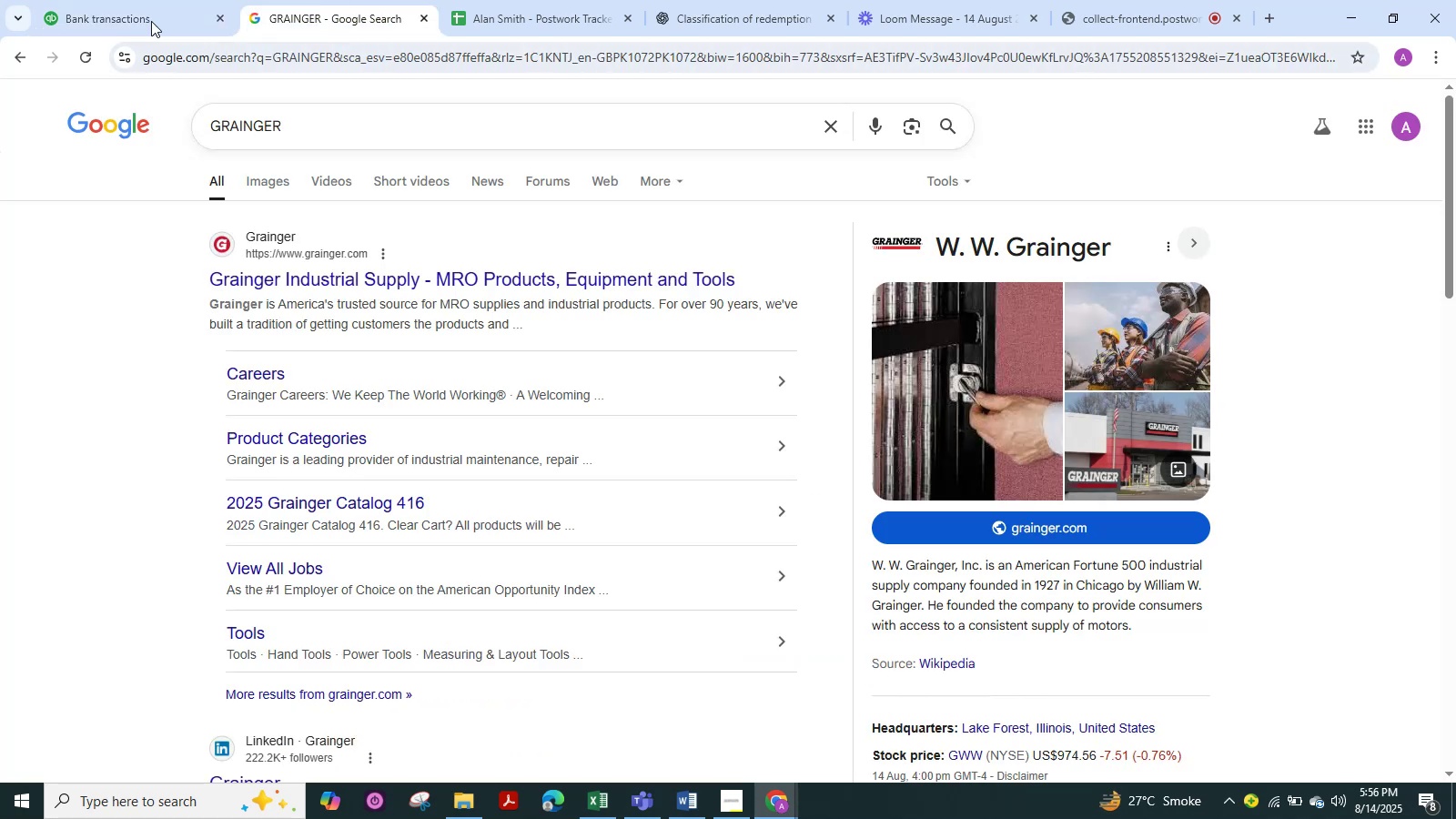 
left_click([116, 3])
 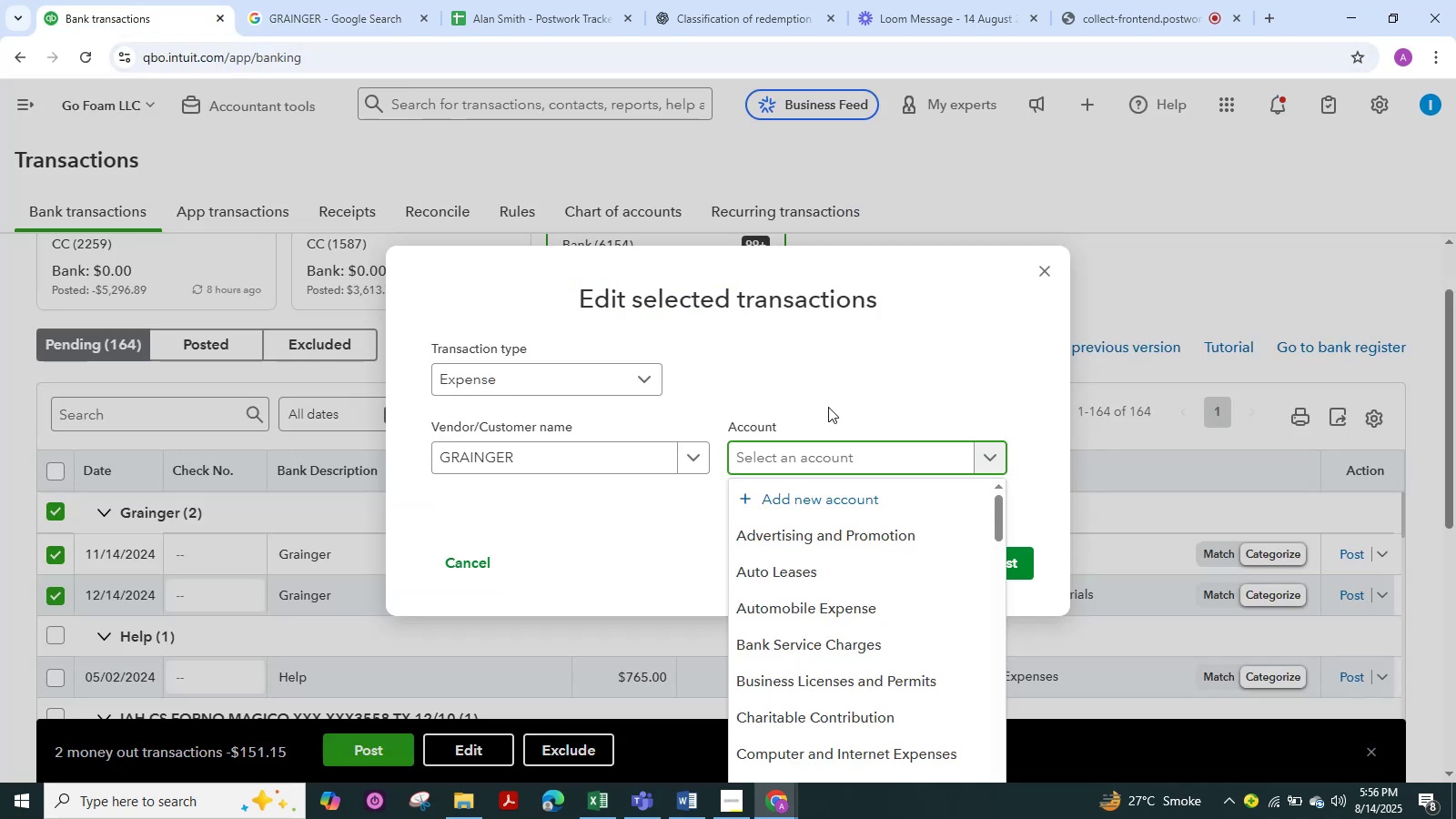 
type(Suppli)
 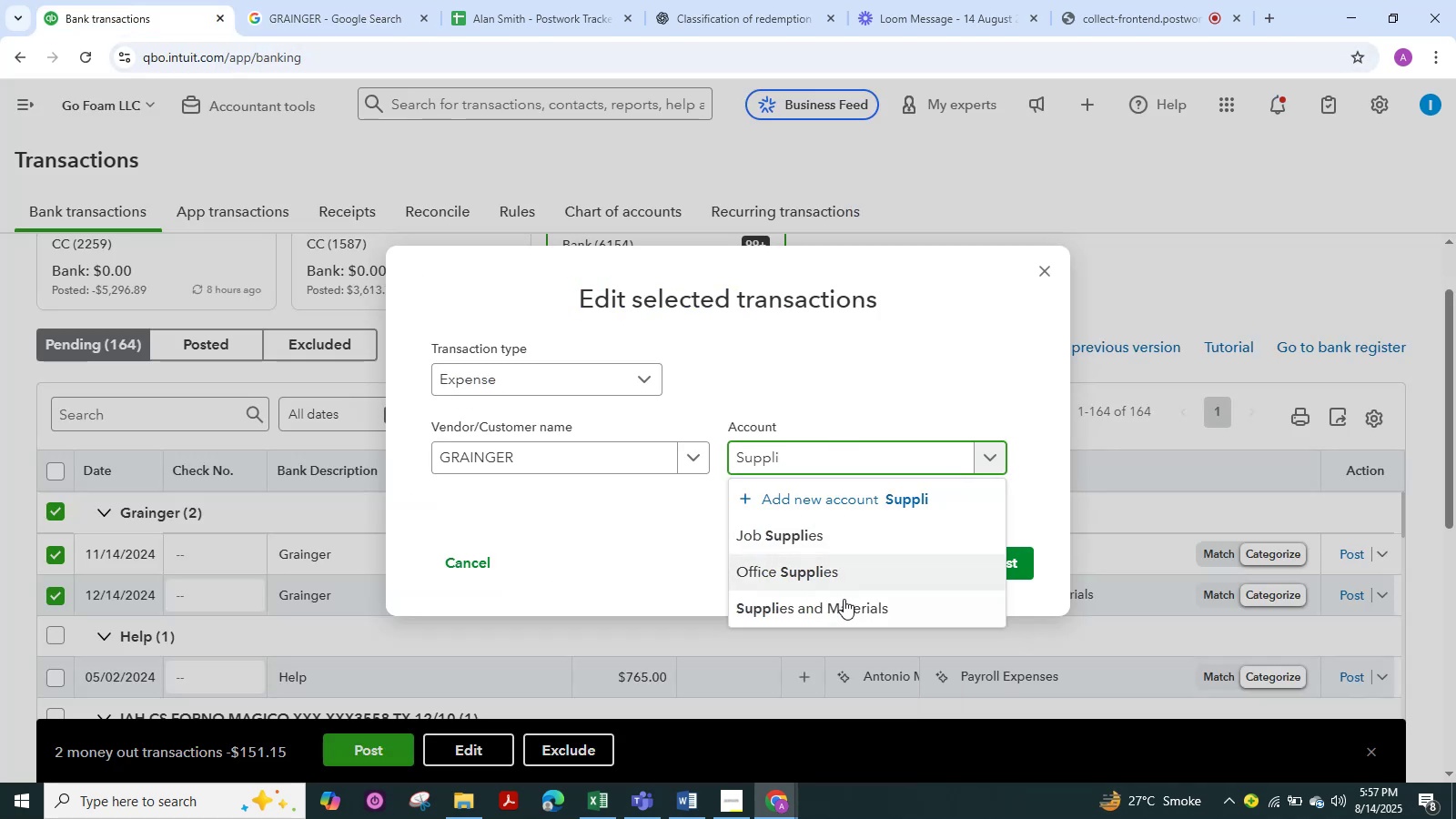 
left_click([842, 608])
 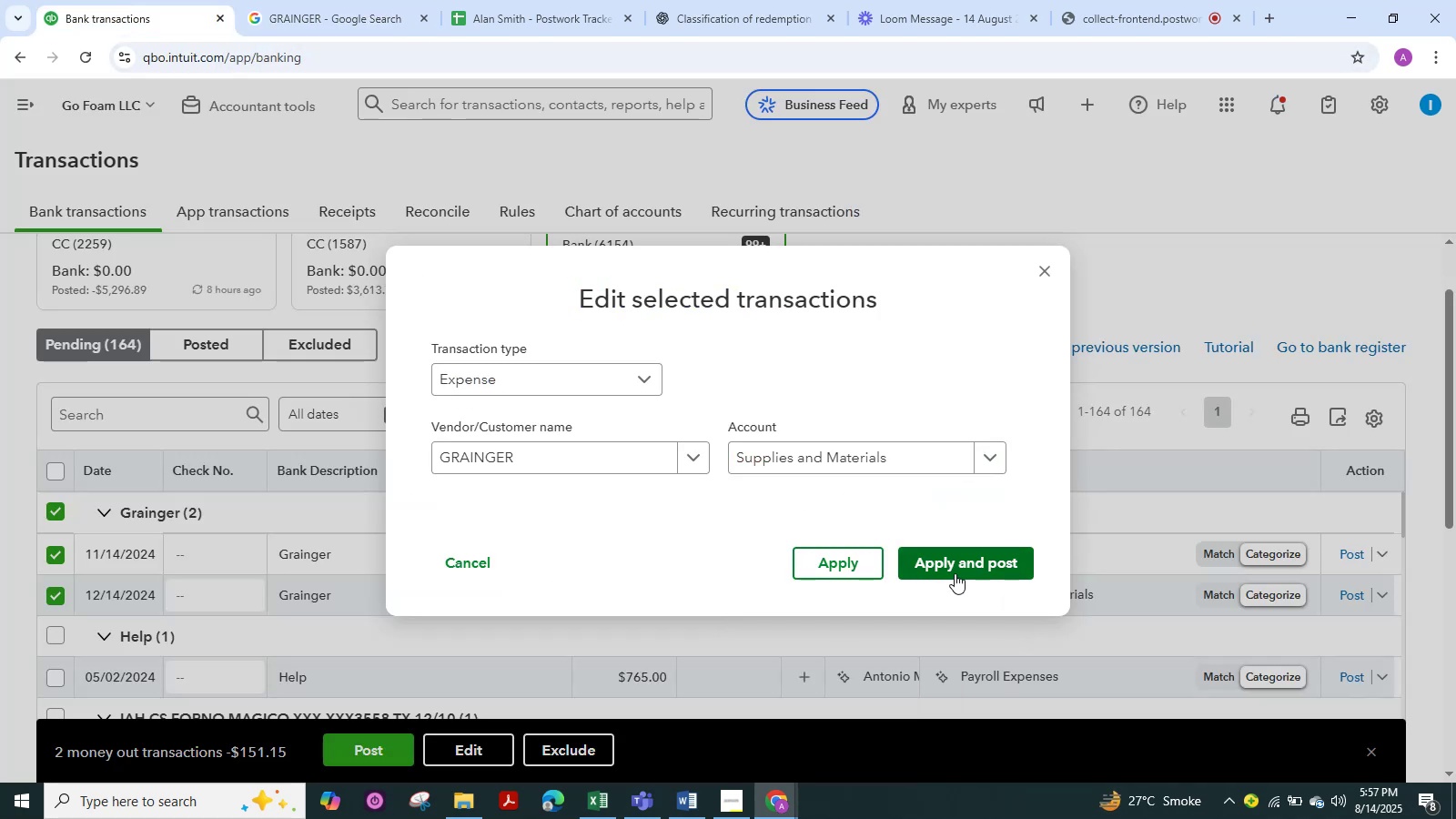 
left_click([955, 573])
 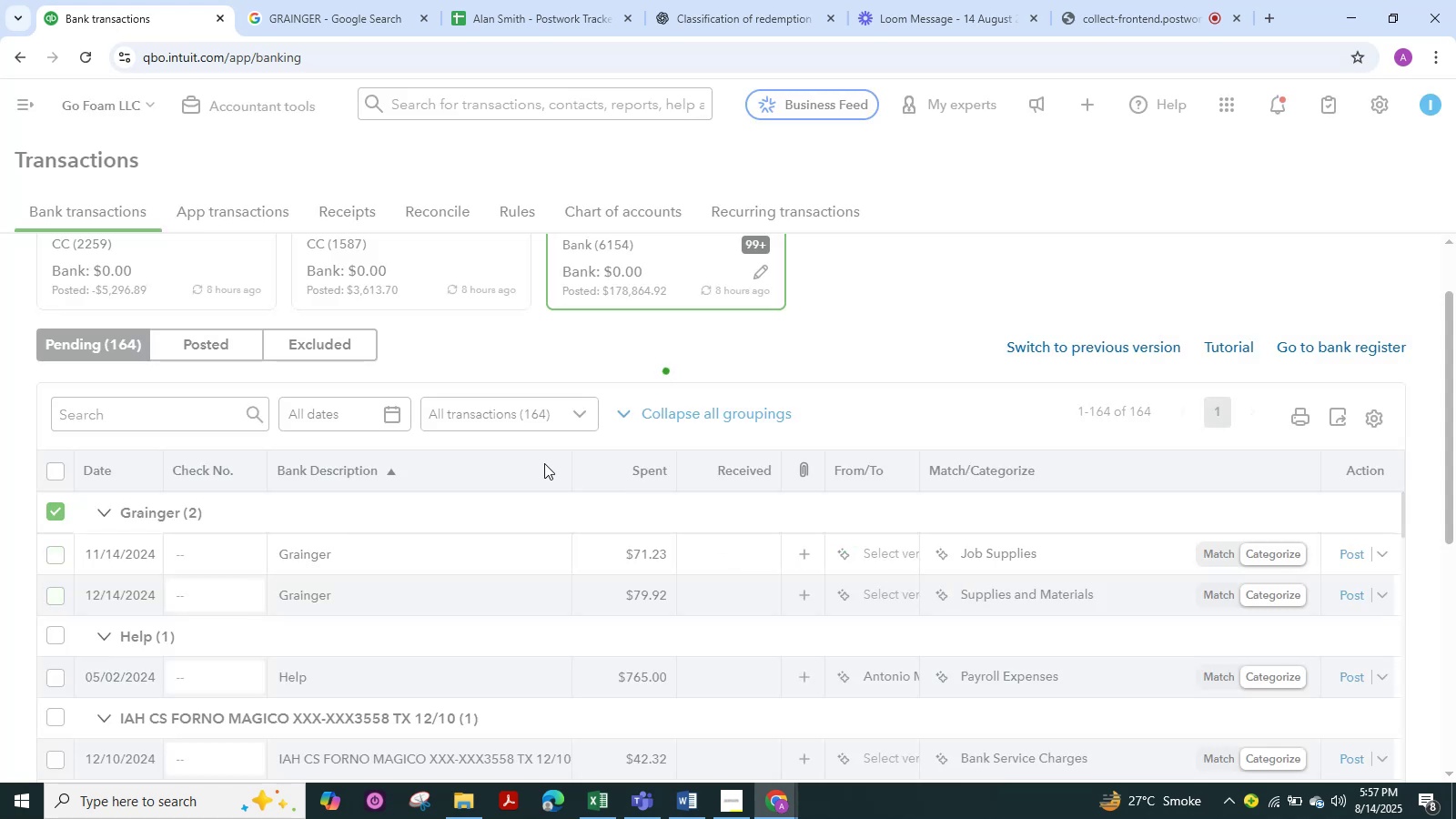 
scroll: coordinate [572, 377], scroll_direction: down, amount: 2.0
 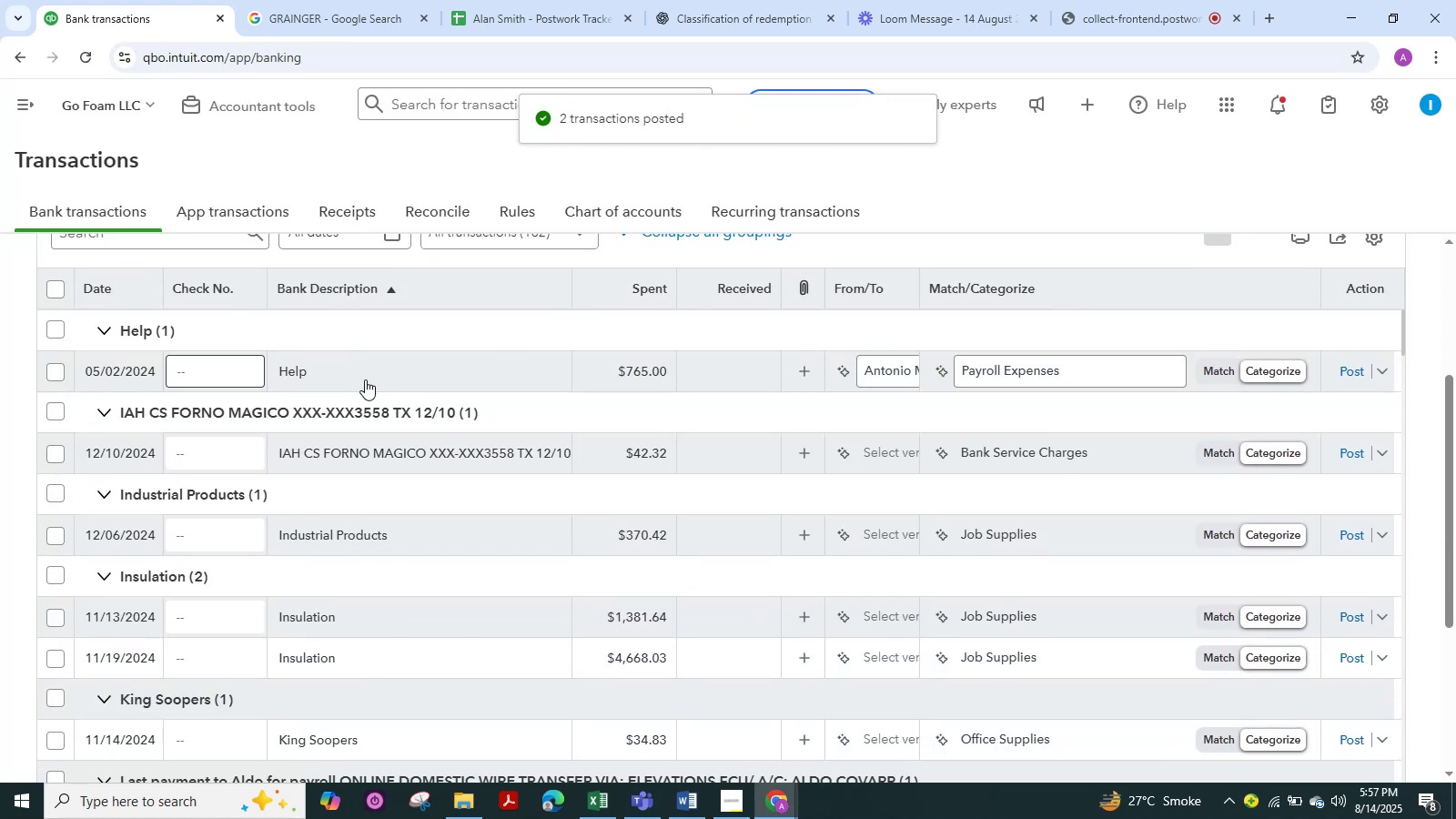 
left_click([359, 372])
 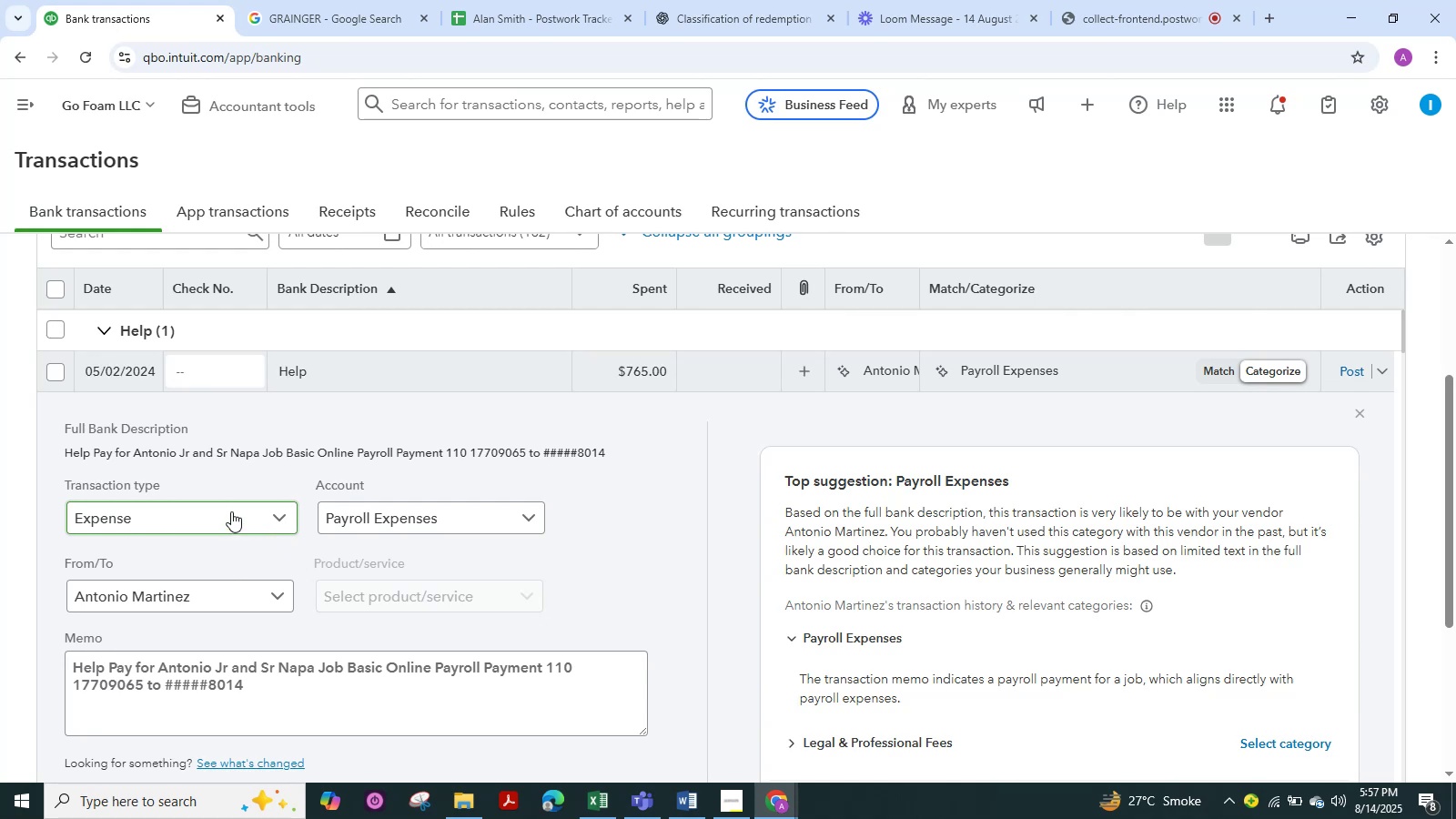 
wait(17.46)
 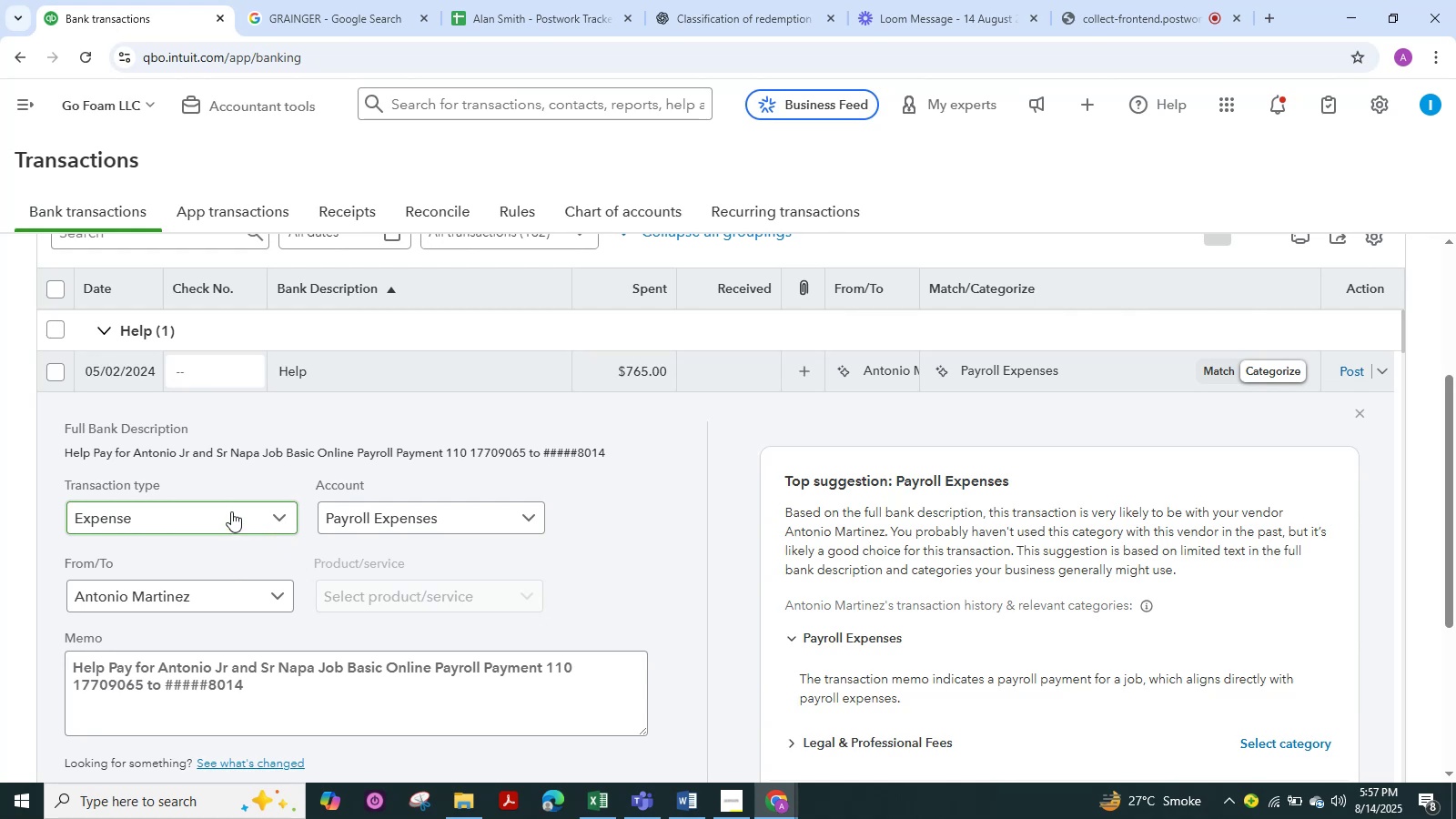 
left_click([317, 517])
 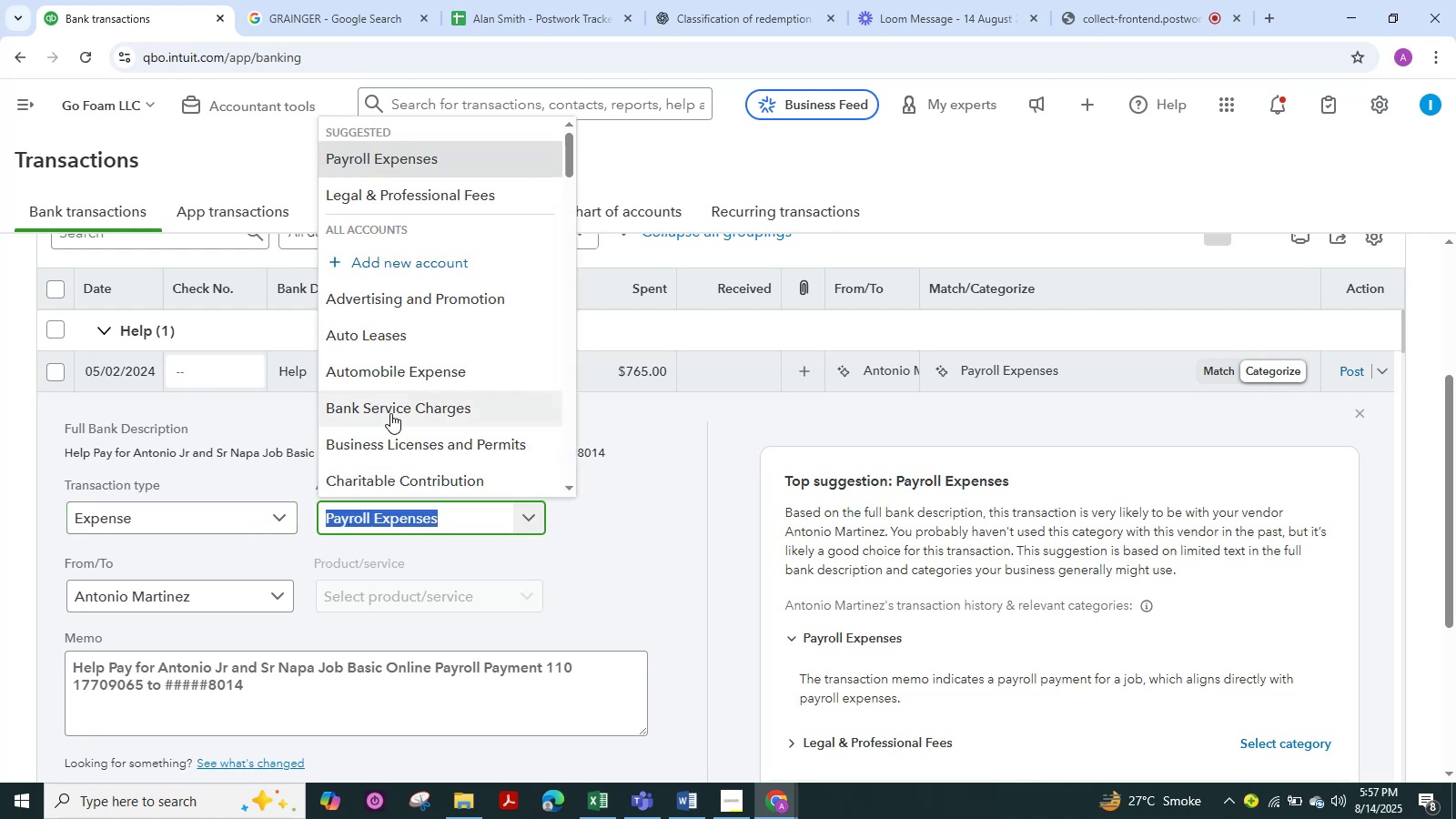 
type(payroll)
 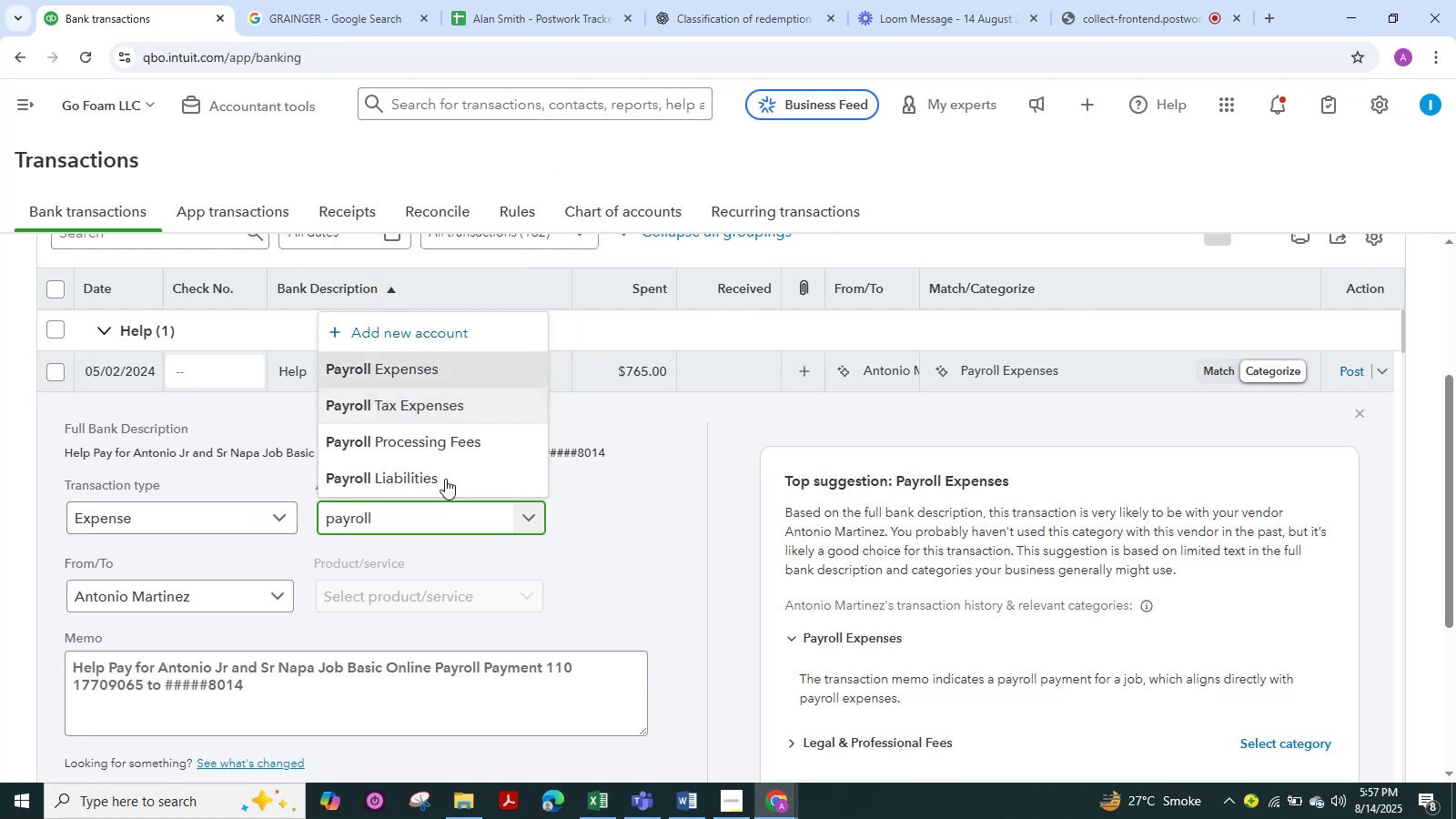 
left_click([445, 479])
 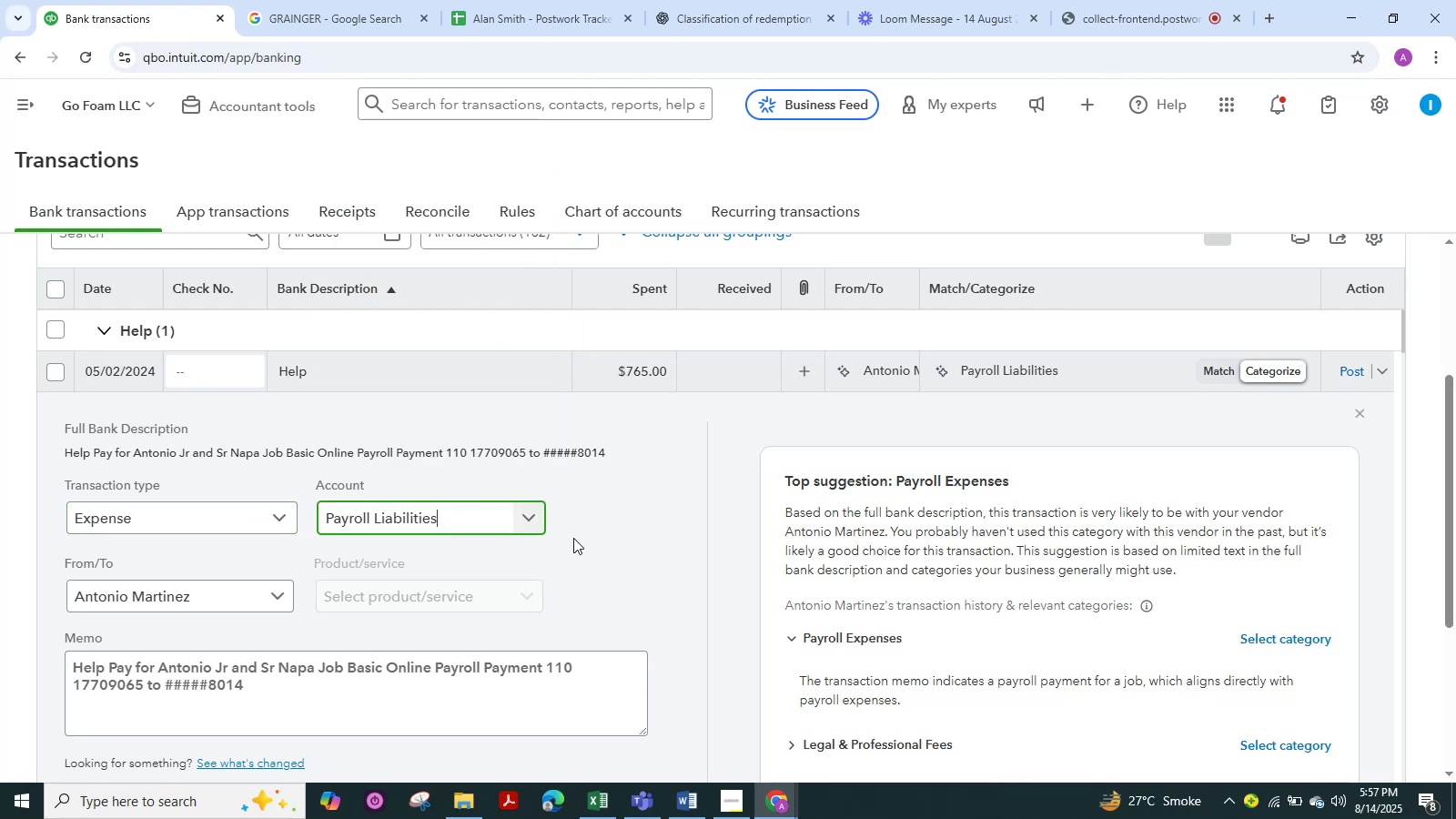 
scroll: coordinate [578, 541], scroll_direction: down, amount: 4.0
 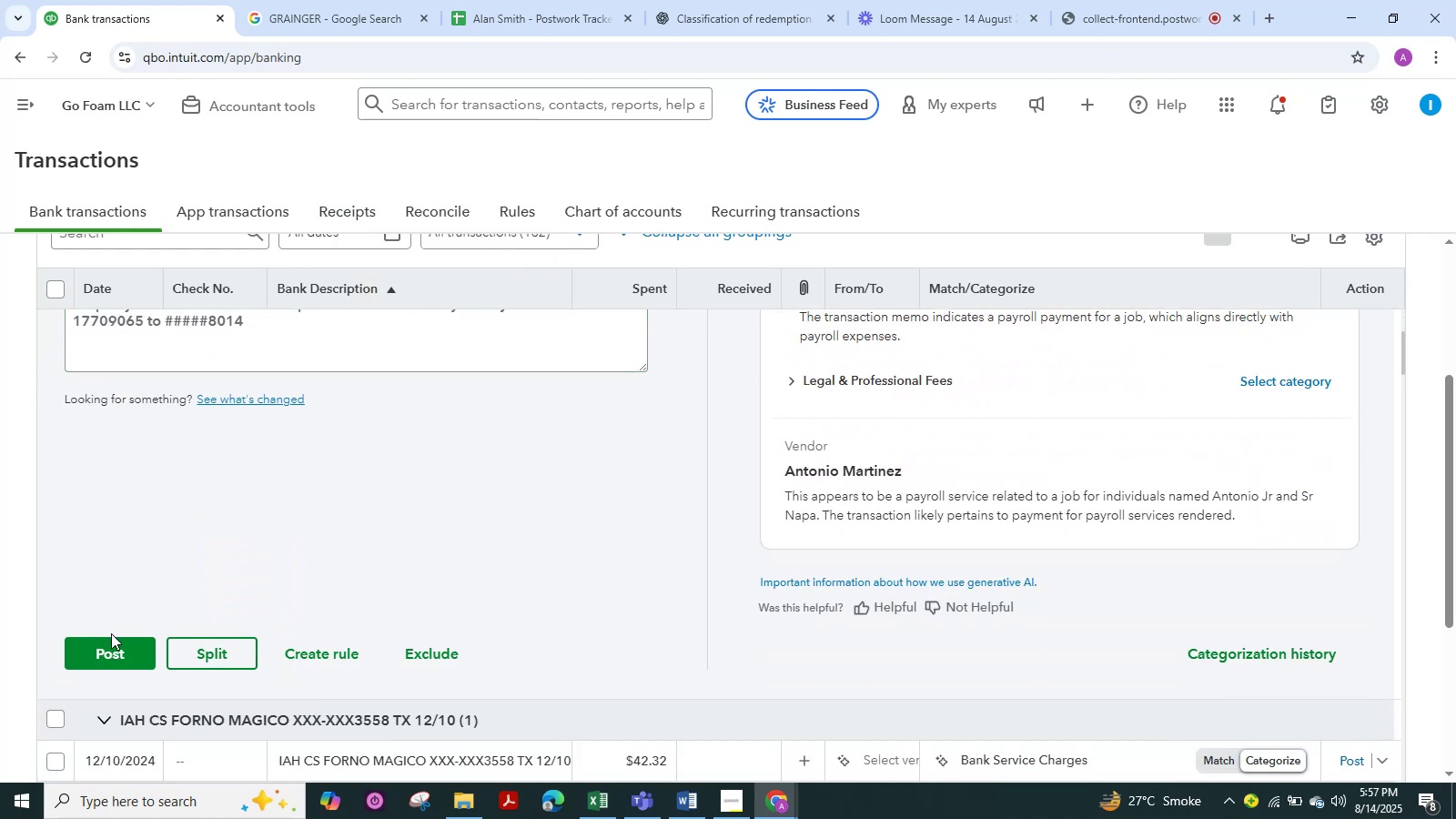 
left_click([104, 647])
 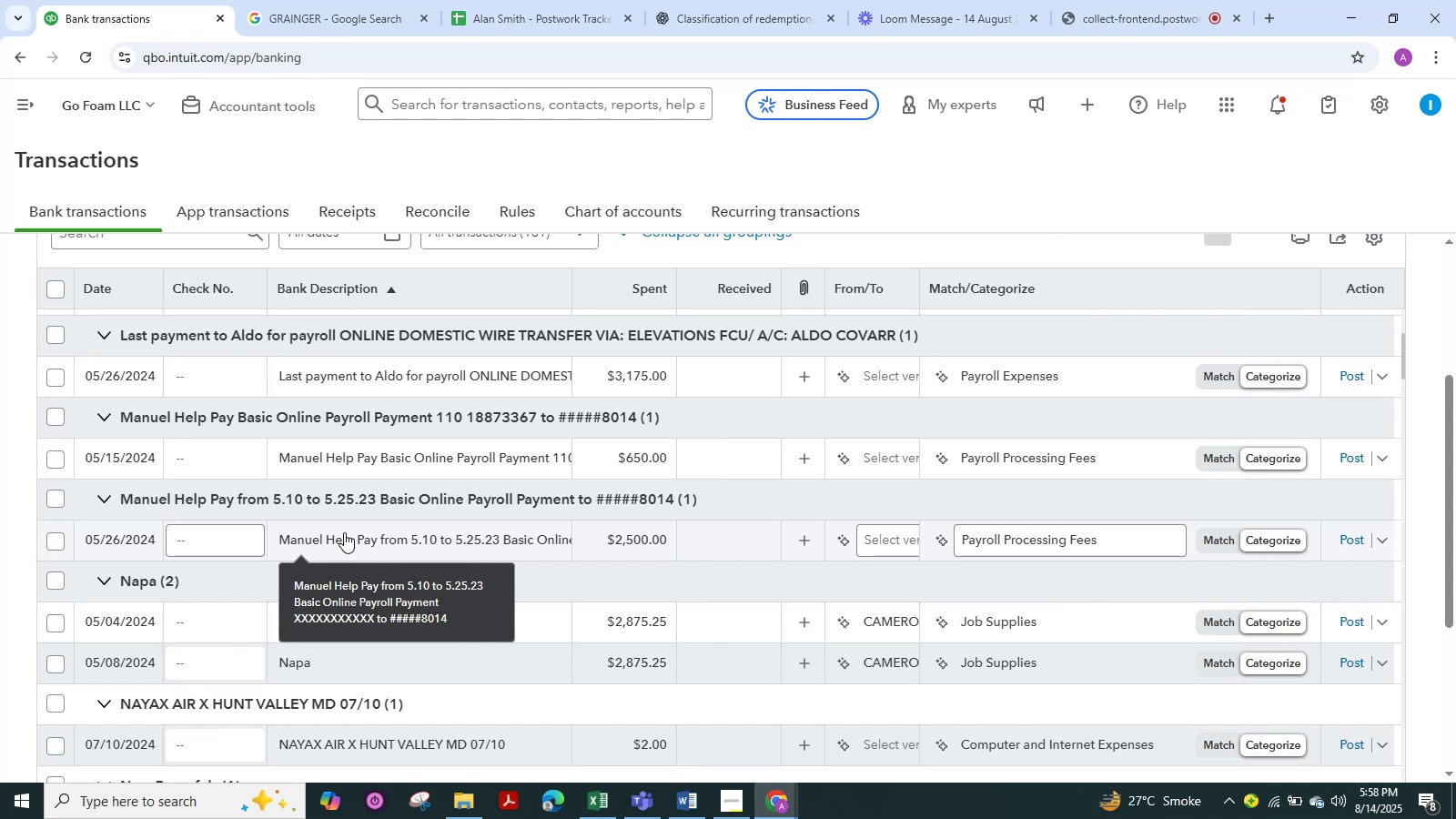 
wait(47.37)
 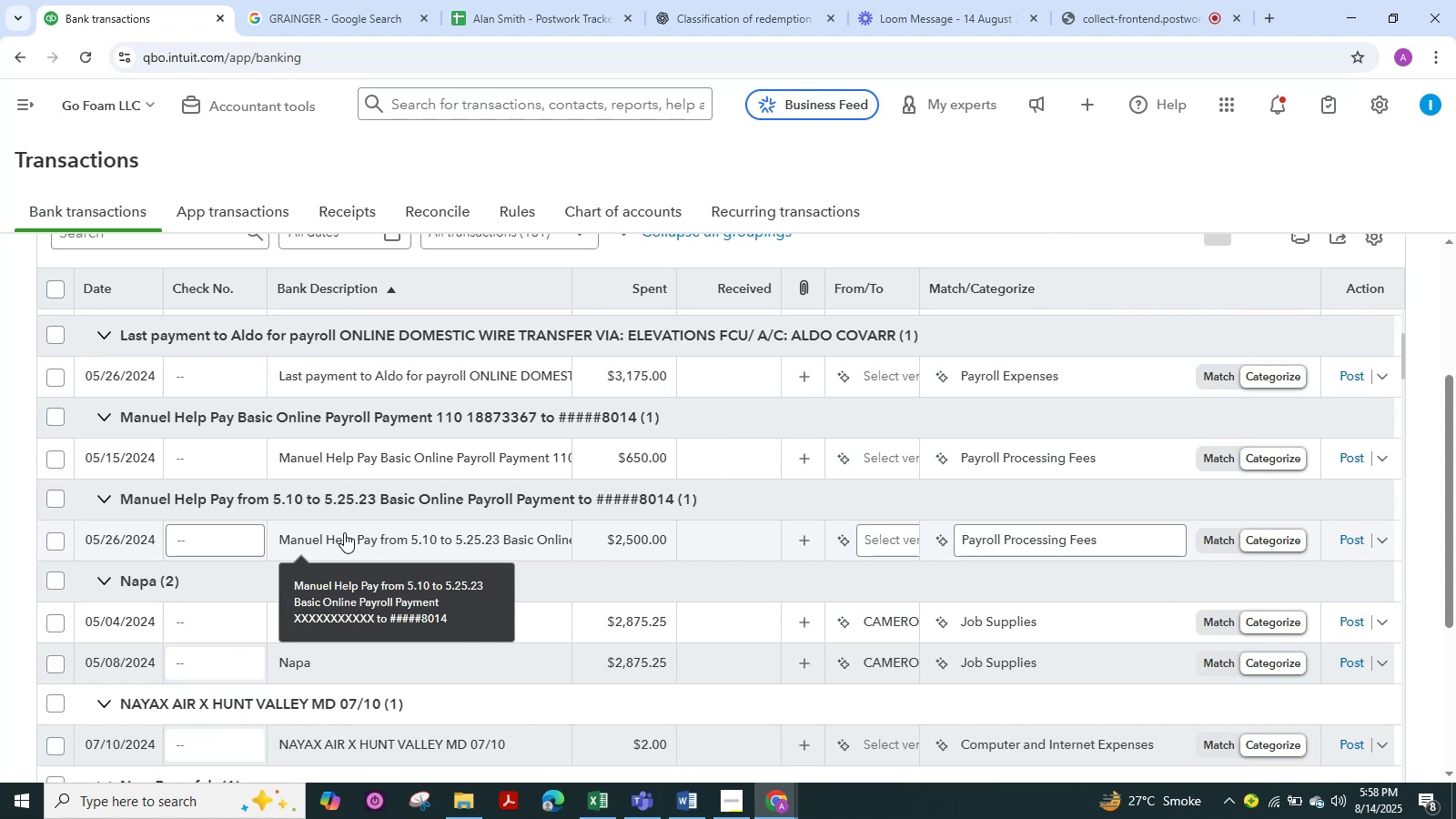 
scroll: coordinate [410, 480], scroll_direction: up, amount: 2.0
 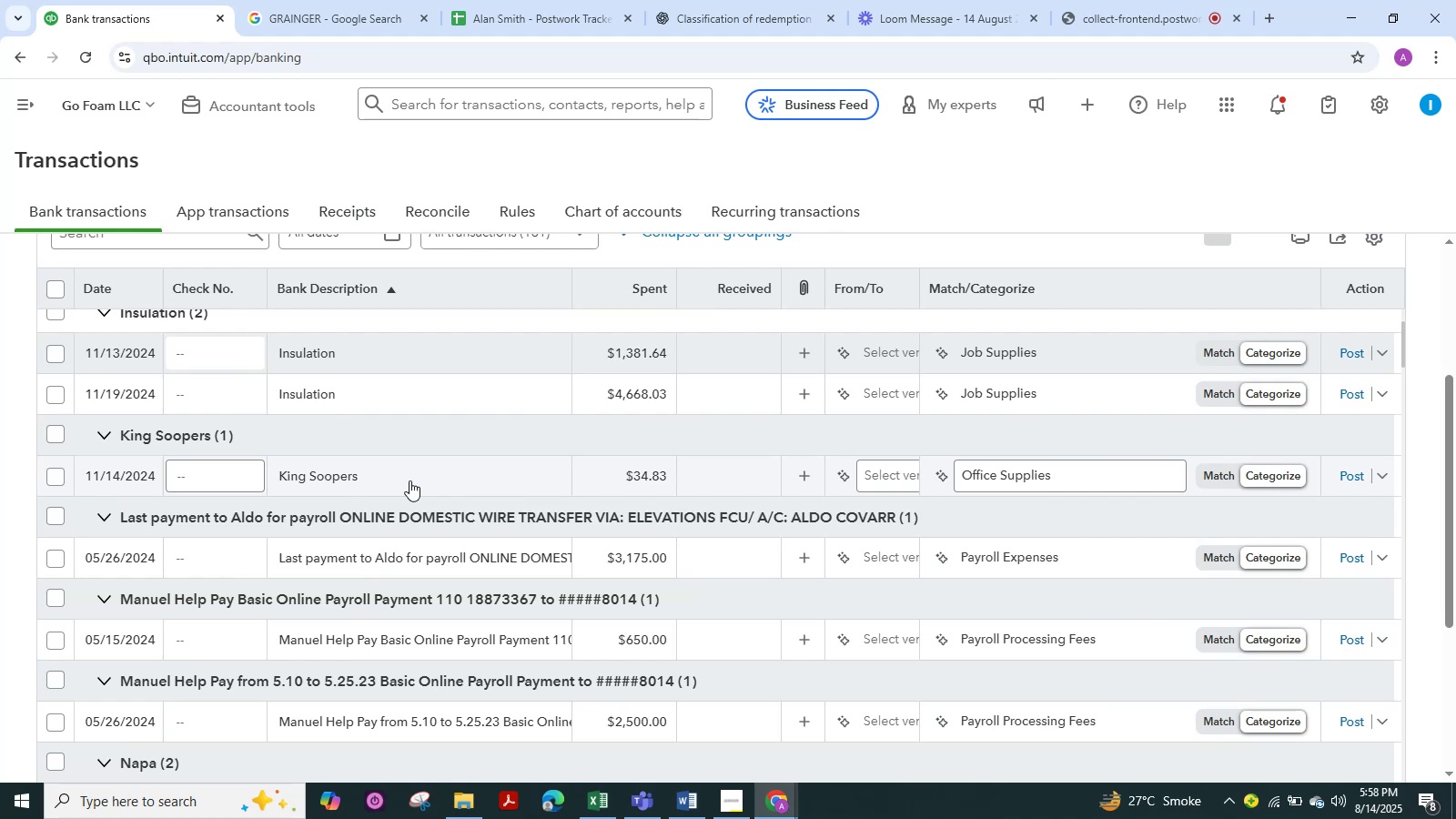 
wait(33.58)
 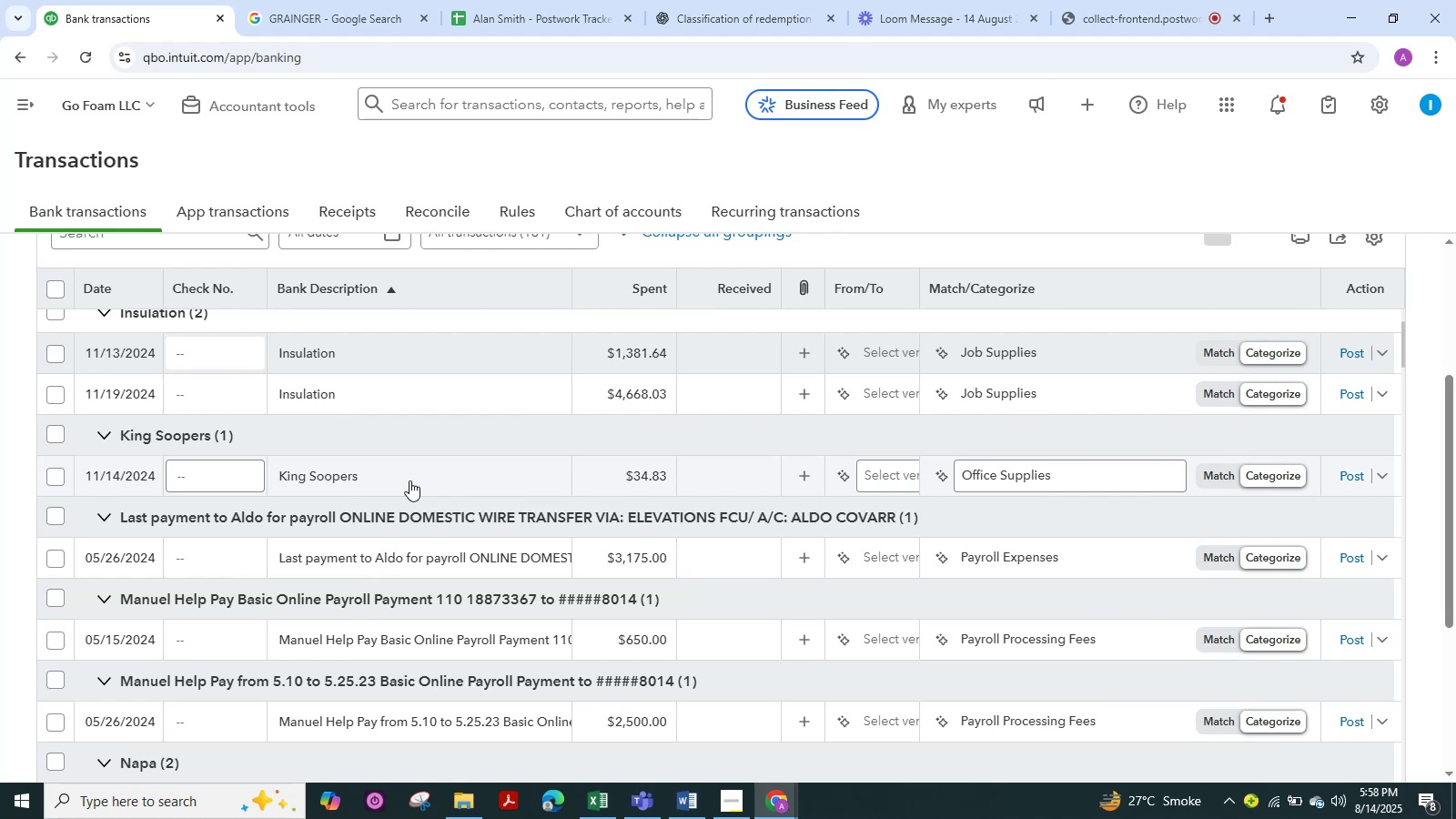 
scroll: coordinate [464, 402], scroll_direction: up, amount: 2.0
 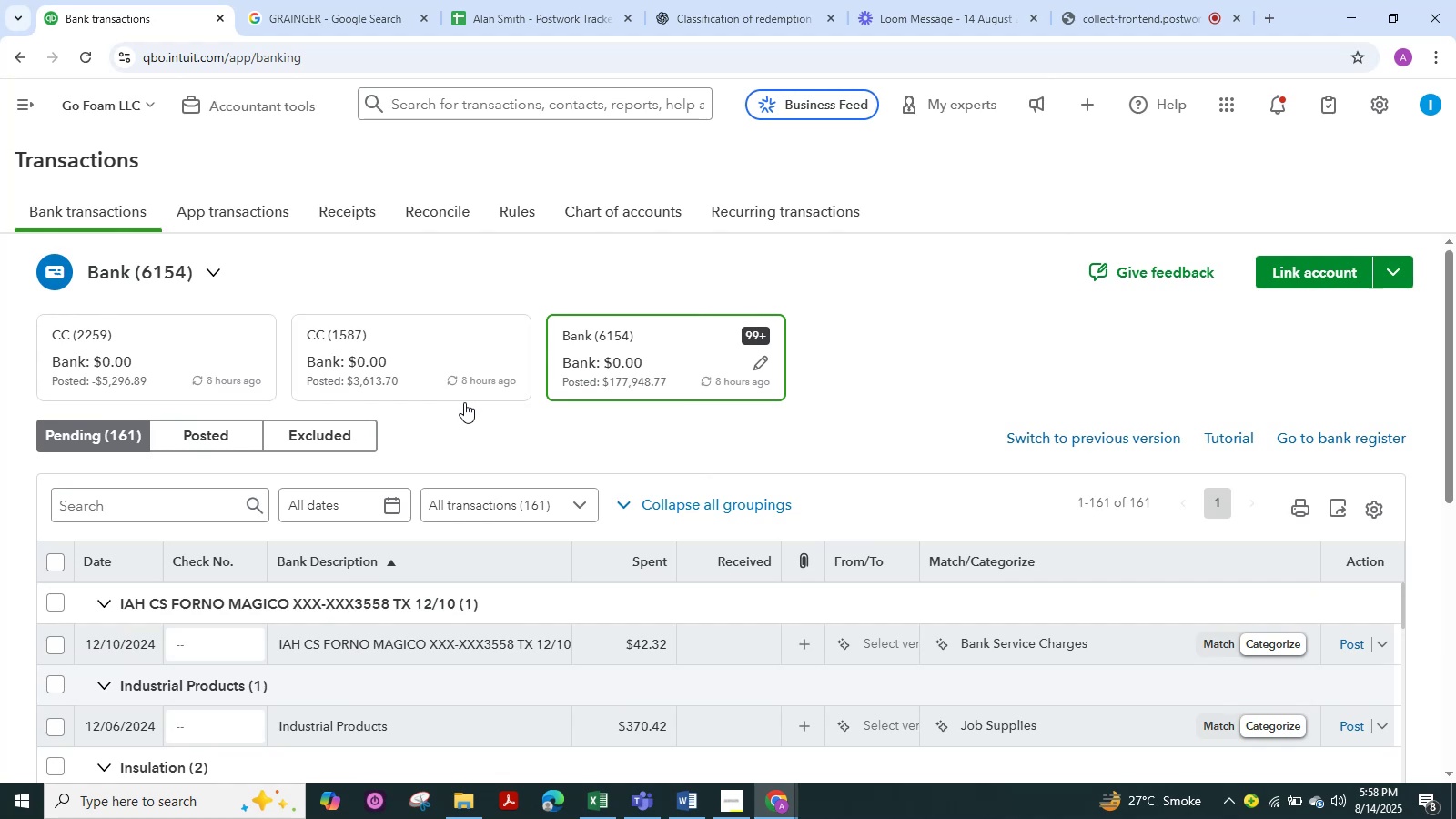 
scroll: coordinate [464, 402], scroll_direction: down, amount: 1.0
 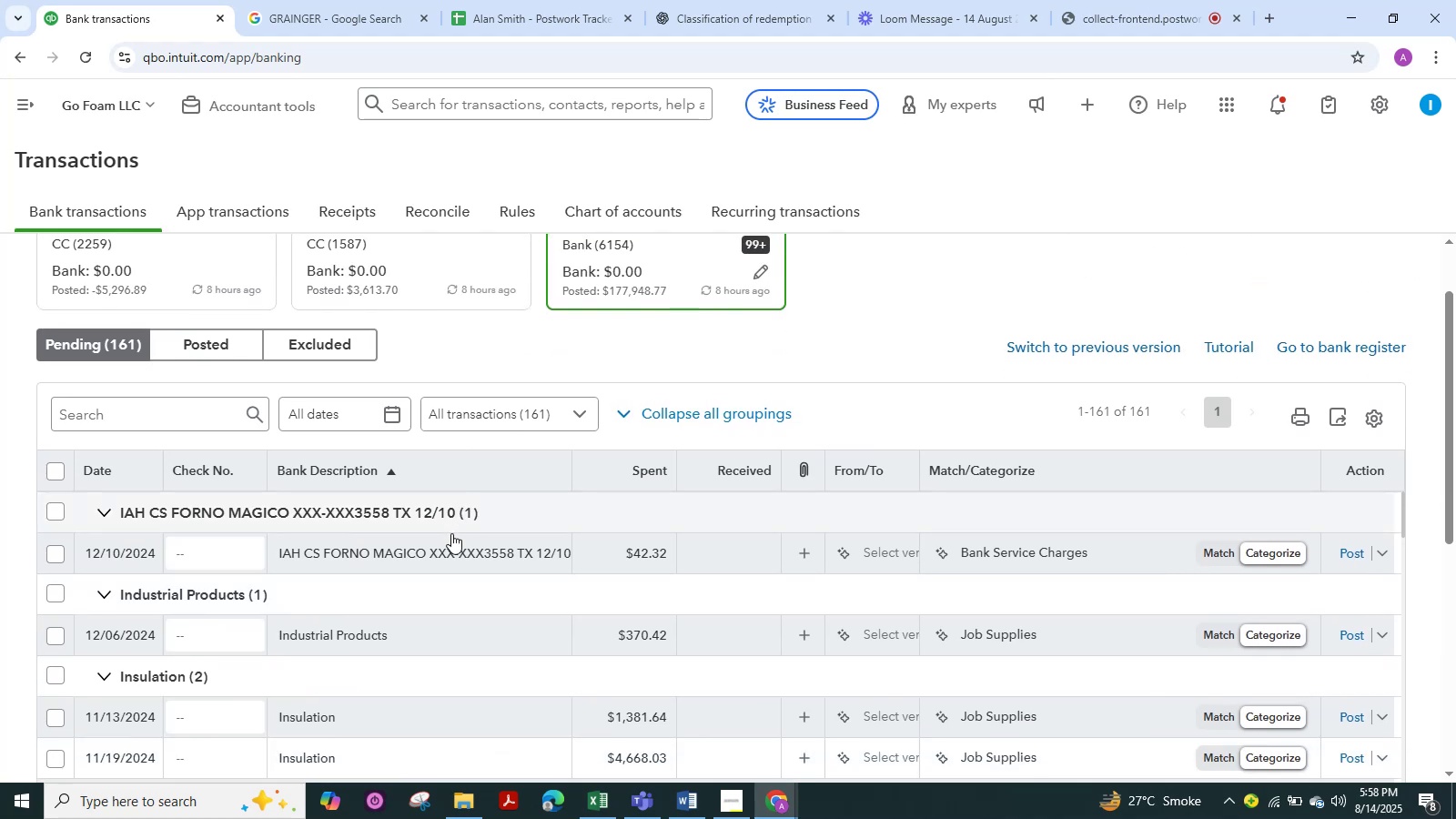 
left_click([447, 541])
 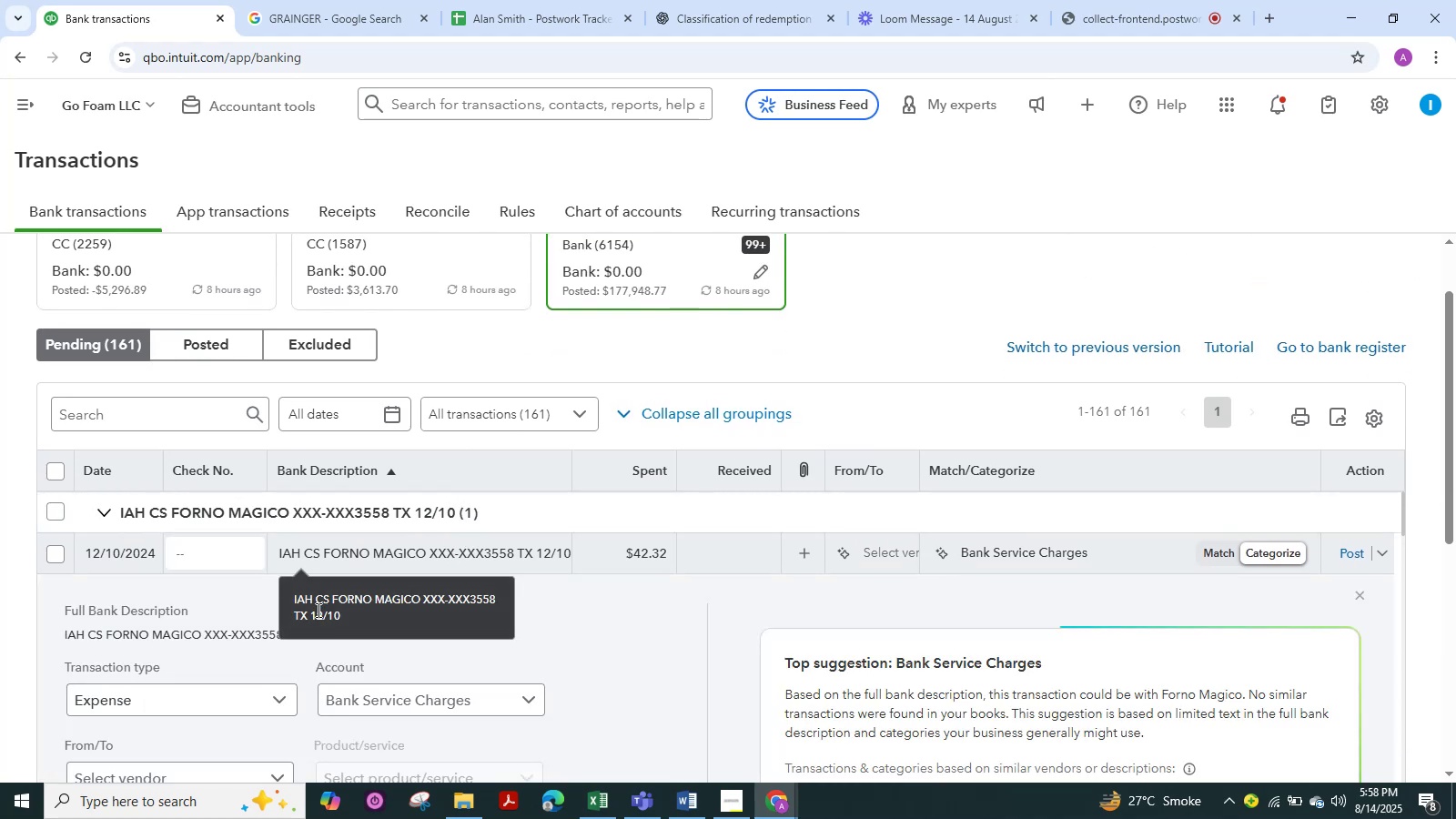 
scroll: coordinate [317, 610], scroll_direction: down, amount: 1.0
 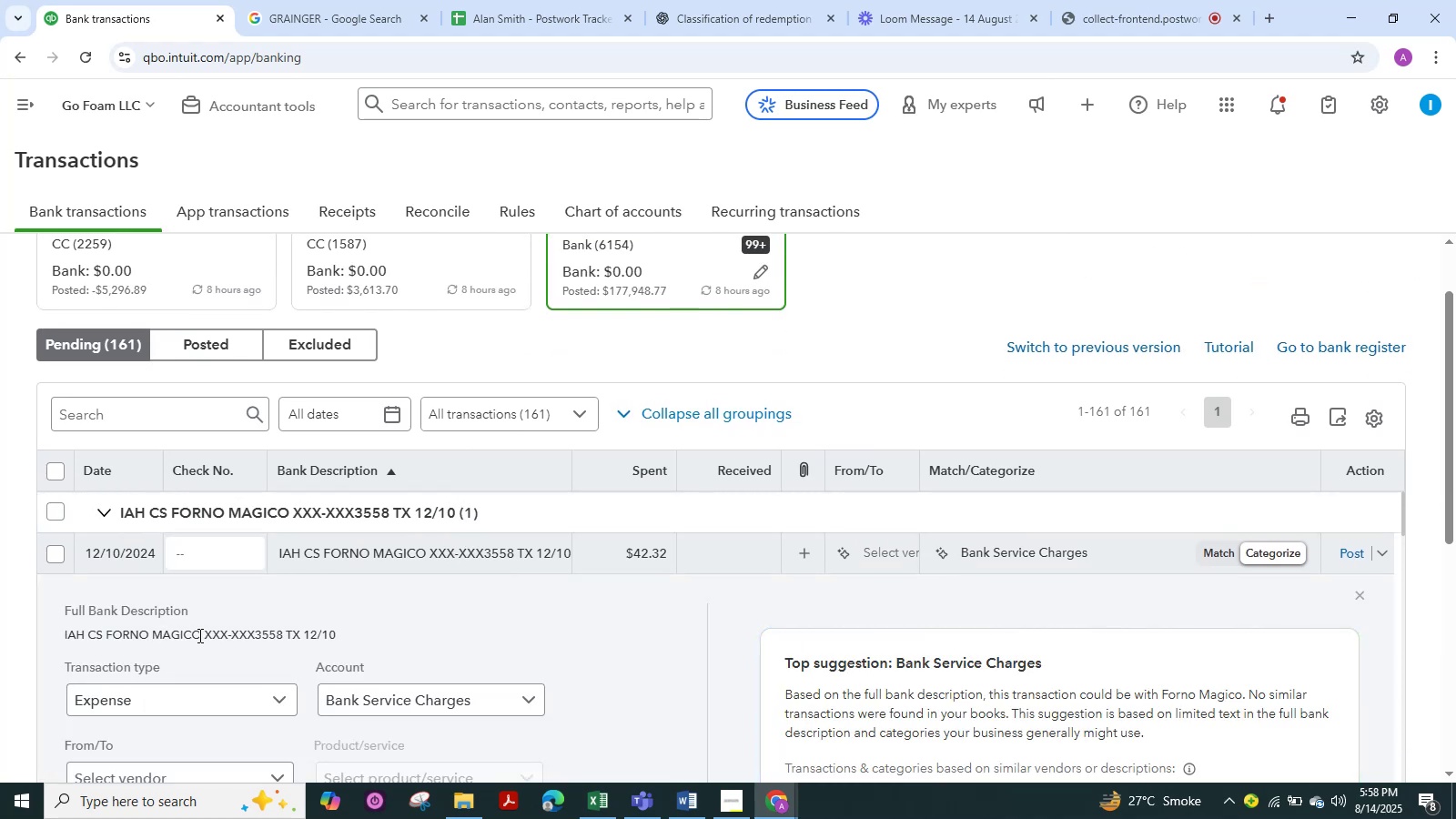 
key(Control+C)
 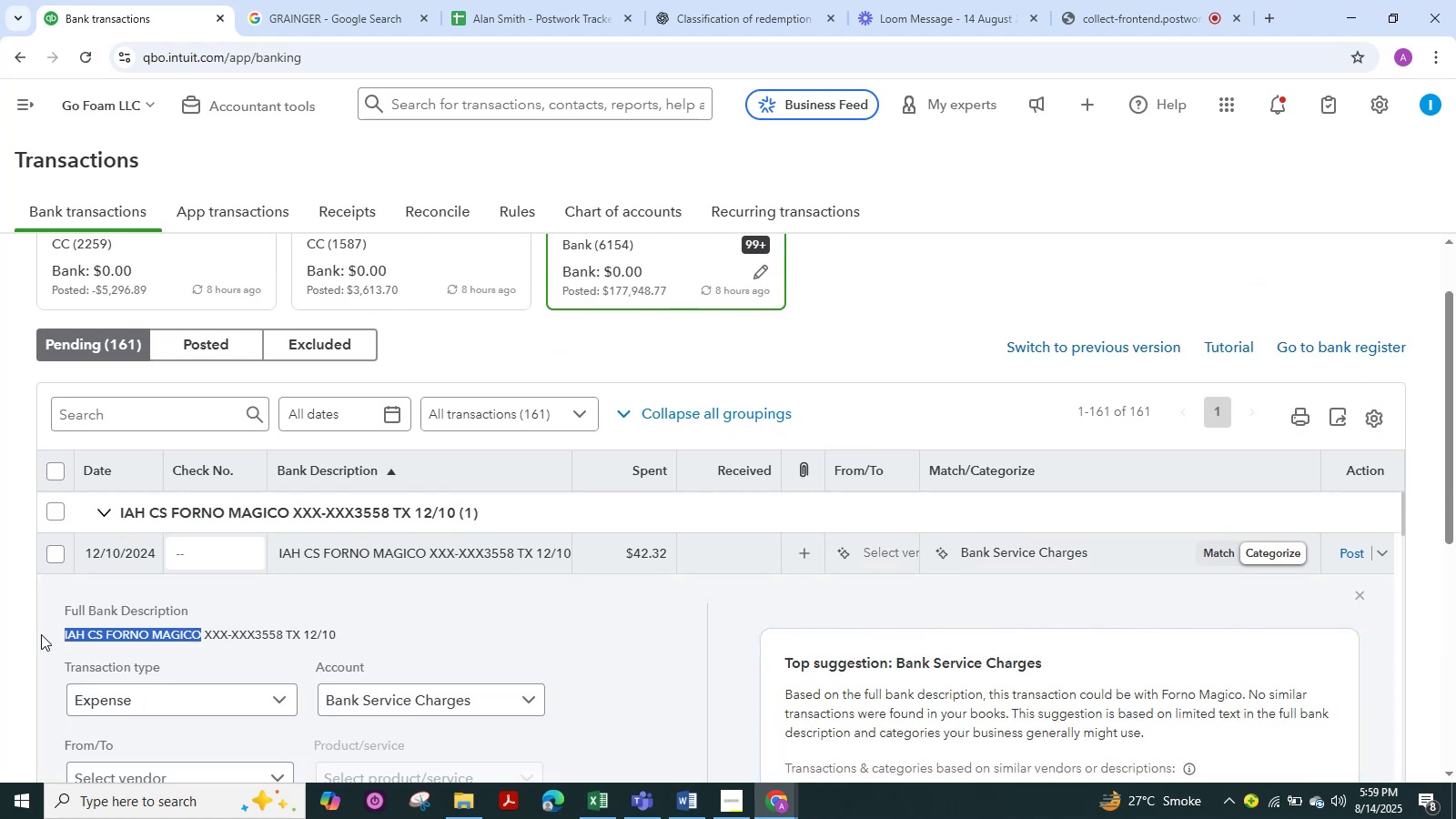 
key(Control+C)
 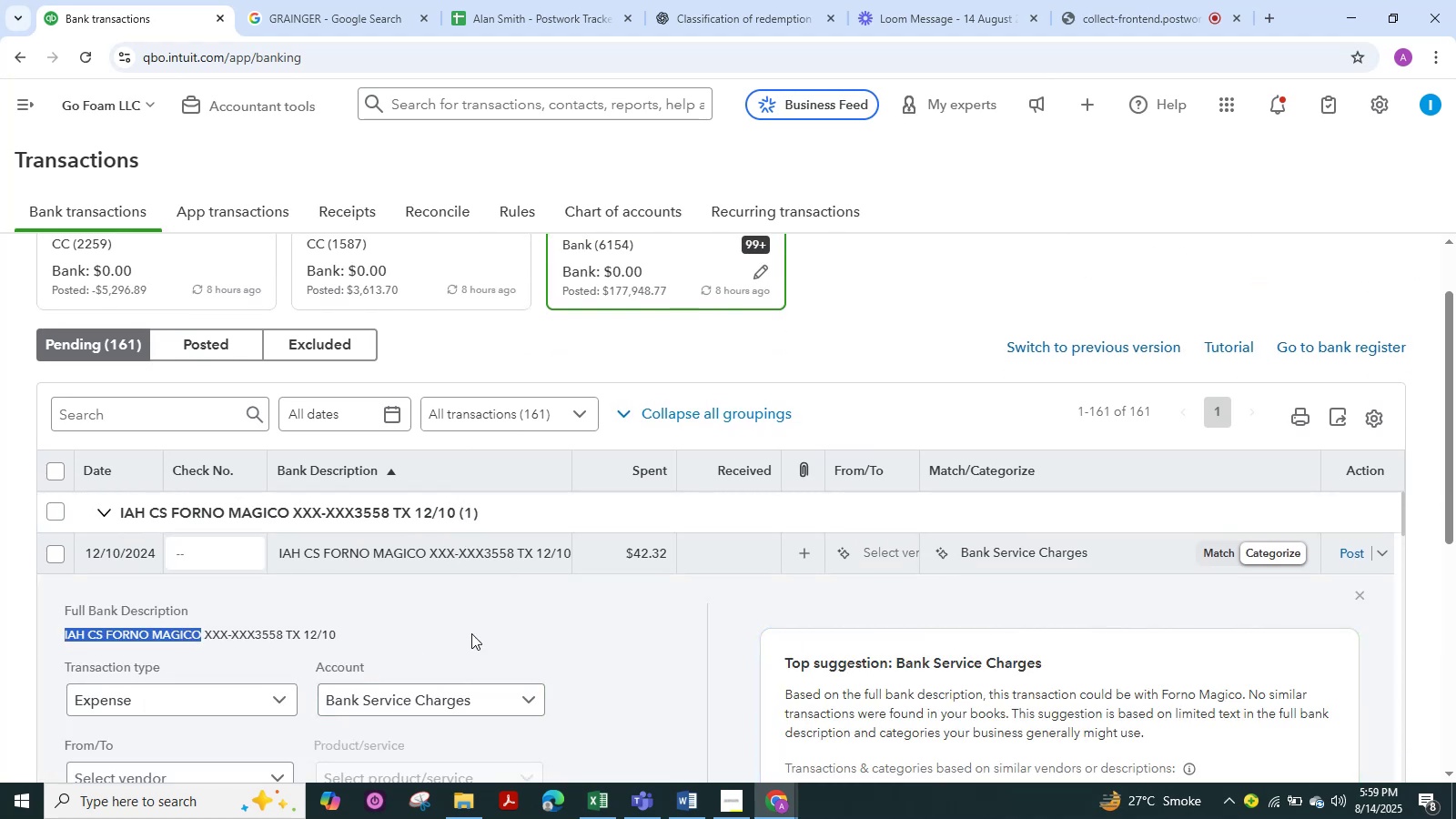 
left_click([472, 615])
 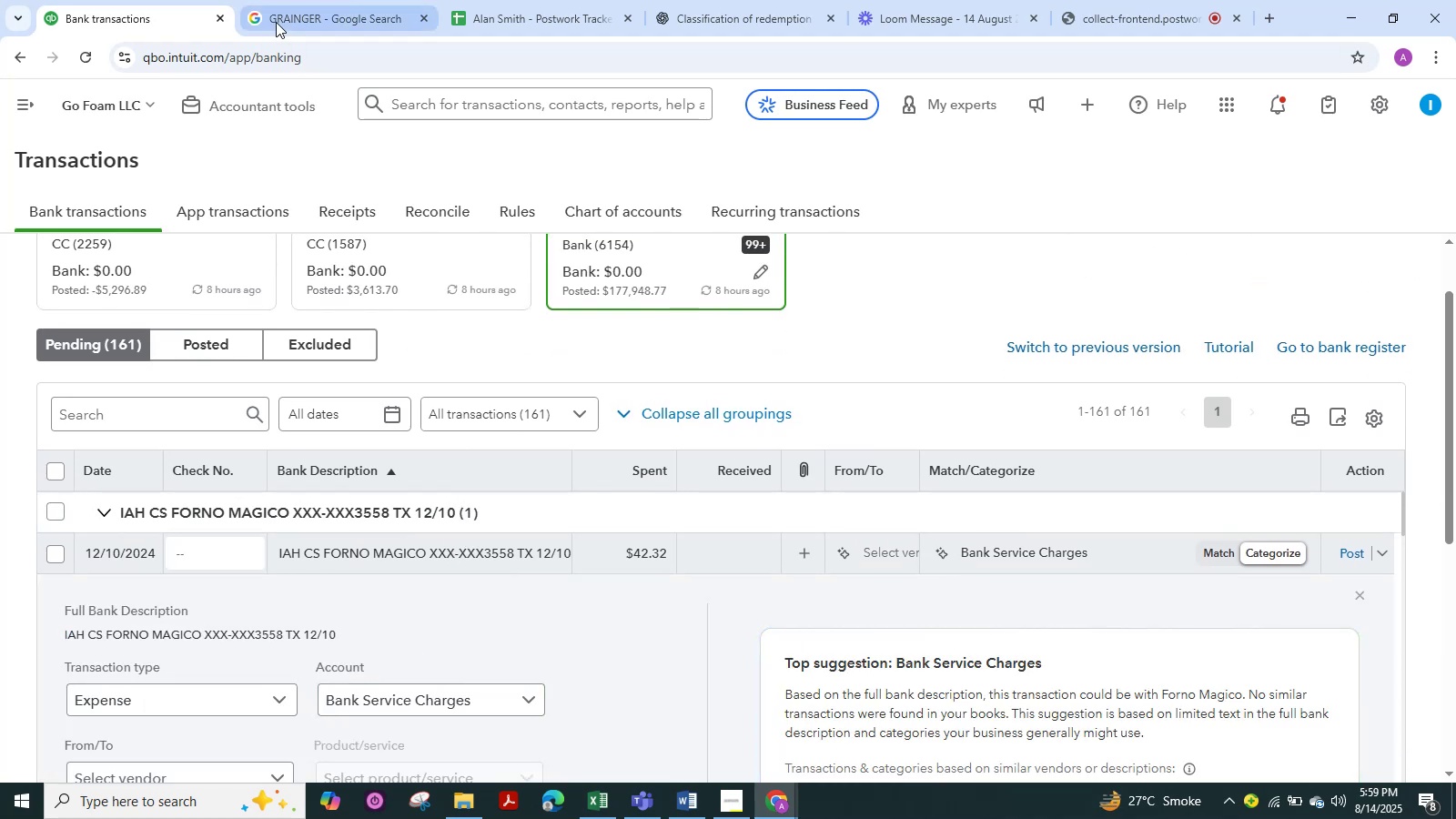 
left_click([283, 9])
 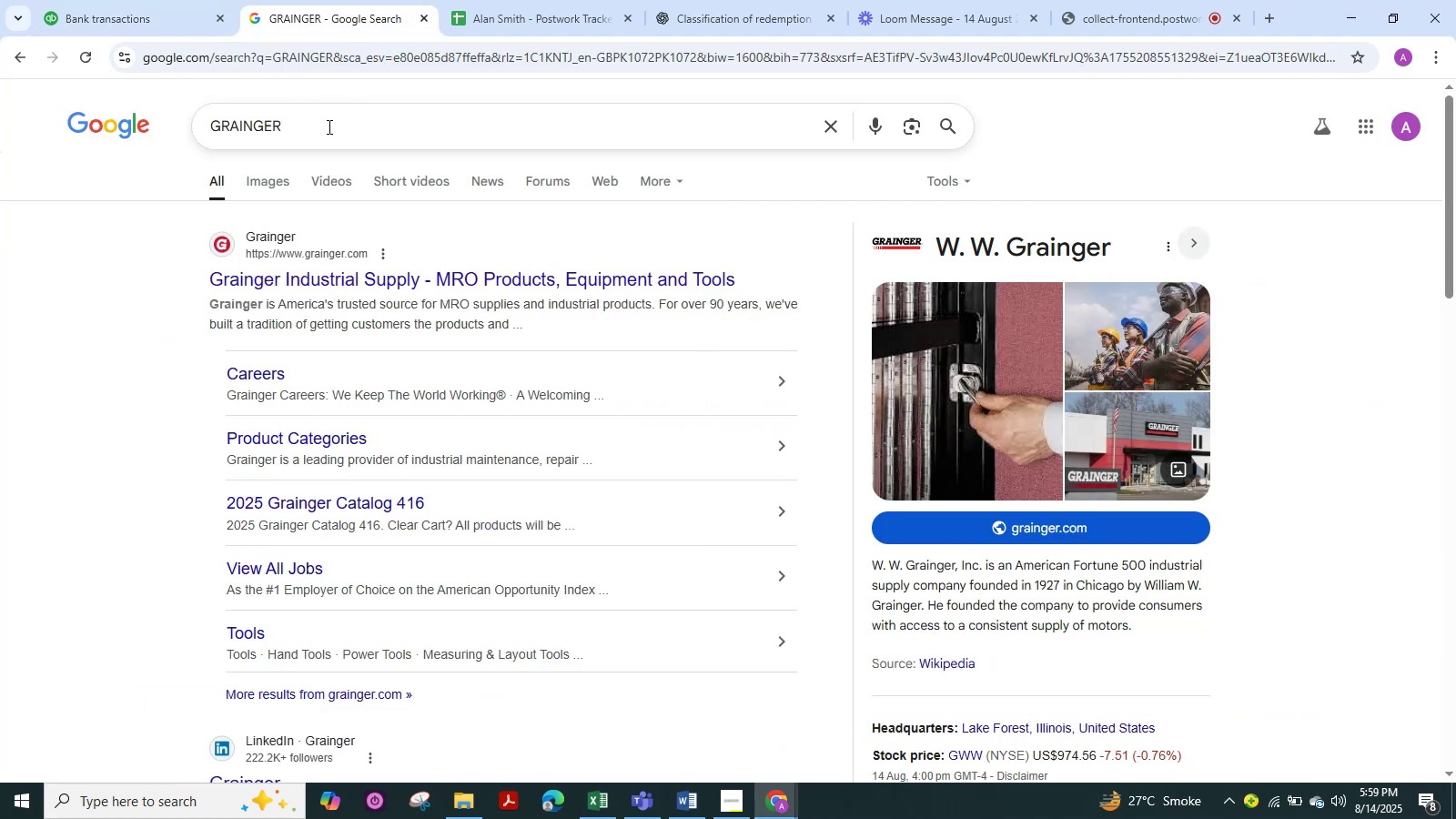 
key(Control+ControlLeft)
 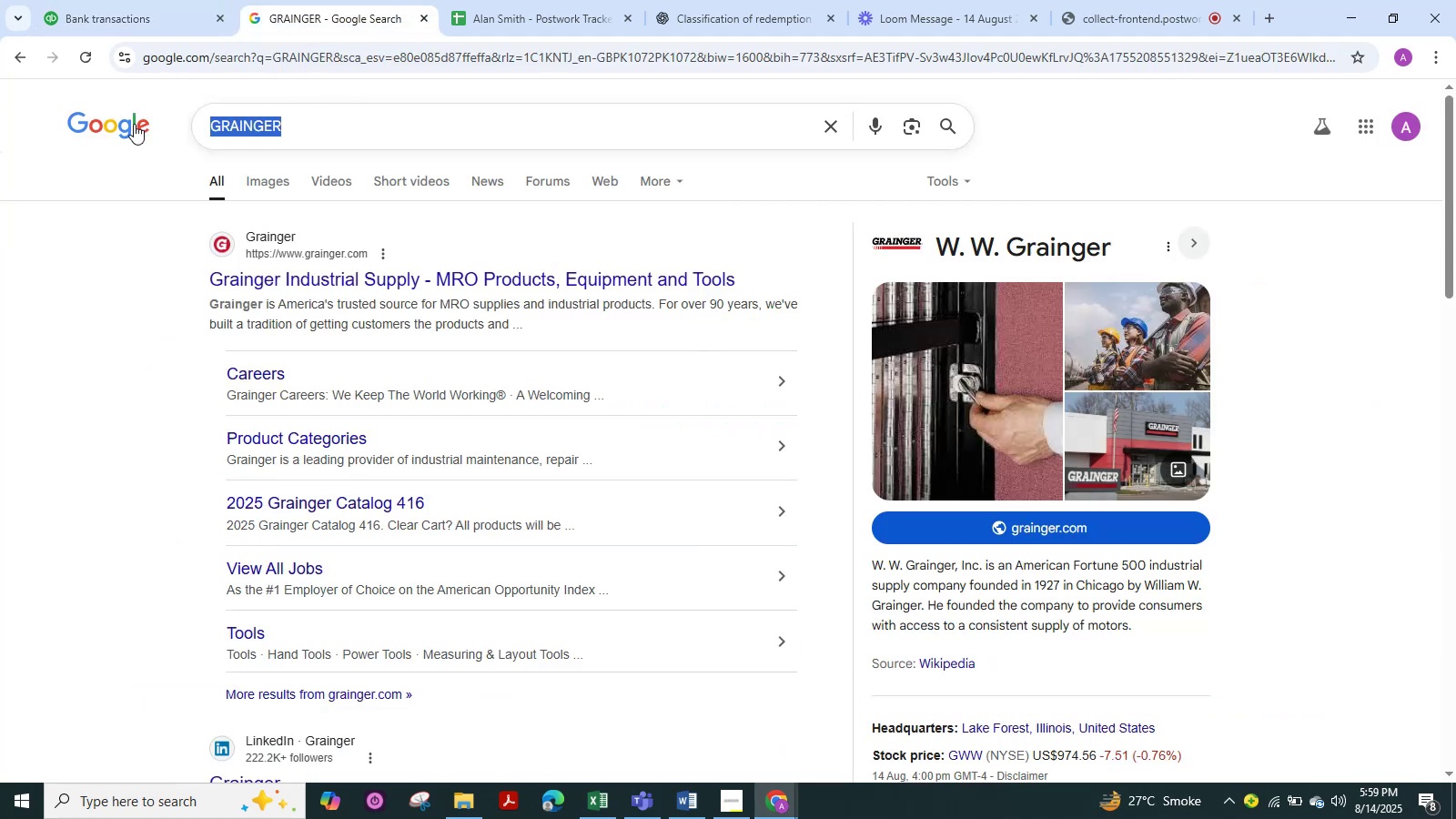 
key(Control+V)
 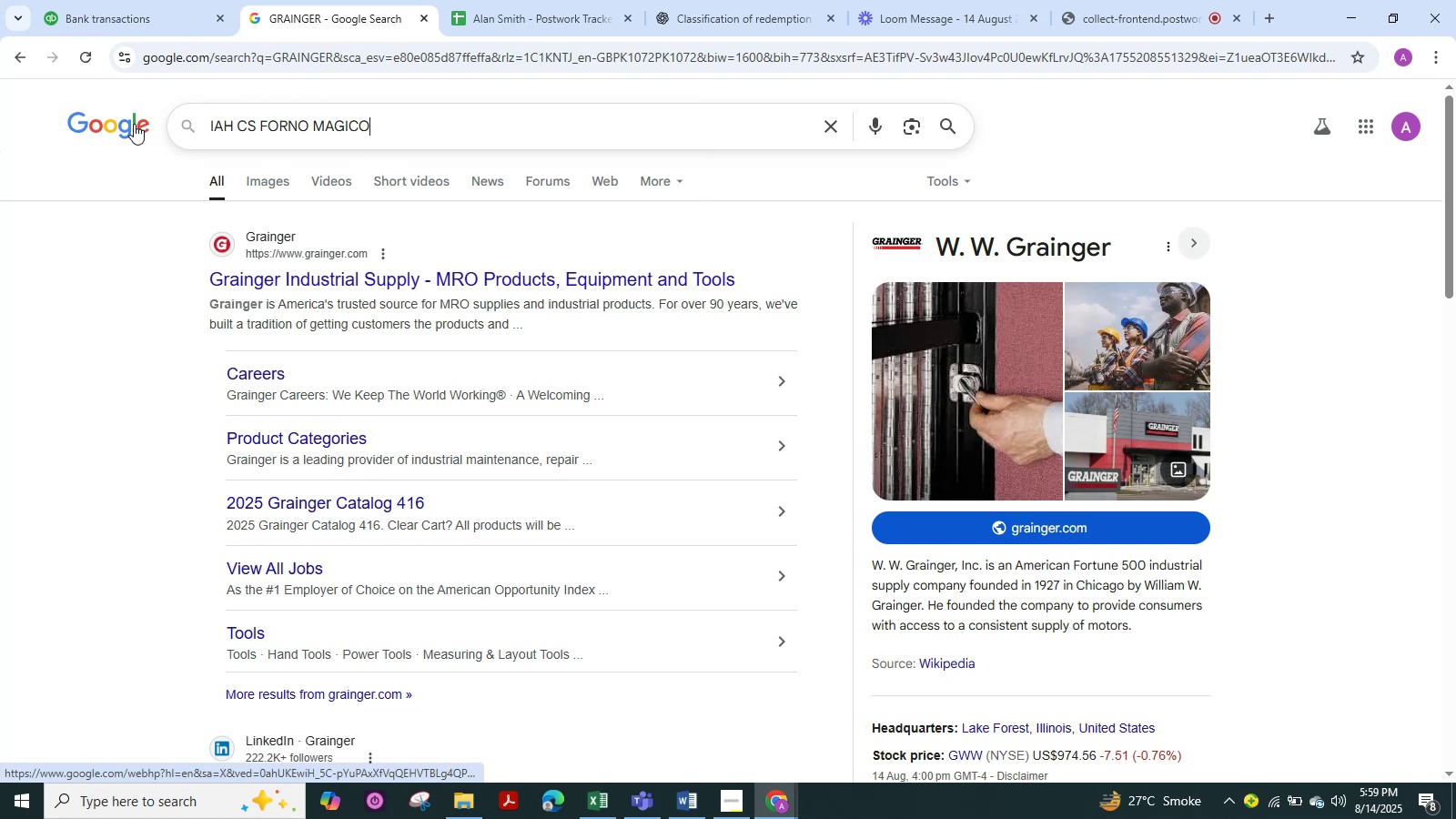 
key(NumpadEnter)
 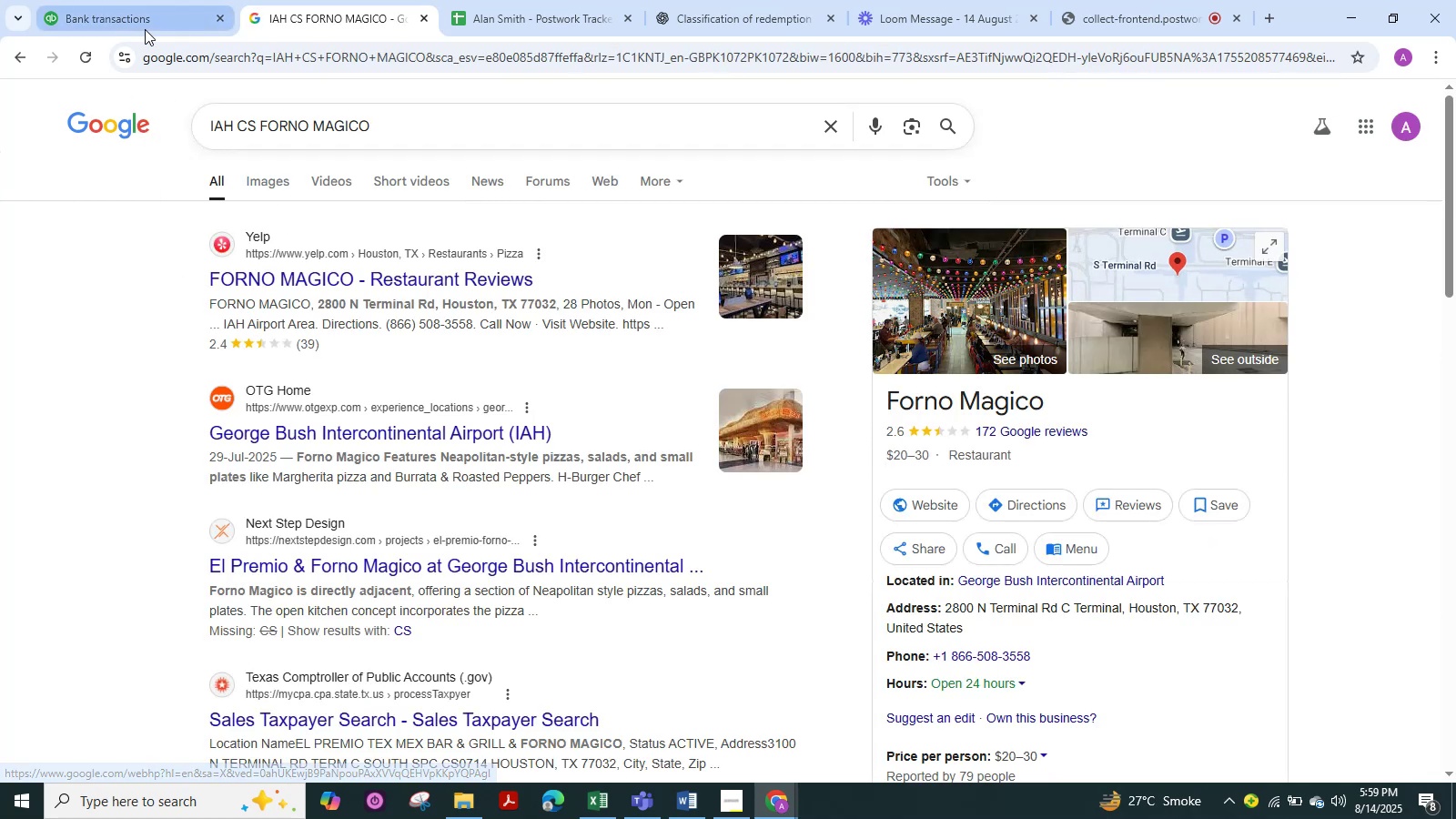 
left_click([92, 0])
 